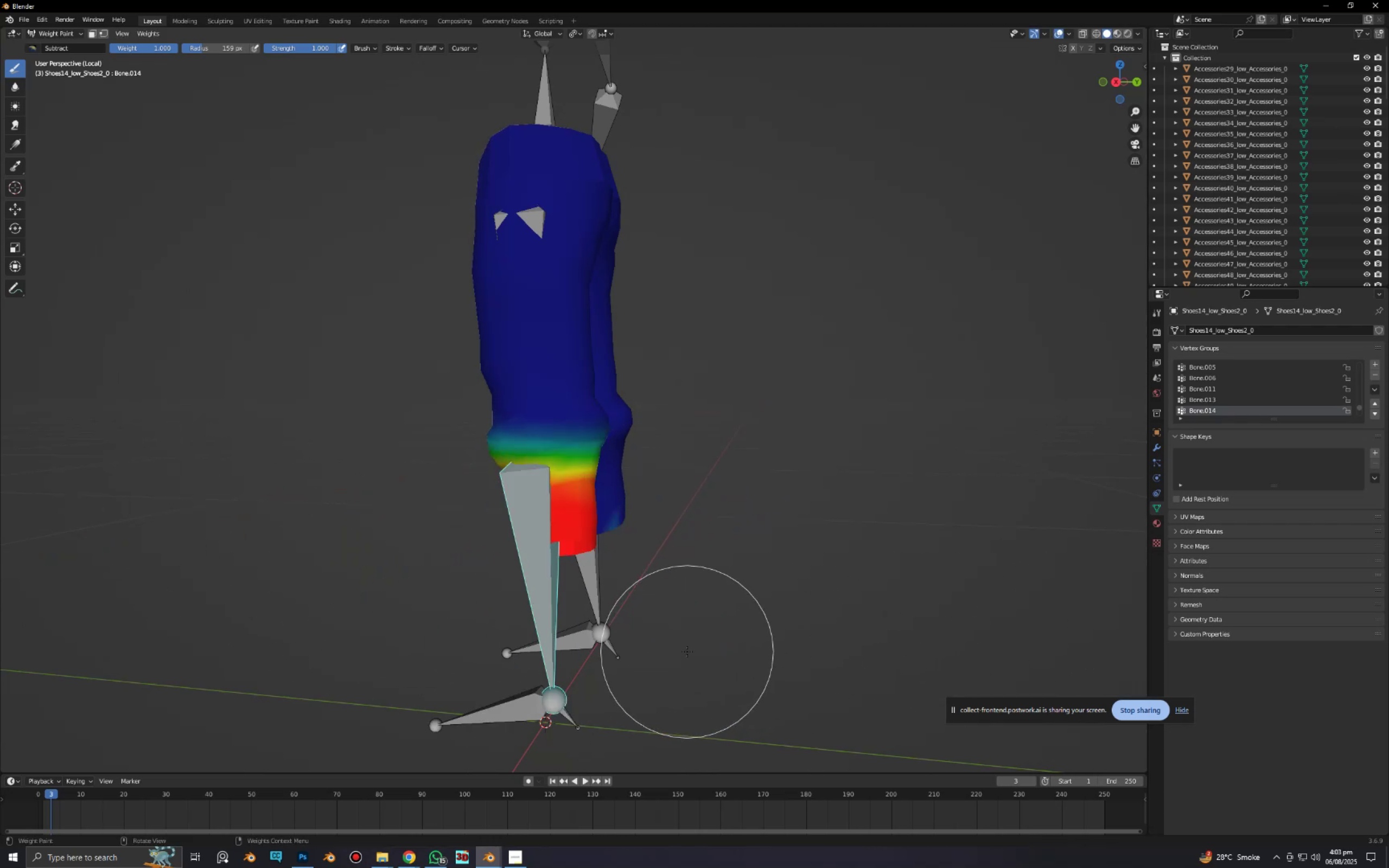 
key(Control+Tab)
 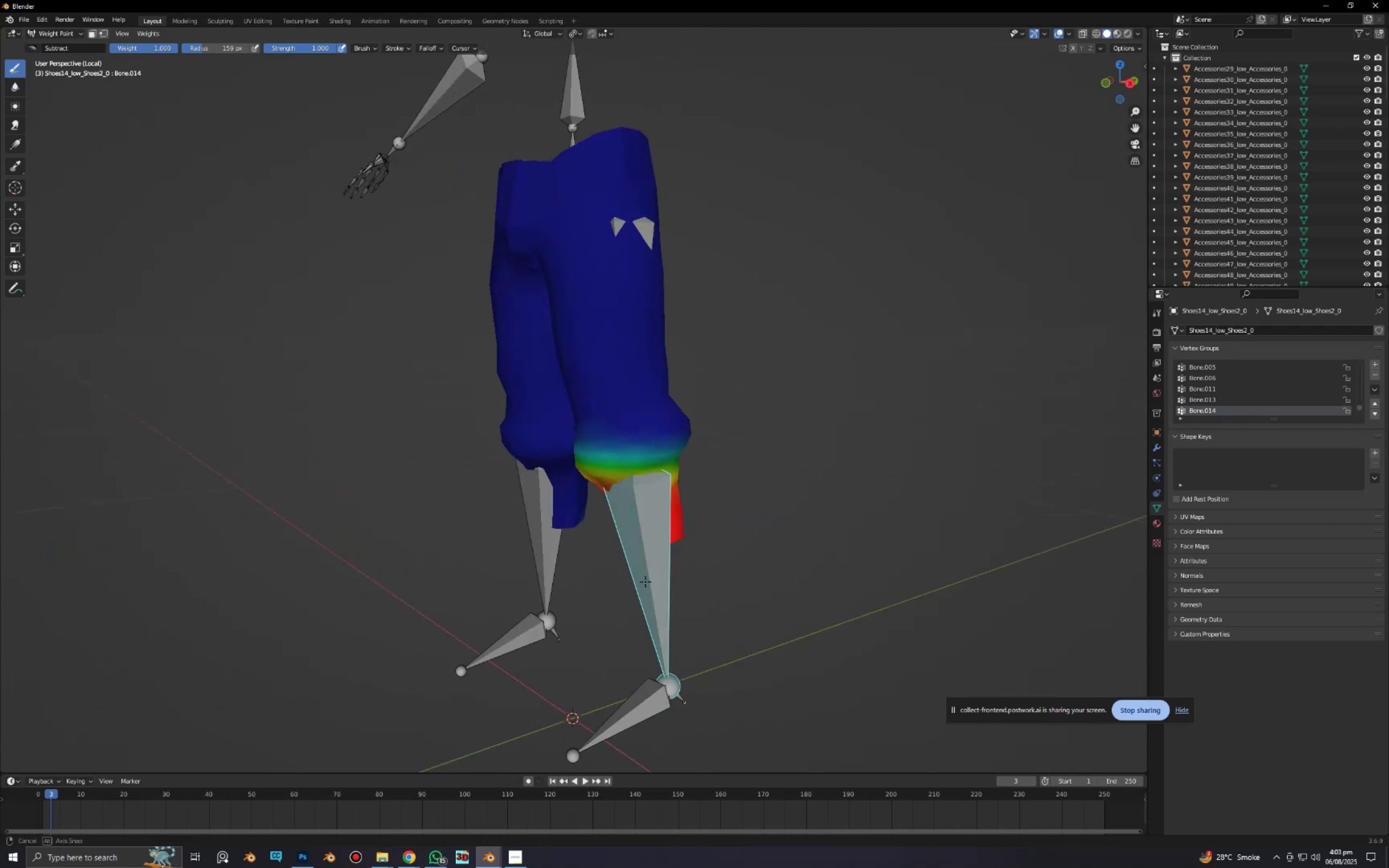 
key(Alt+AltLeft)
 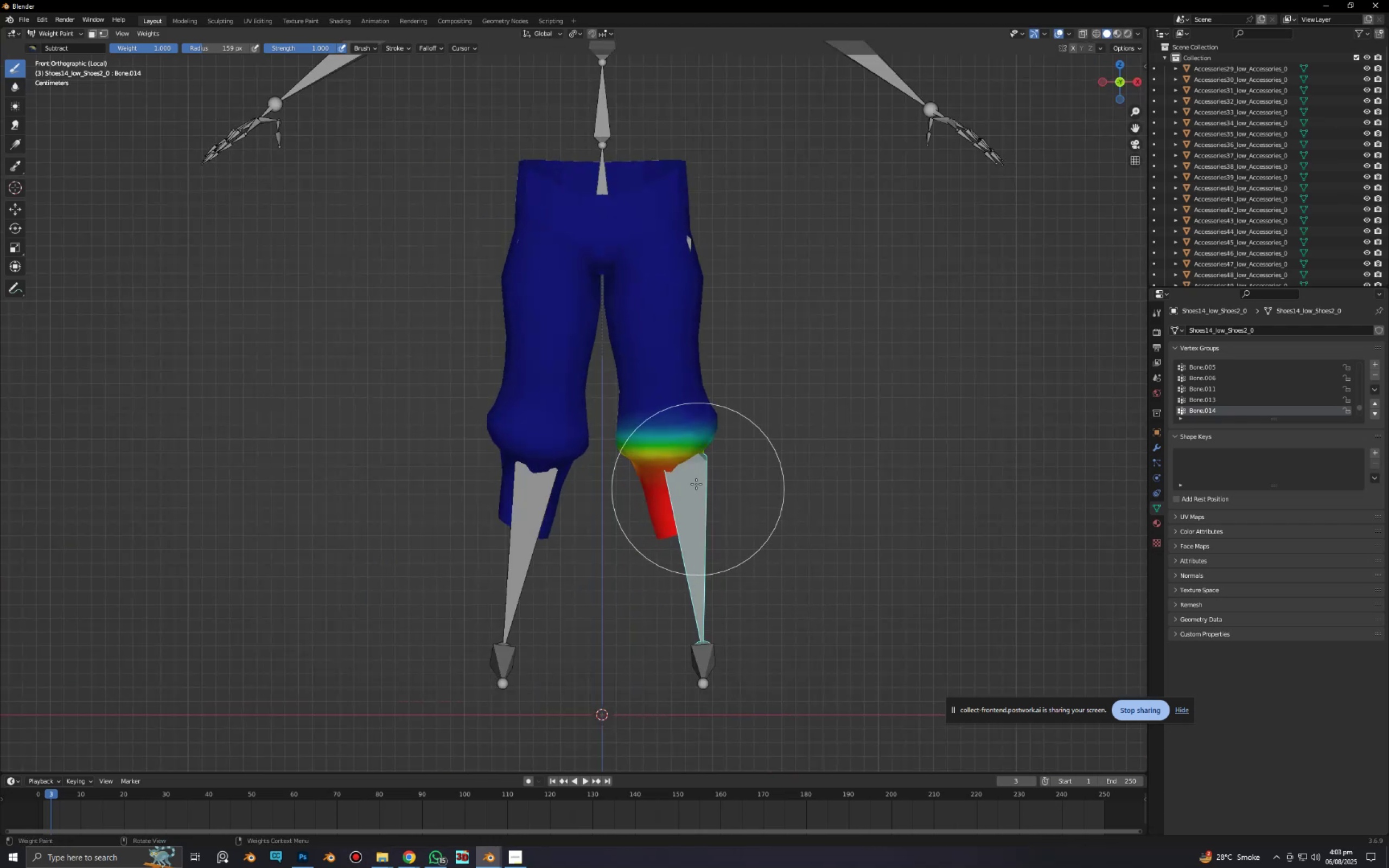 
key(Alt+AltLeft)
 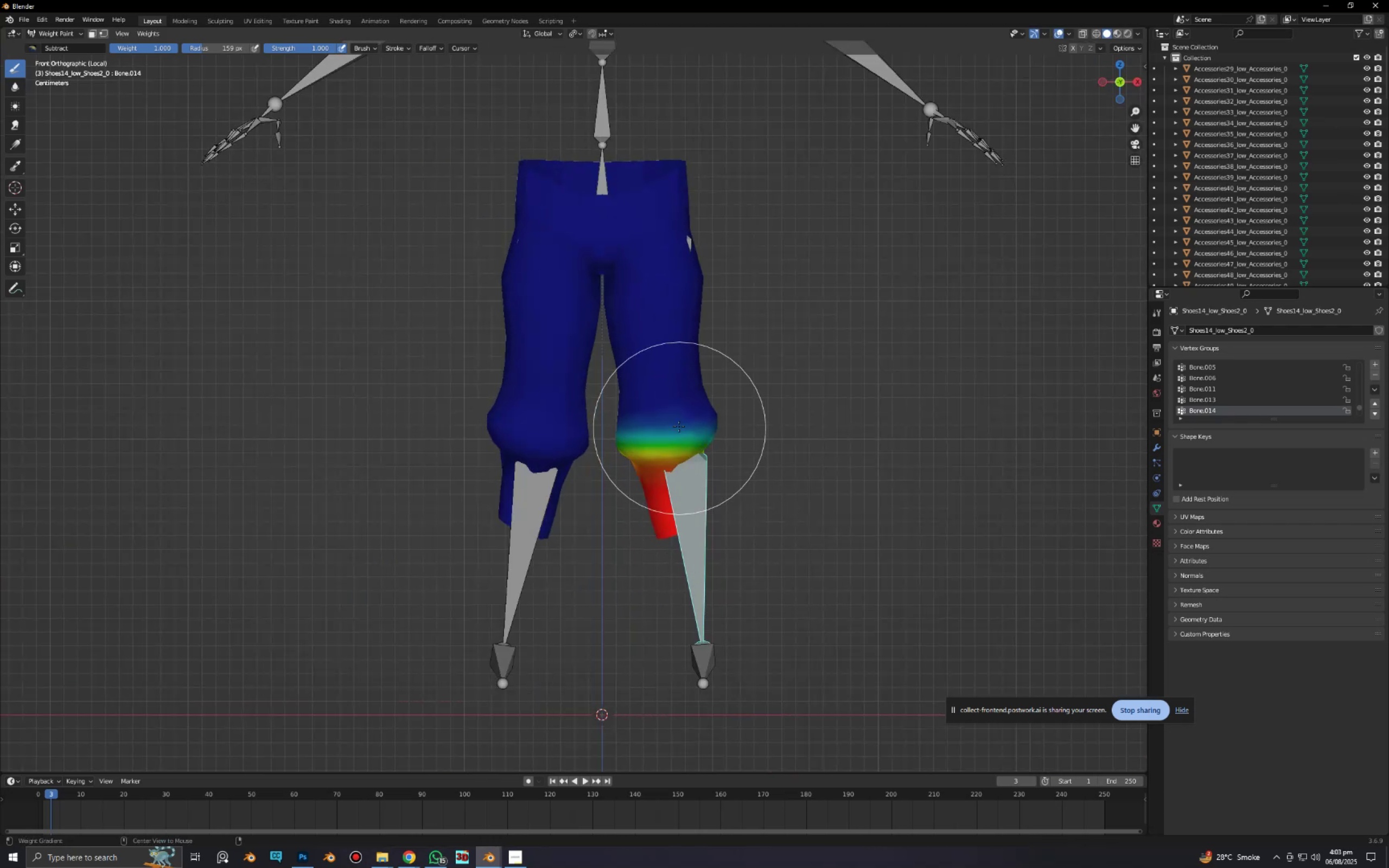 
key(Alt+Z)
 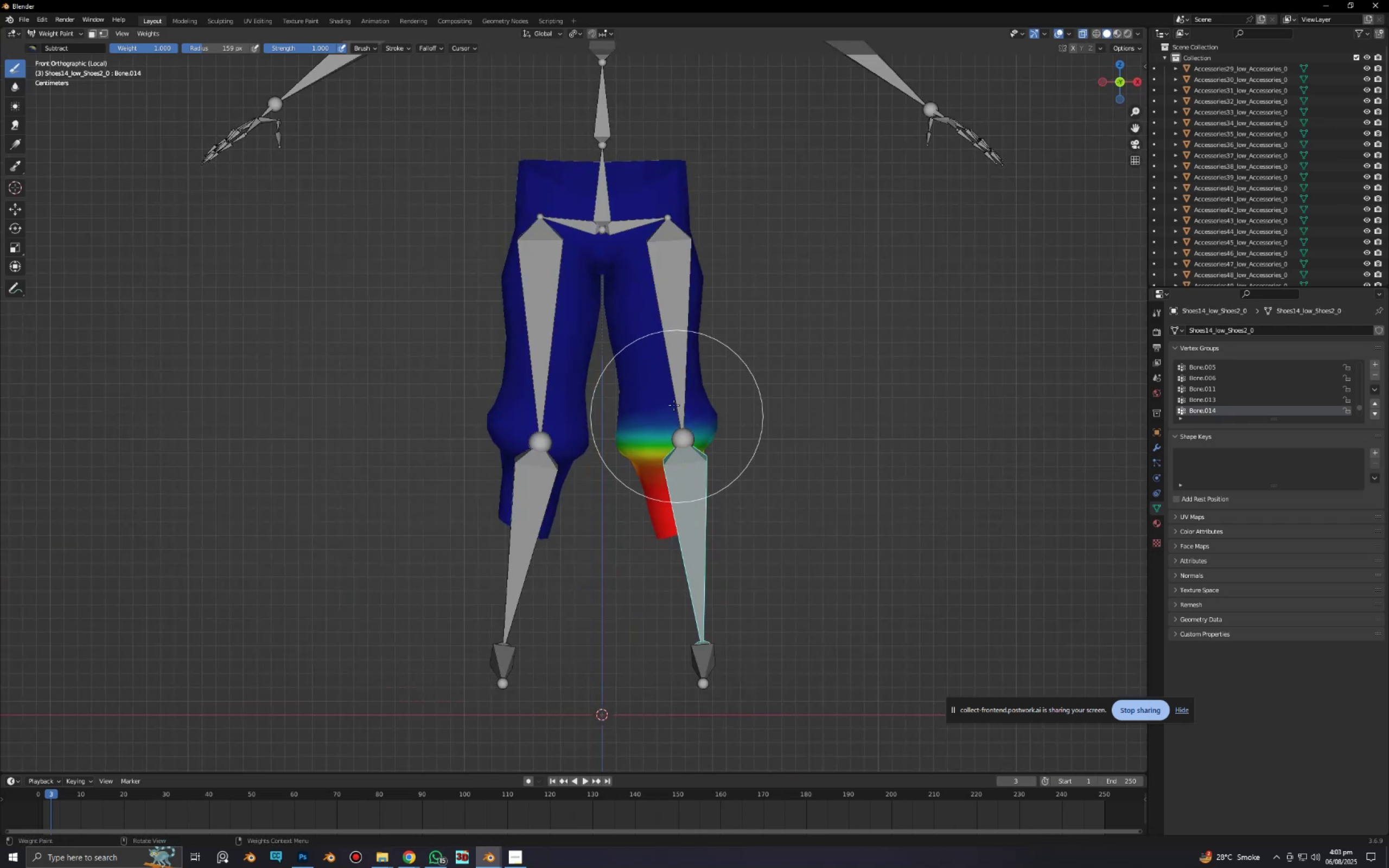 
hold_key(key=ControlLeft, duration=0.47)
left_click([676, 363])
 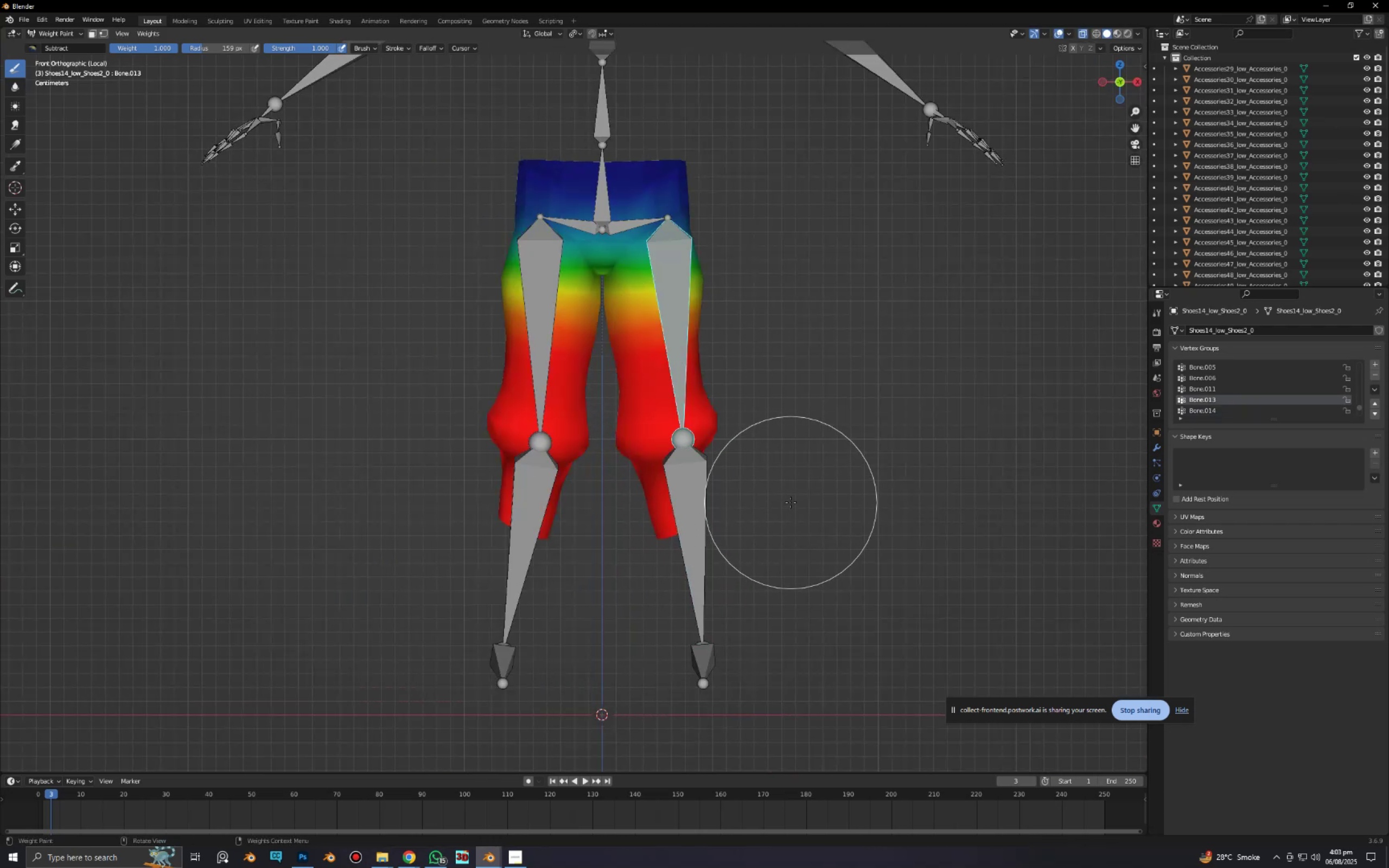 
scroll: coordinate [749, 464], scroll_direction: up, amount: 2.0
 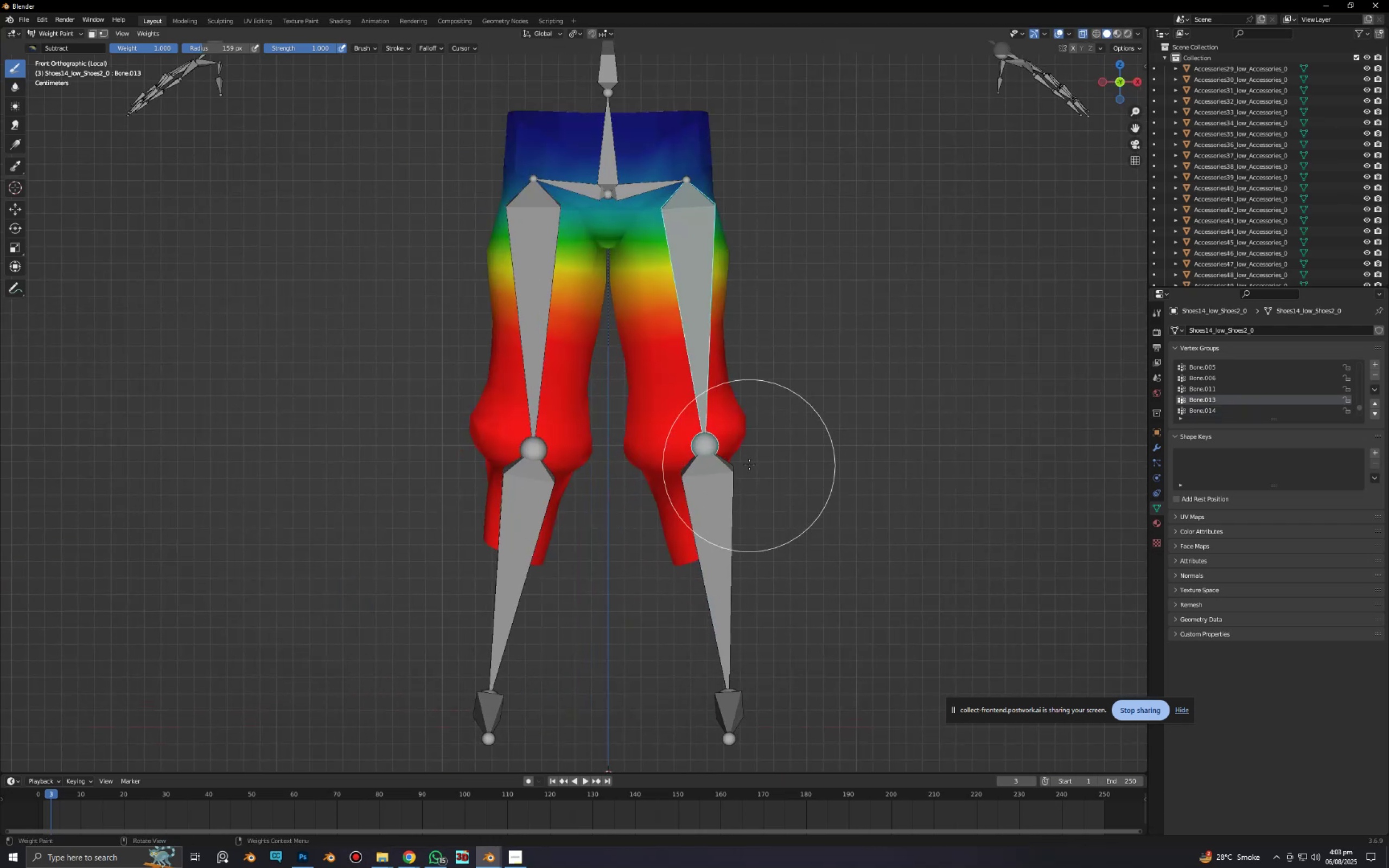 
hold_key(key=ShiftLeft, duration=0.51)
 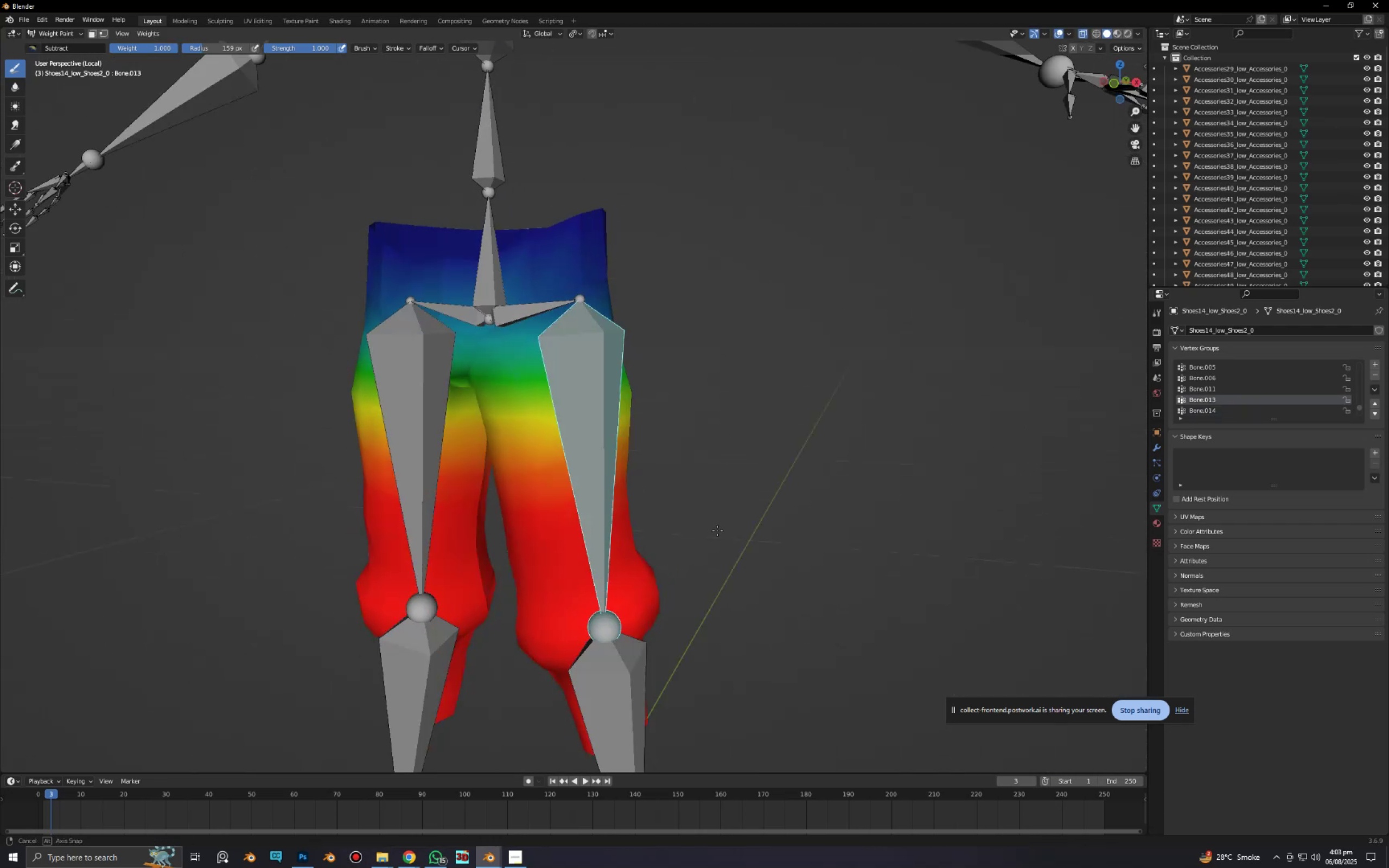 
hold_key(key=ShiftLeft, duration=1.69)
 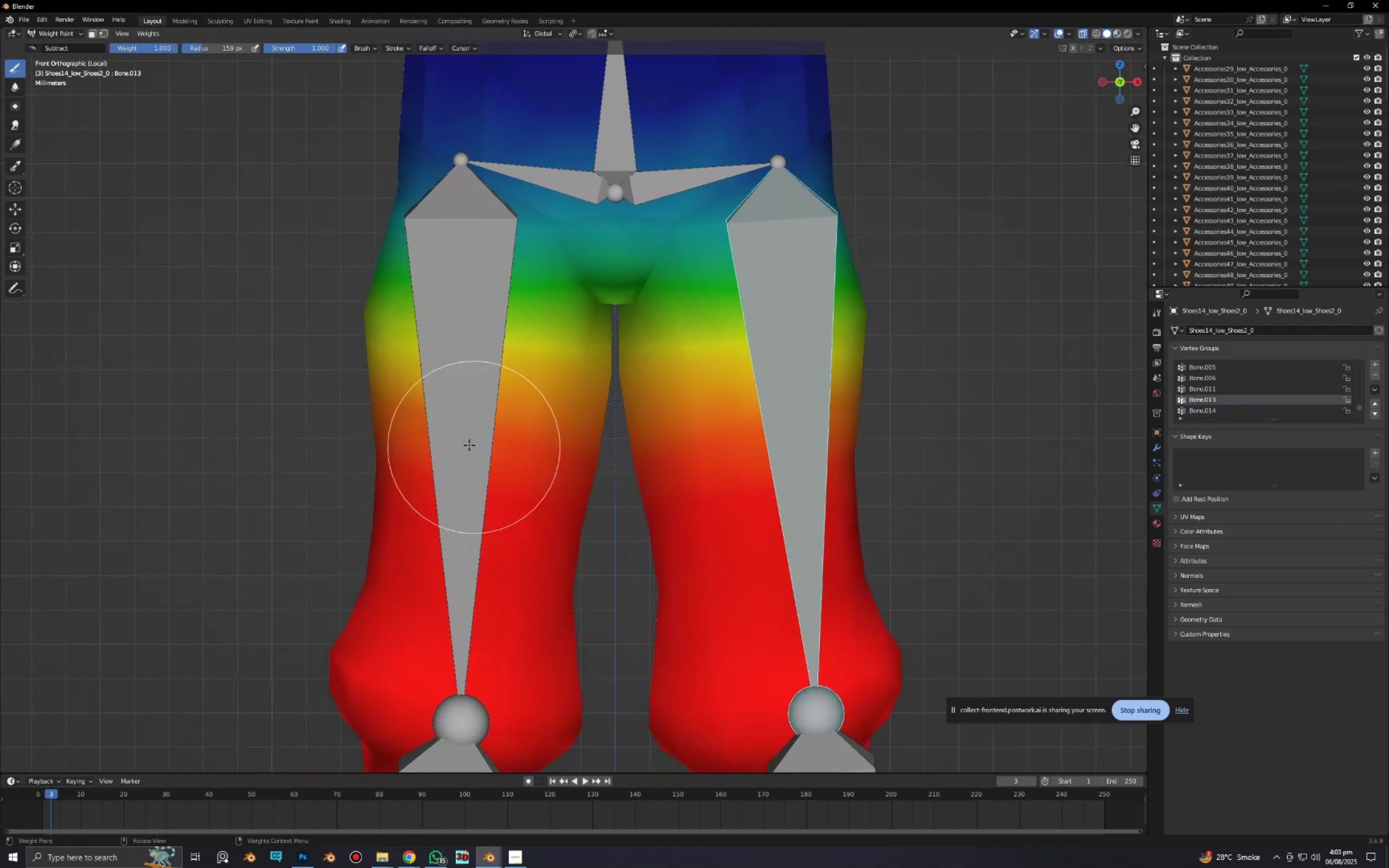 
key(Alt+AltLeft)
 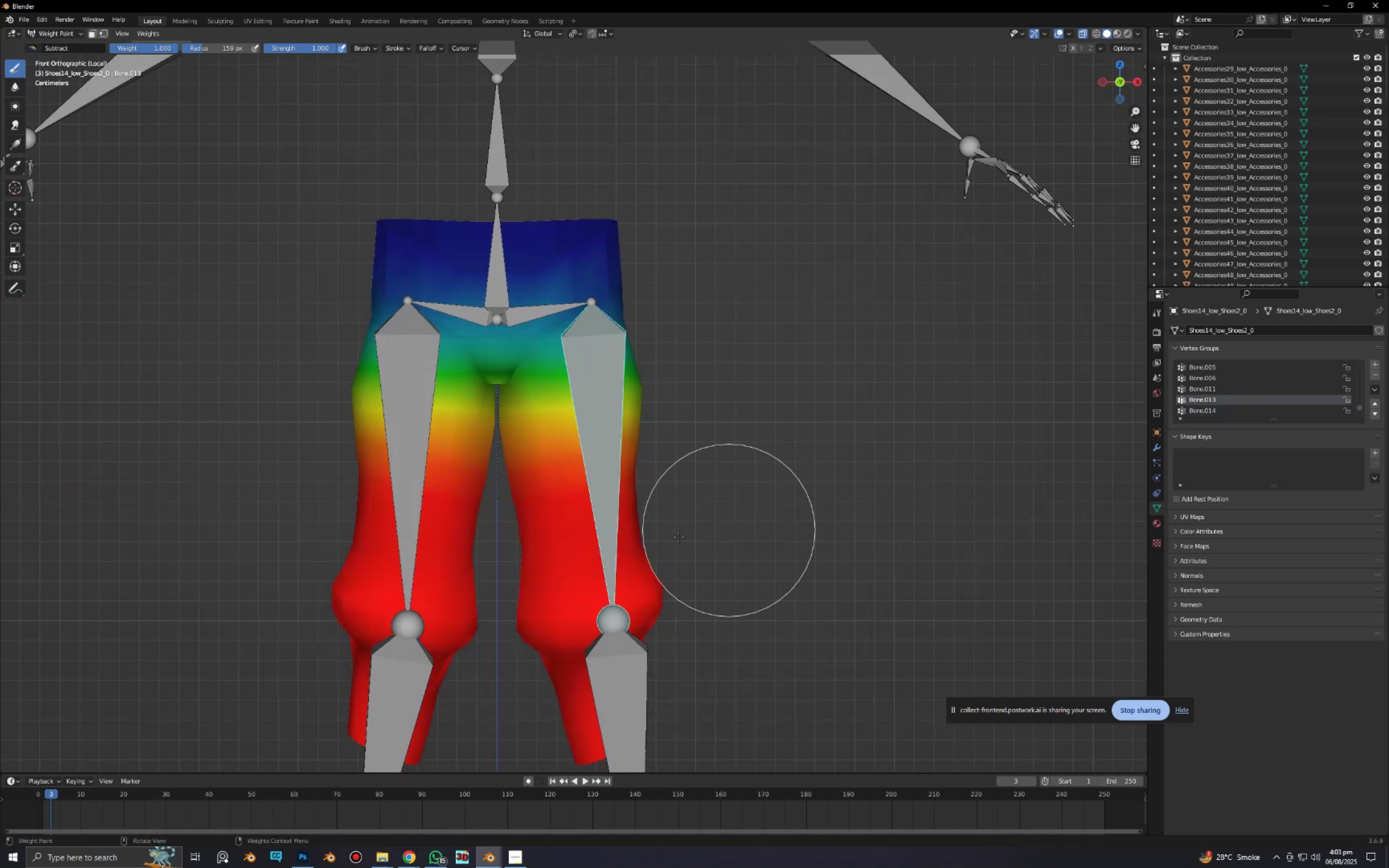 
scroll: coordinate [436, 508], scroll_direction: up, amount: 3.0
 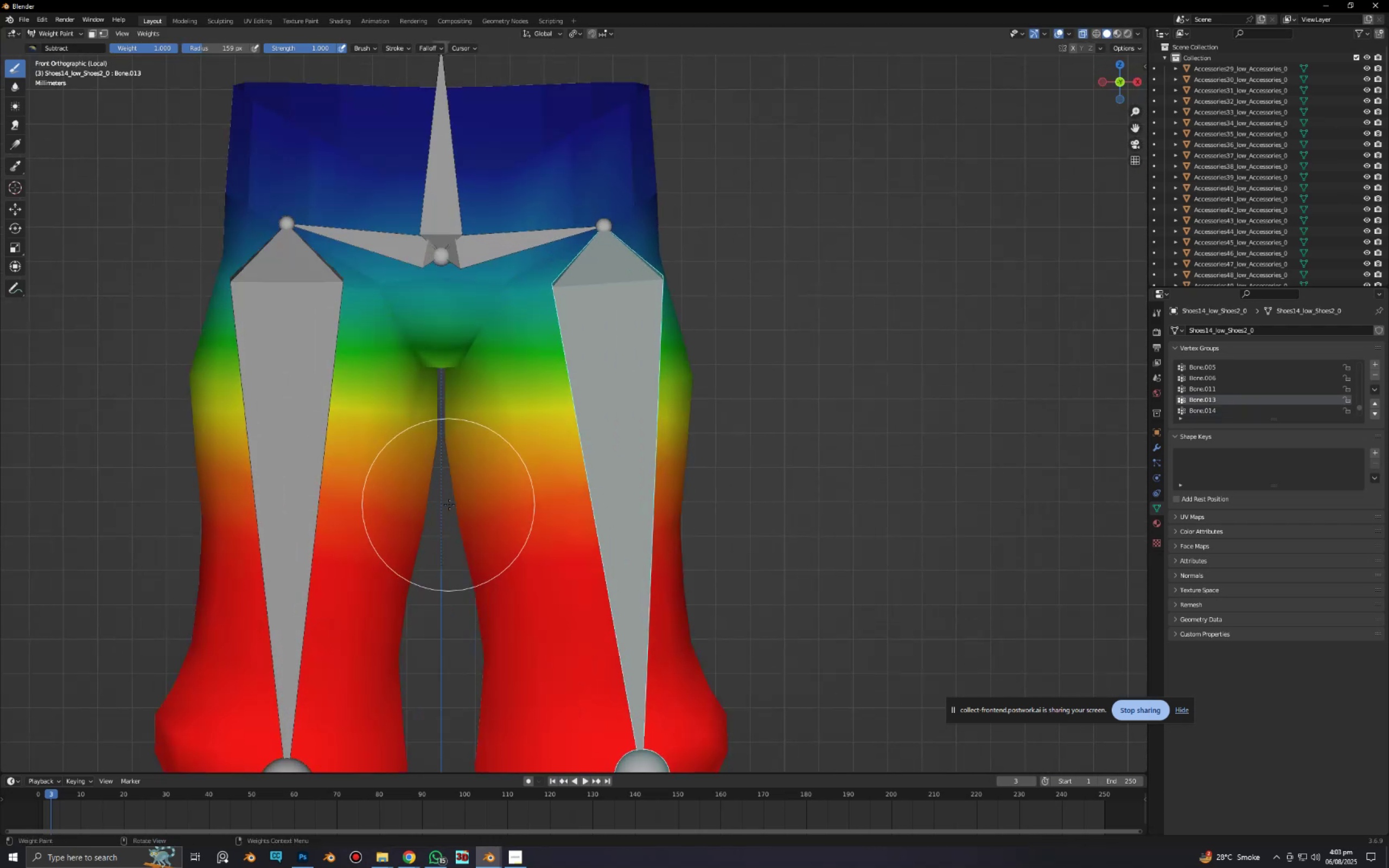 
hold_key(key=ShiftLeft, duration=0.4)
 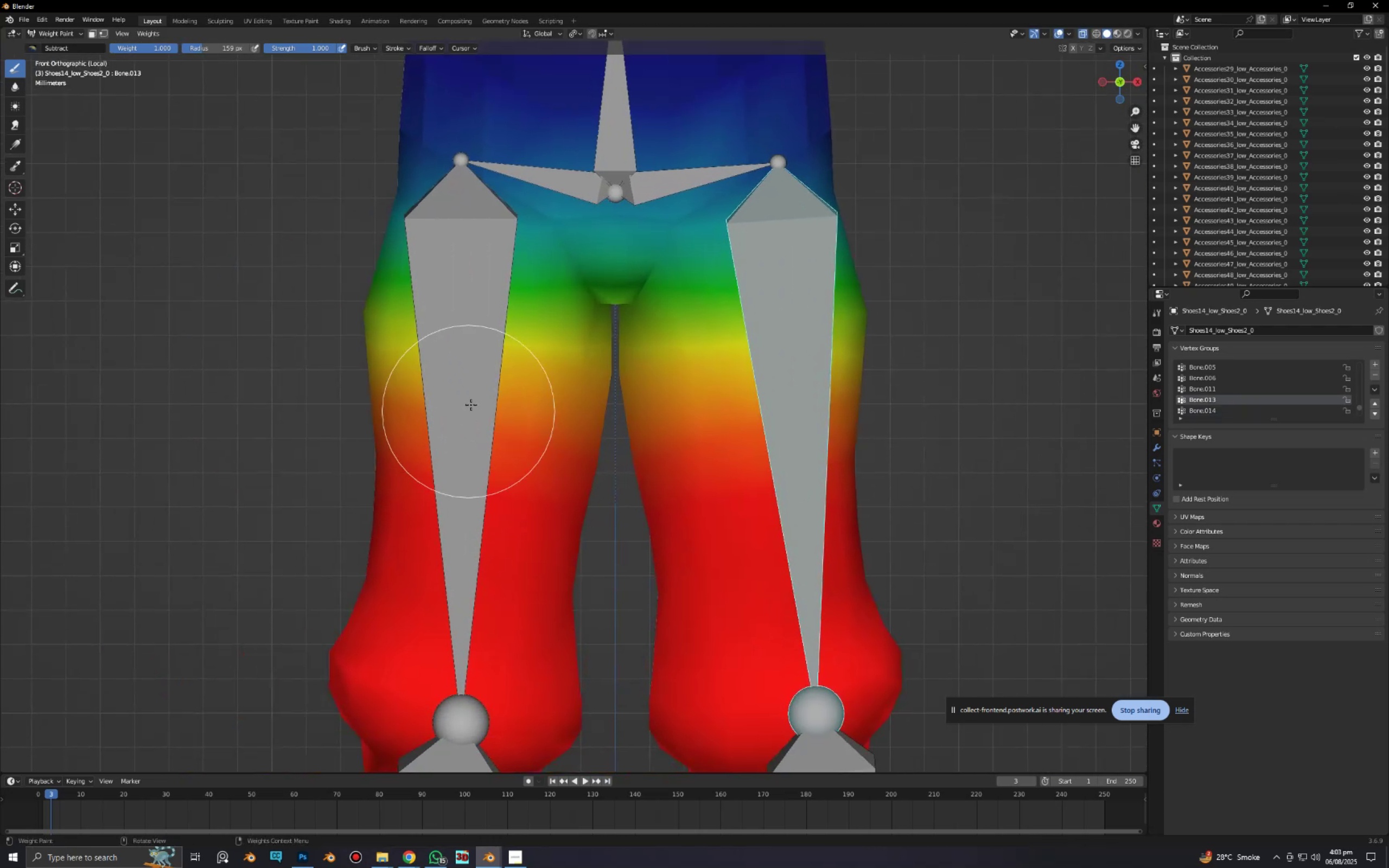 
left_click_drag(start_coordinate=[475, 401], to_coordinate=[322, 709])
 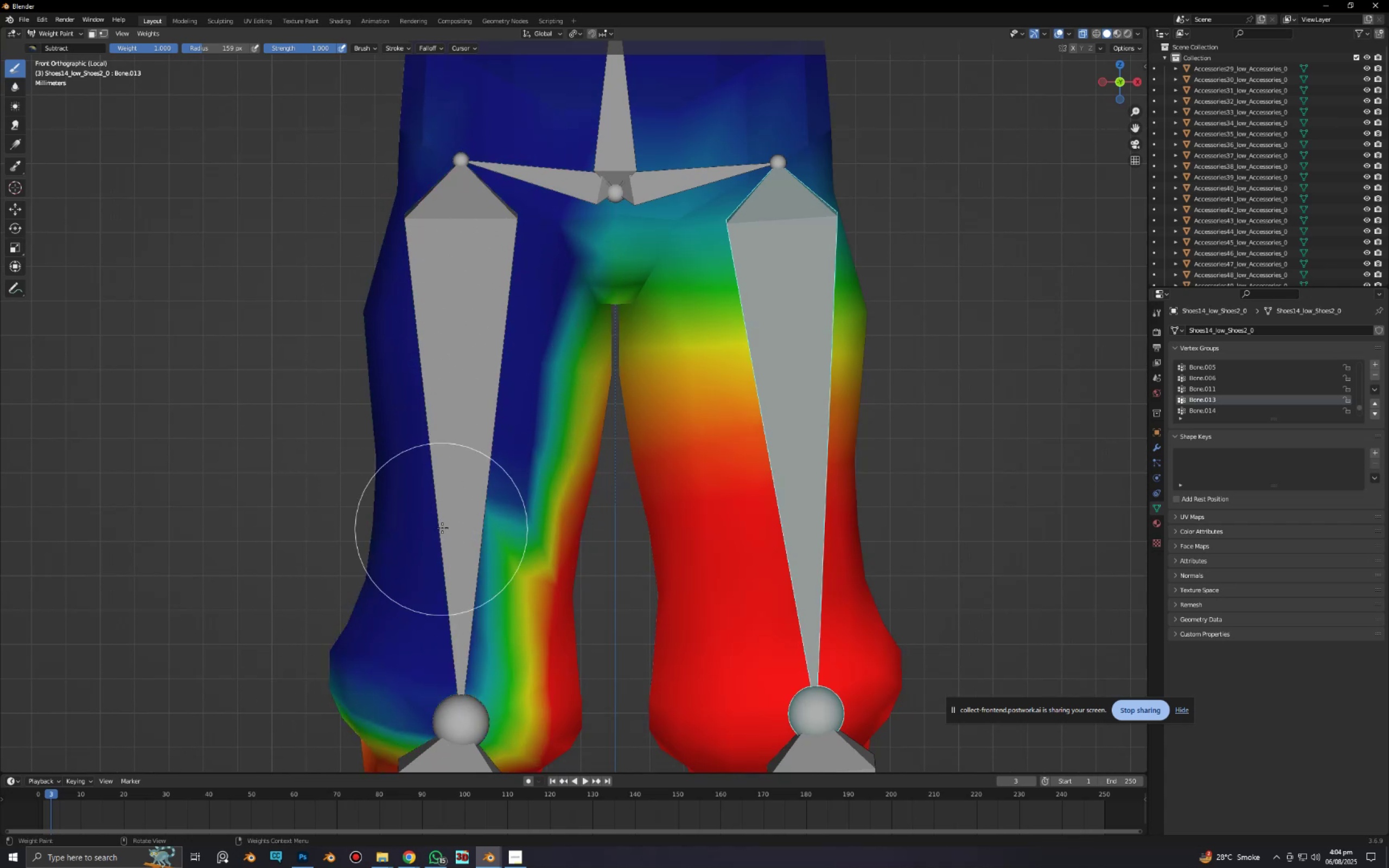 
scroll: coordinate [441, 537], scroll_direction: down, amount: 4.0
 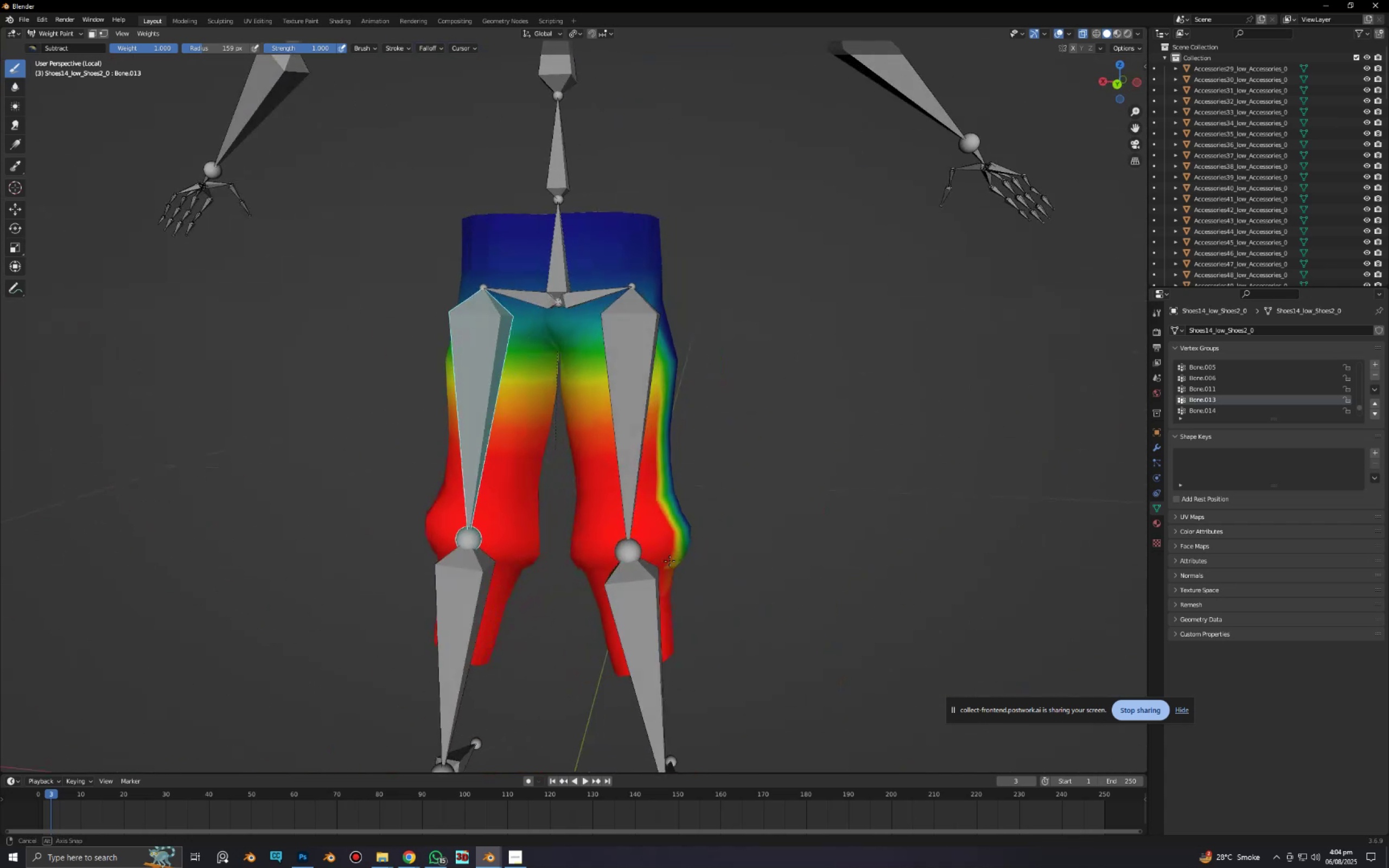 
key(Alt+AltLeft)
 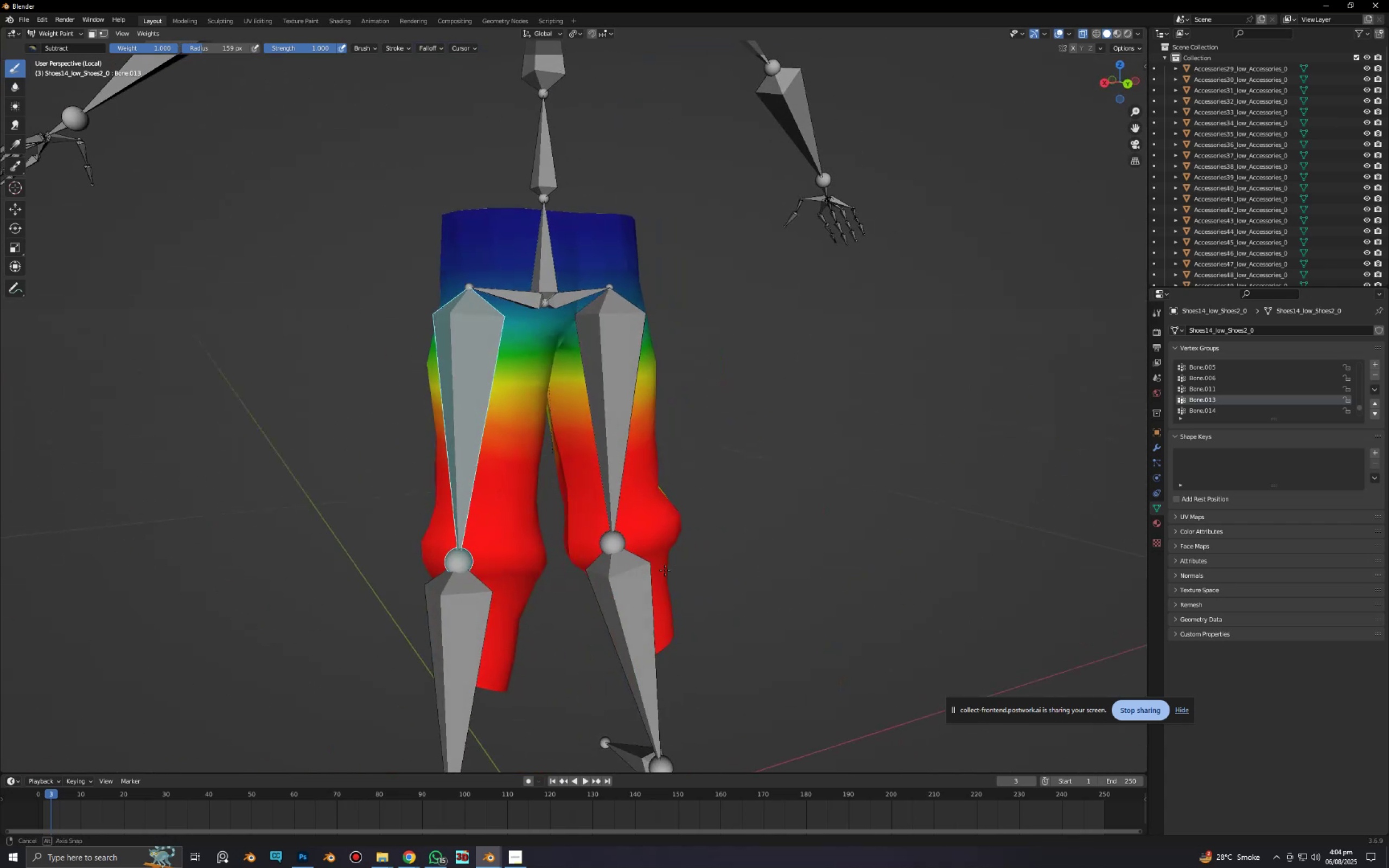 
key(Alt+AltLeft)
 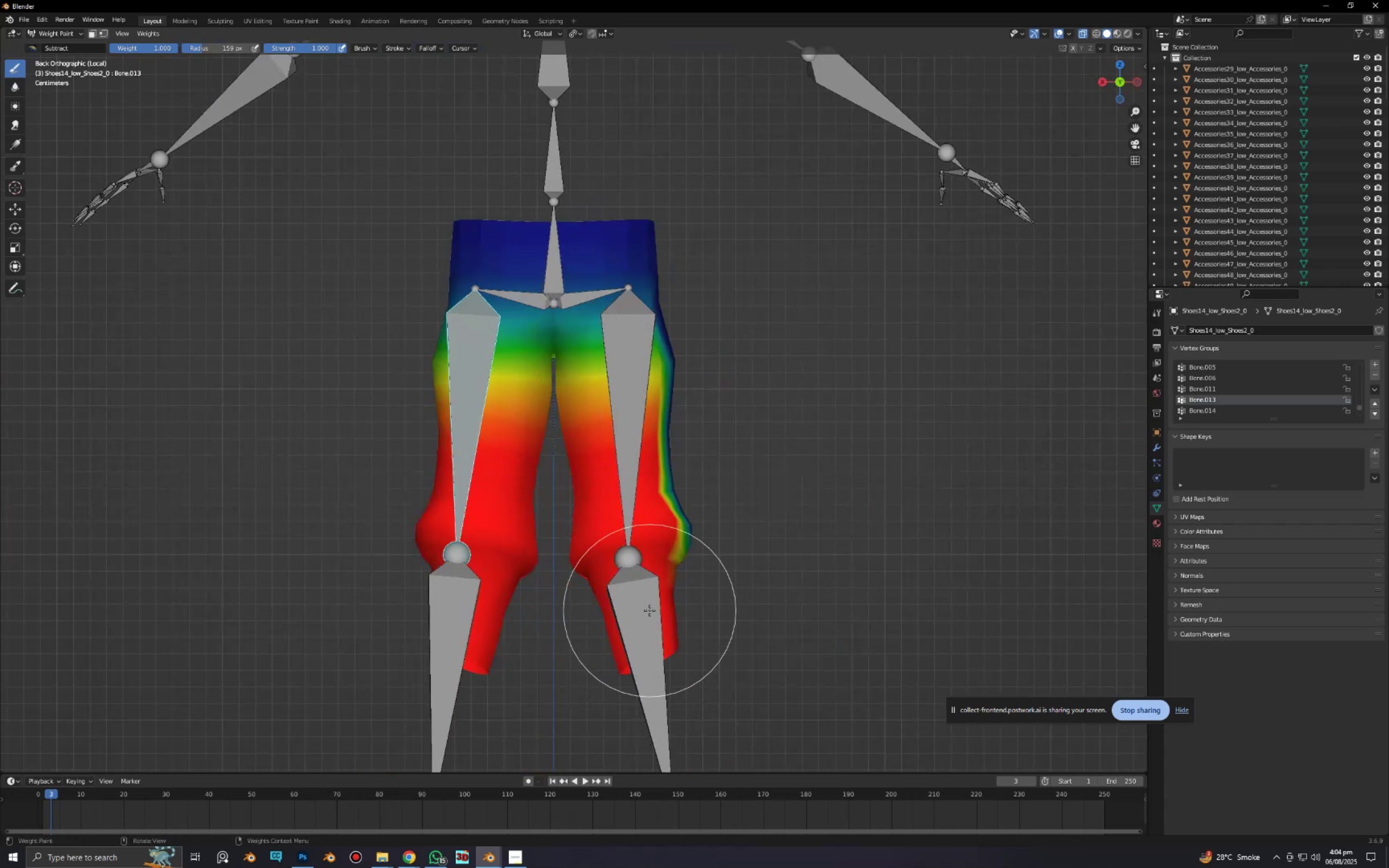 
scroll: coordinate [713, 590], scroll_direction: up, amount: 6.0
 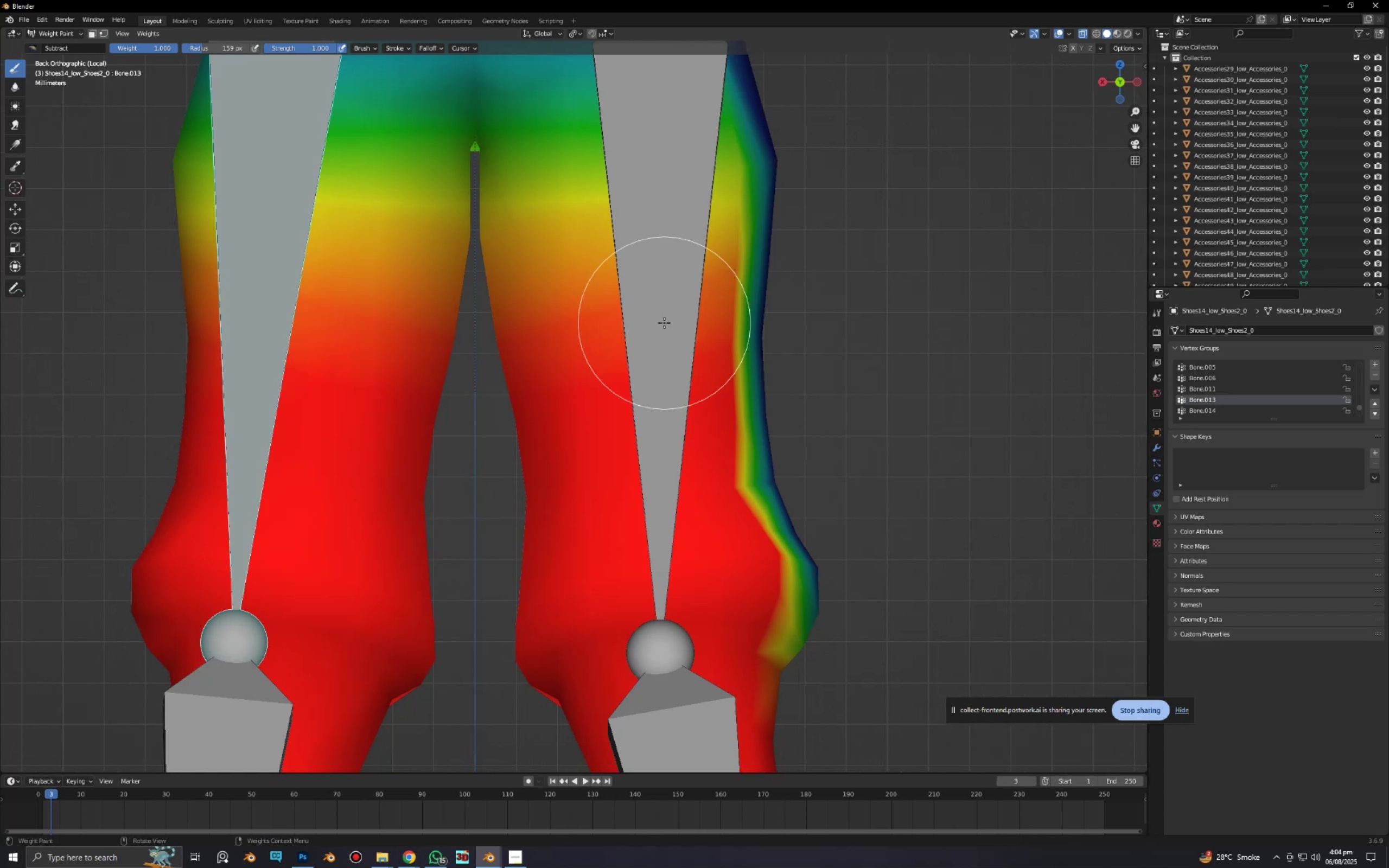 
hold_key(key=ShiftLeft, duration=0.4)
 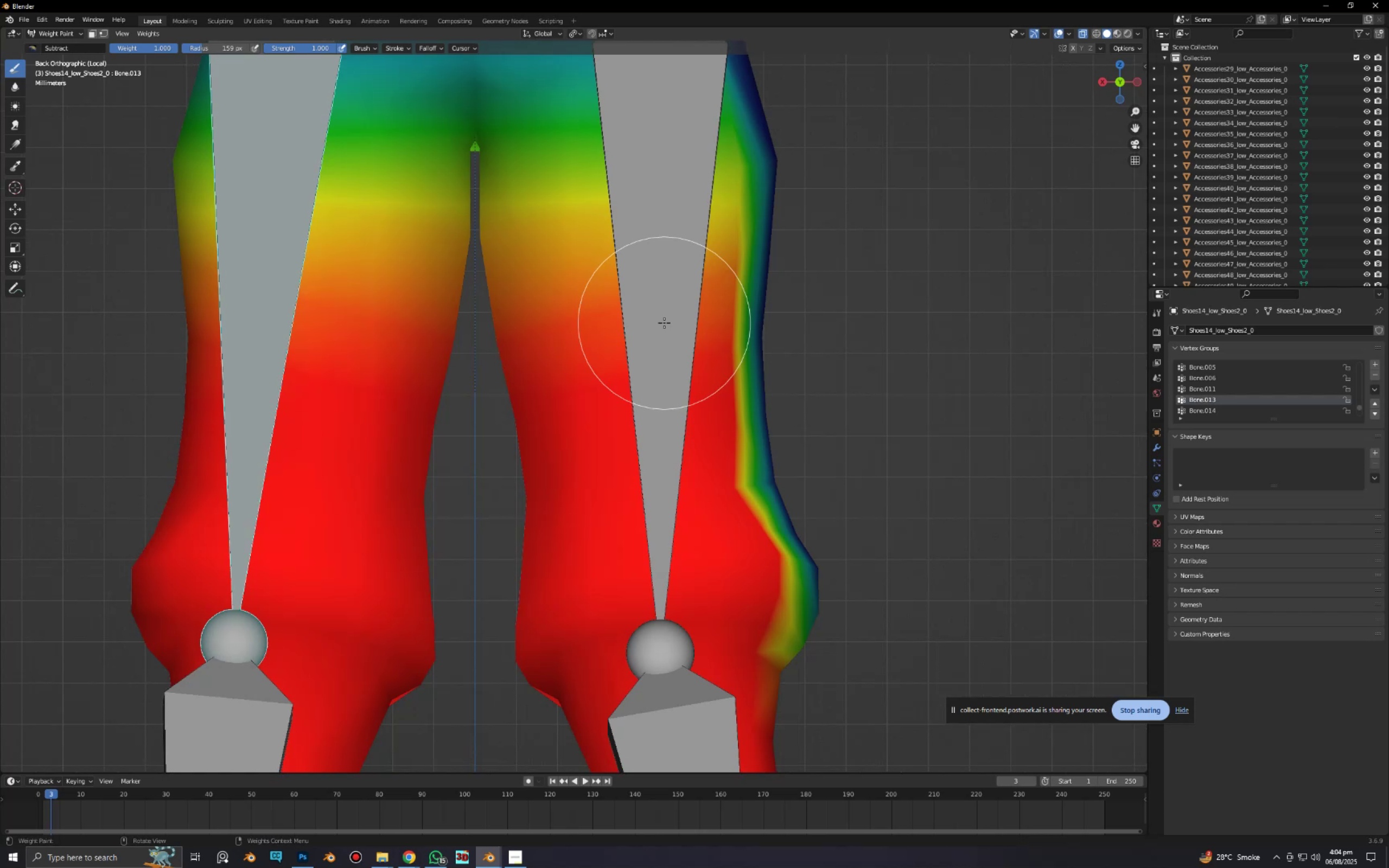 
left_click_drag(start_coordinate=[664, 323], to_coordinate=[762, 467])
 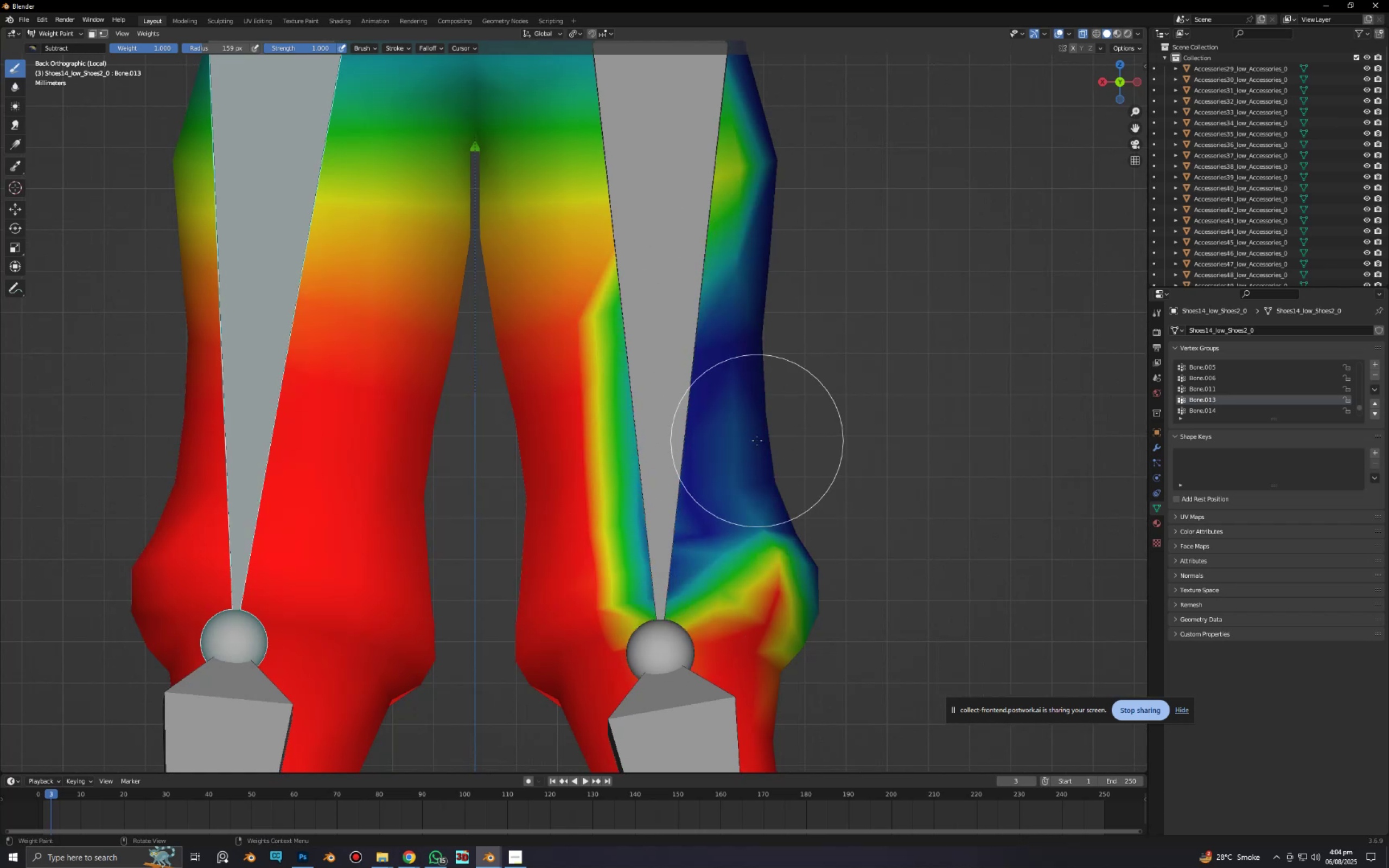 
key(F)
 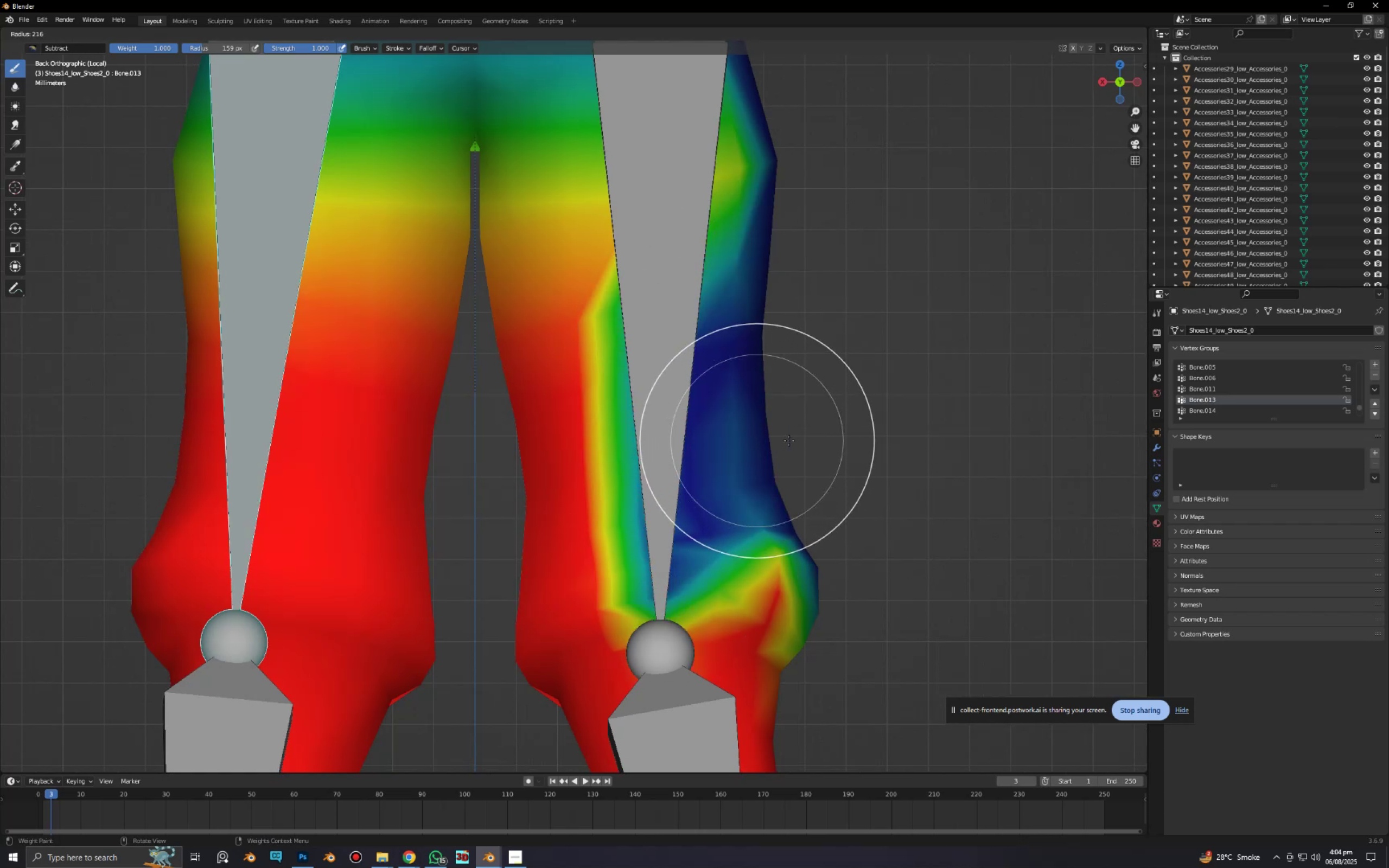 
left_click([791, 441])
 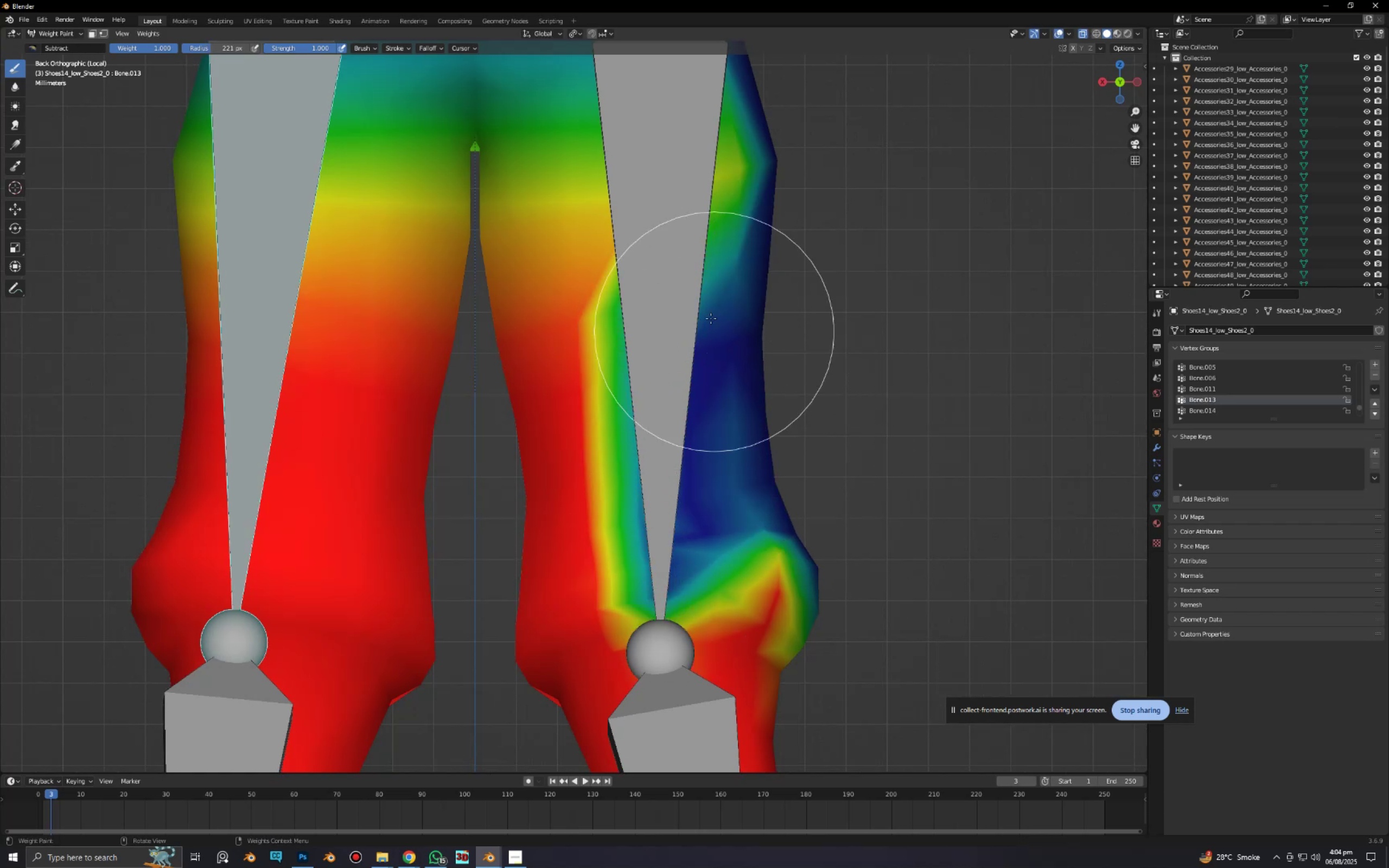 
left_click_drag(start_coordinate=[706, 283], to_coordinate=[773, 617])
 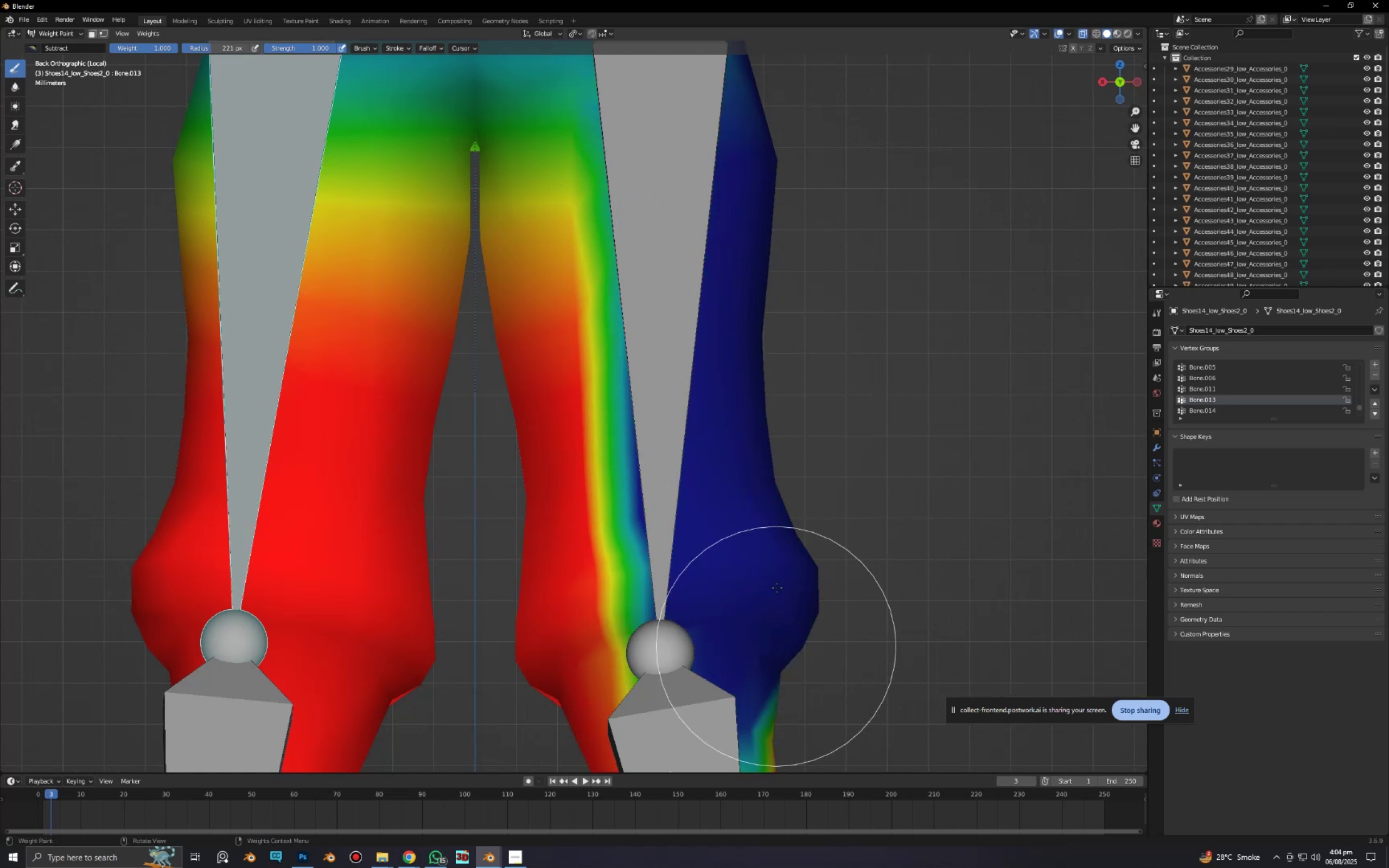 
hold_key(key=ShiftLeft, duration=0.5)
 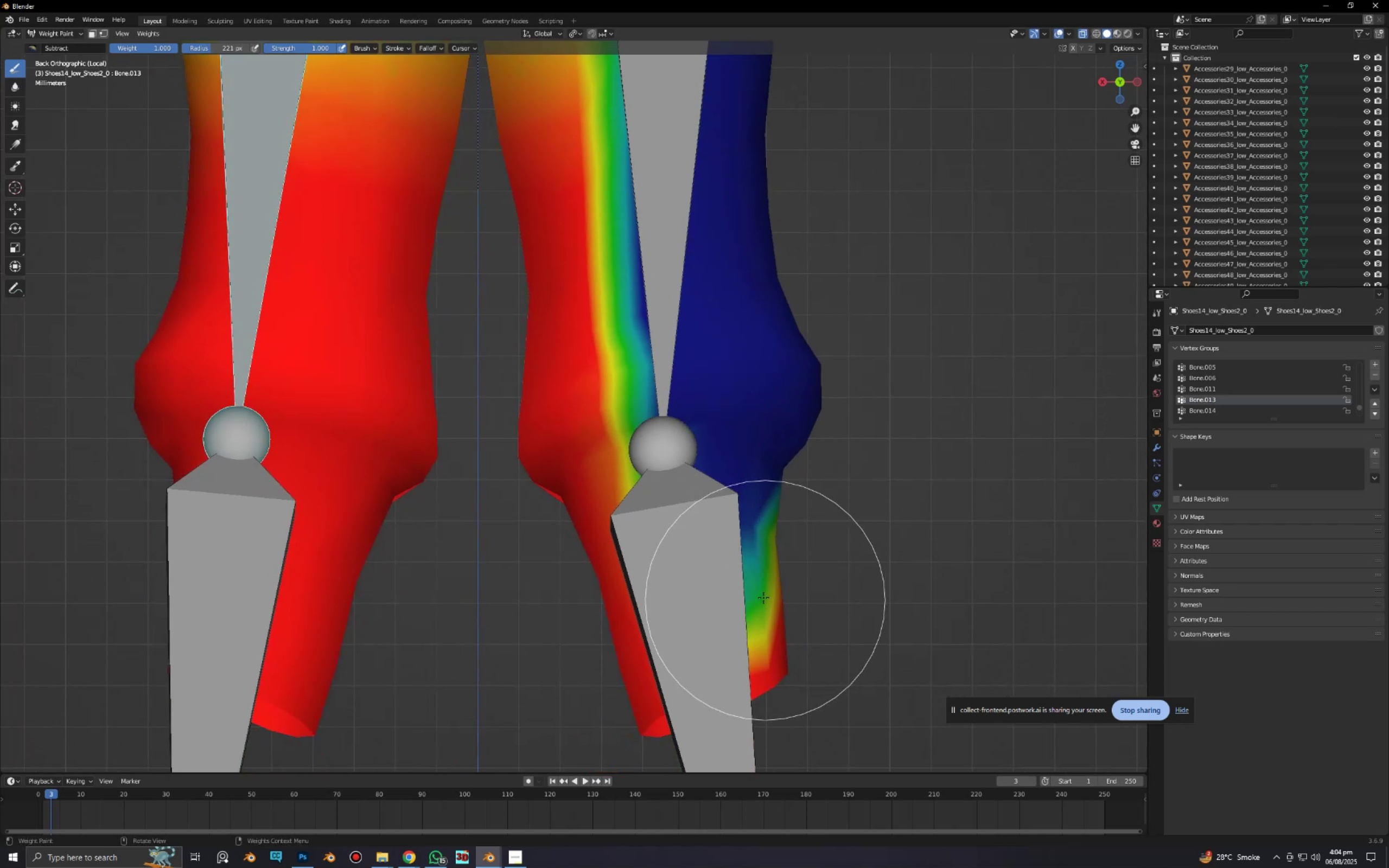 
left_click_drag(start_coordinate=[752, 555], to_coordinate=[646, 591])
 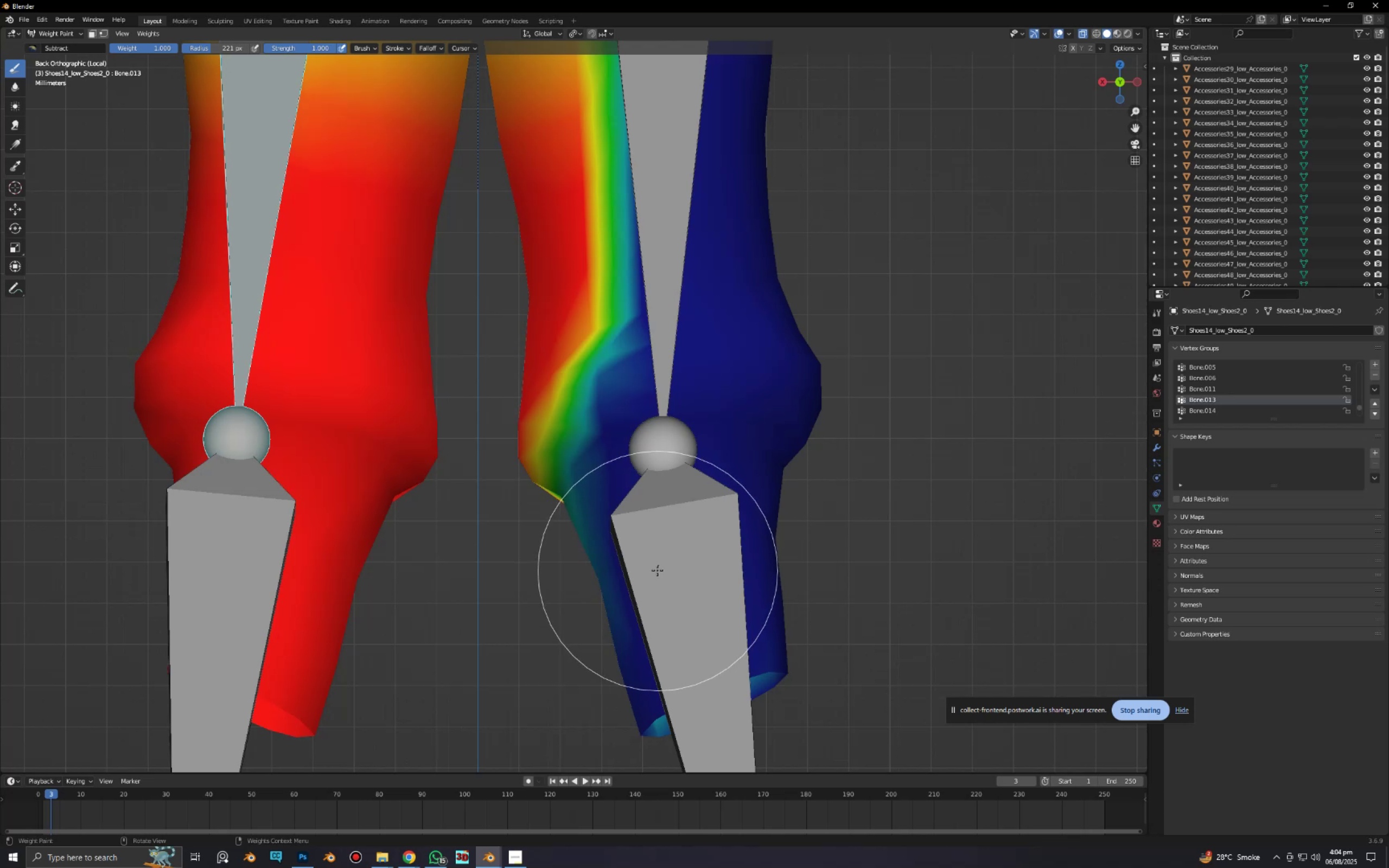 
hold_key(key=ShiftLeft, duration=0.48)
 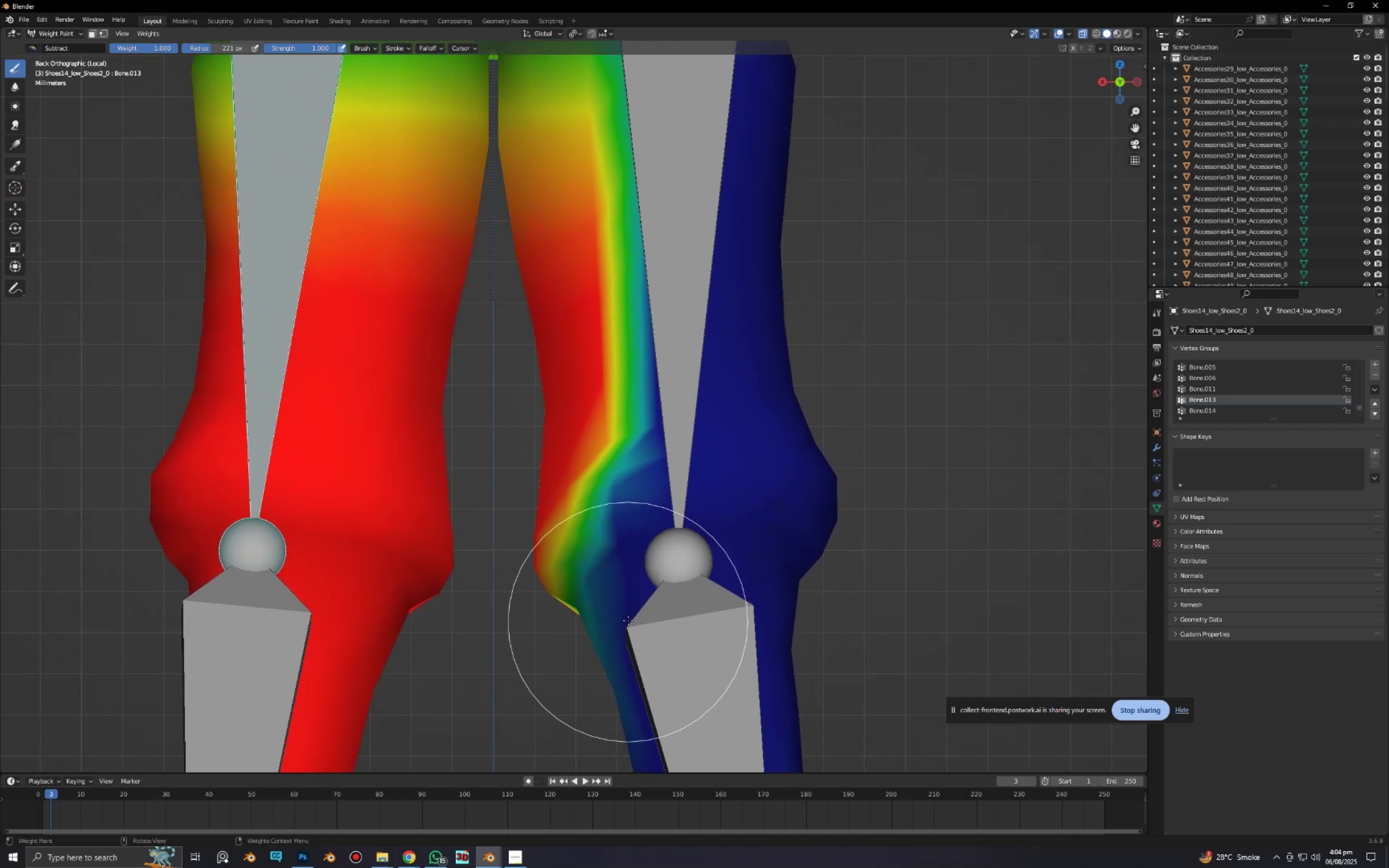 
scroll: coordinate [628, 620], scroll_direction: up, amount: 1.0
 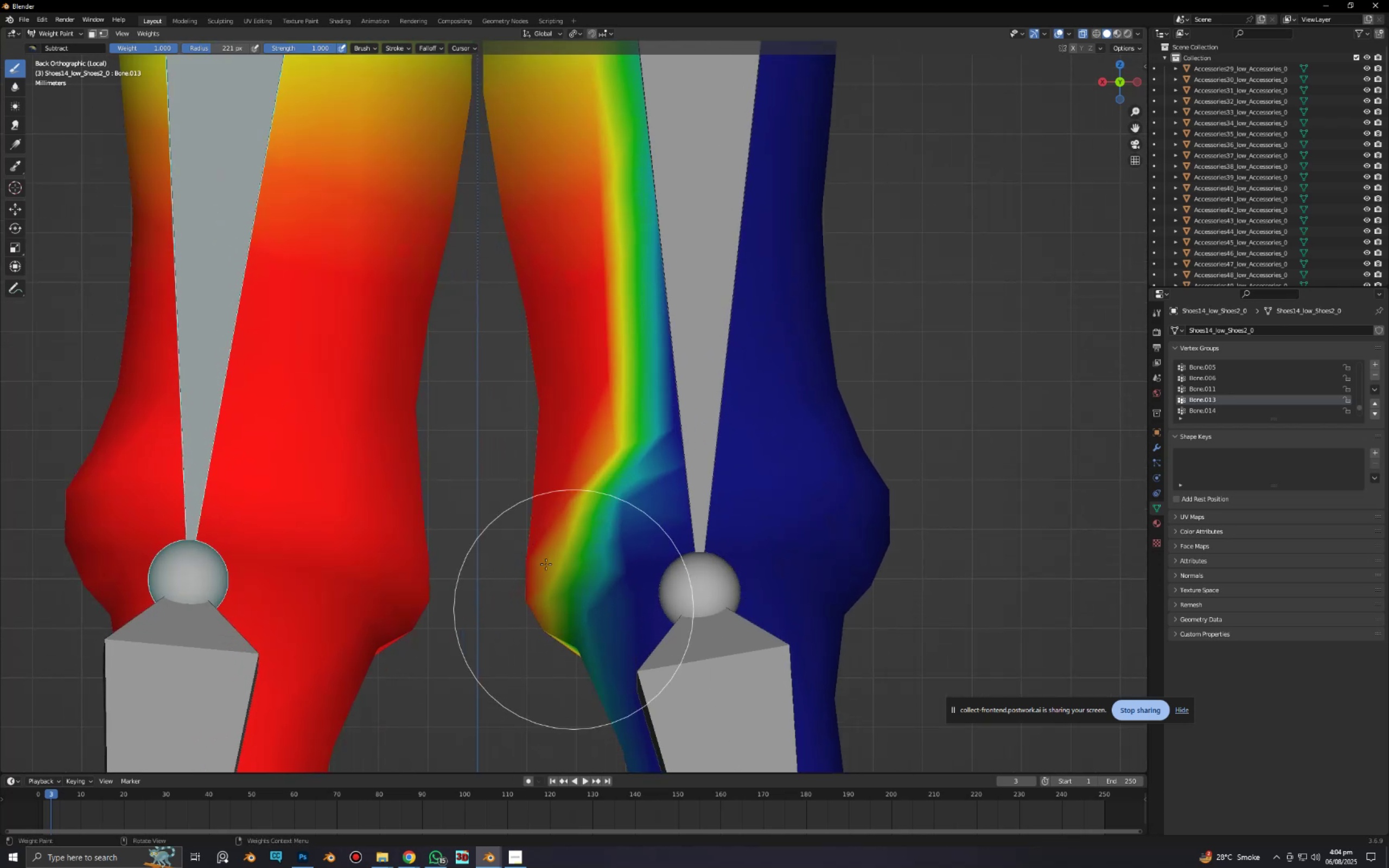 
left_click_drag(start_coordinate=[526, 517], to_coordinate=[573, 694])
 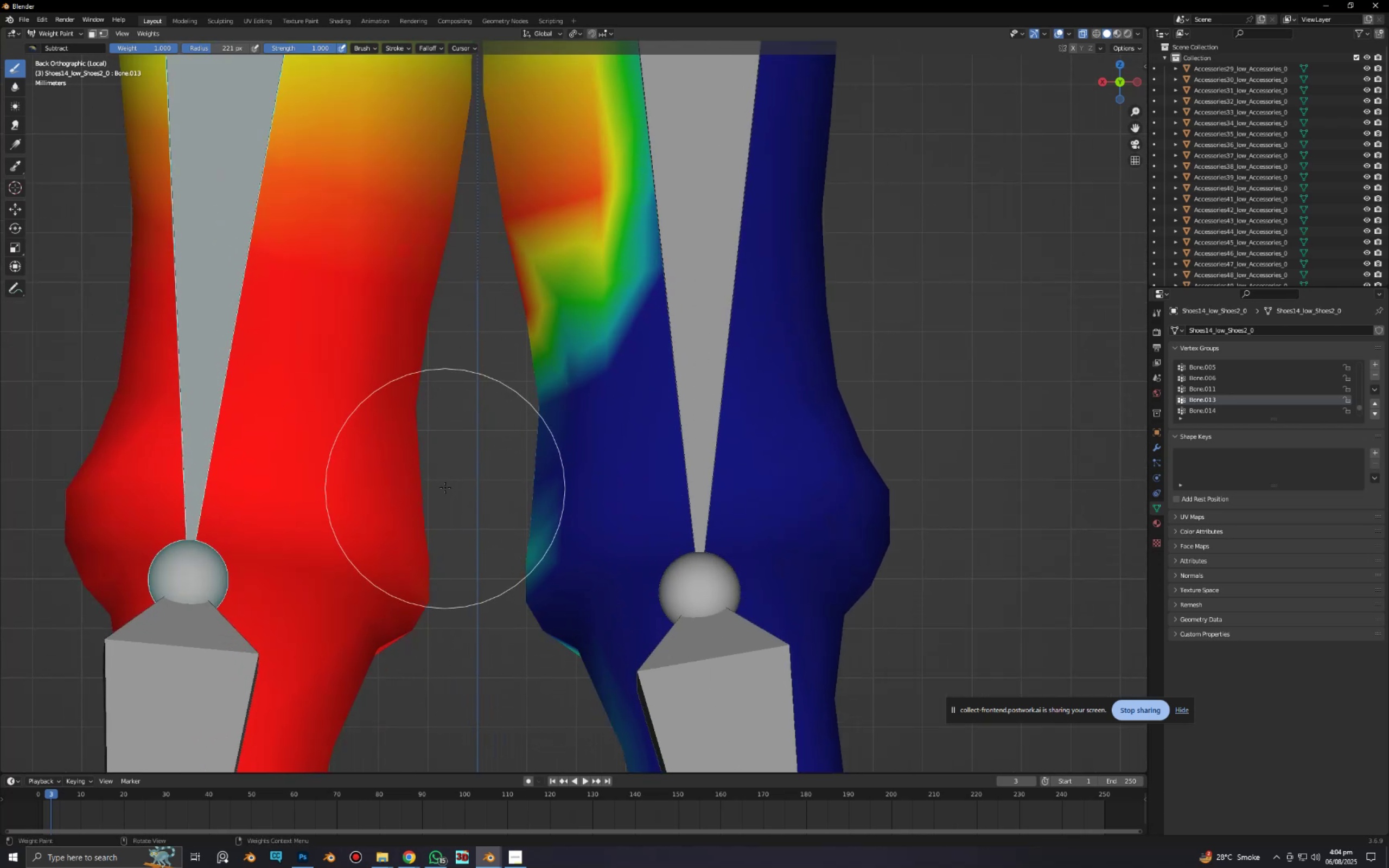 
scroll: coordinate [445, 488], scroll_direction: down, amount: 2.0
 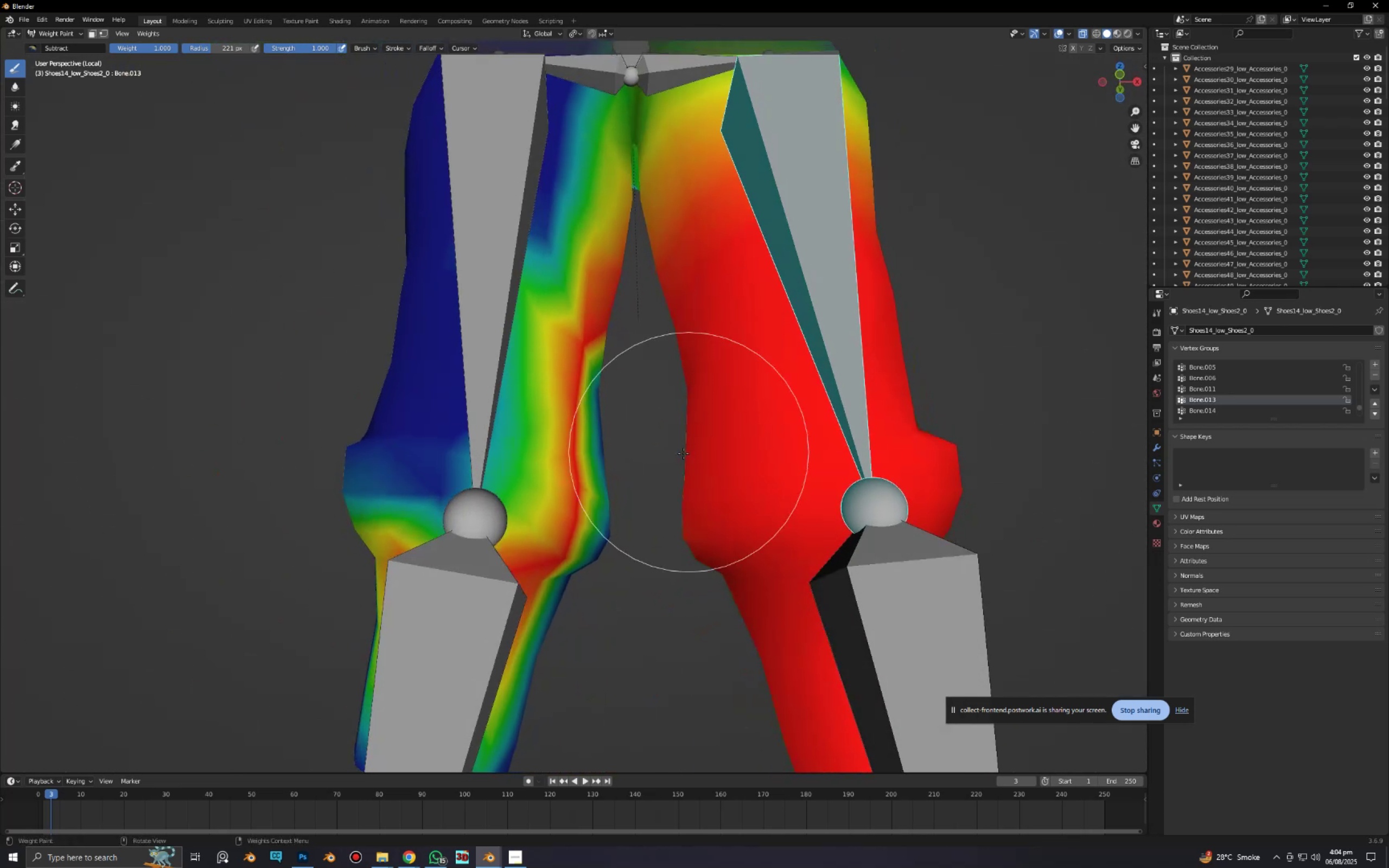 
left_click_drag(start_coordinate=[515, 417], to_coordinate=[514, 628])
 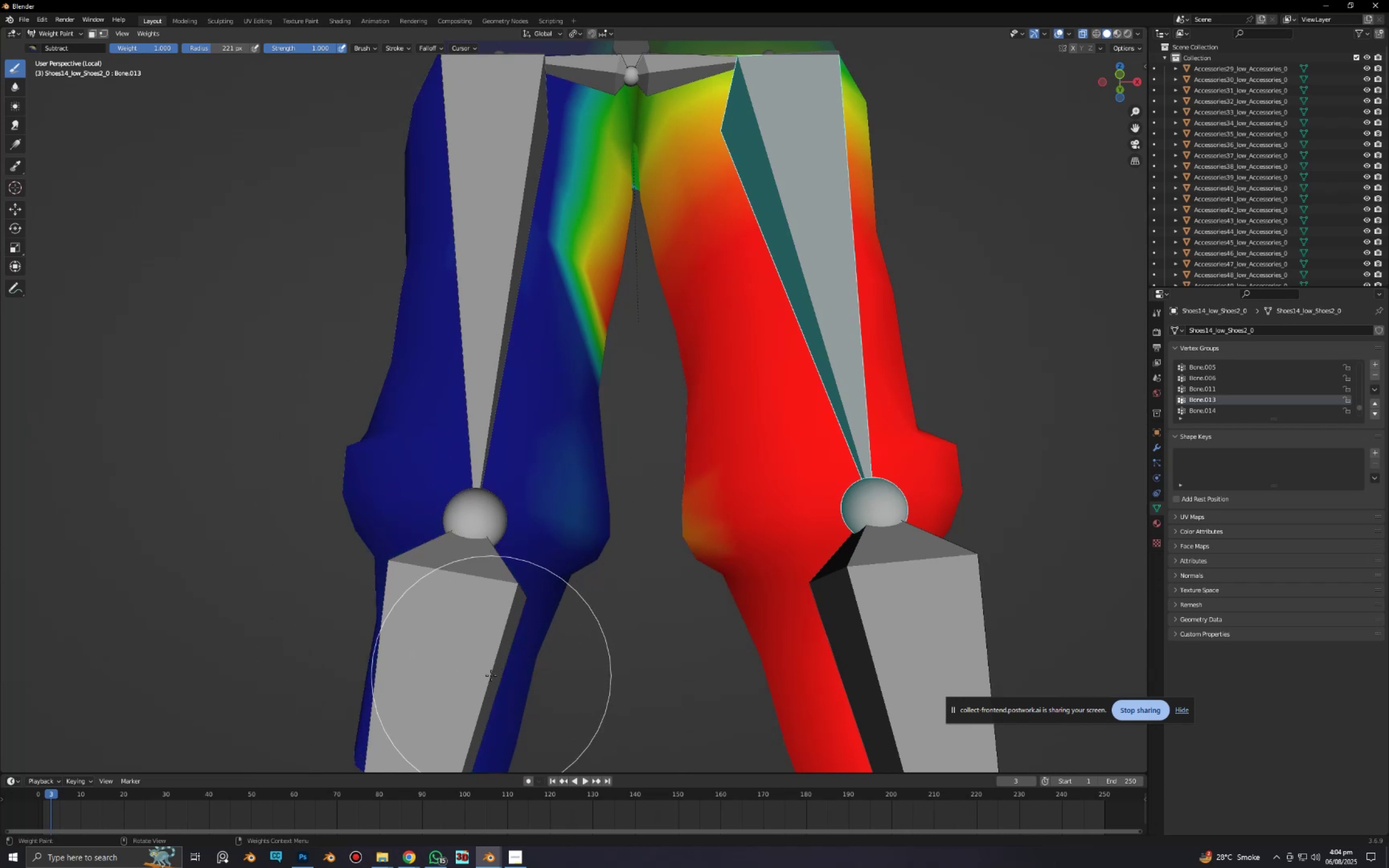 
hold_key(key=ShiftLeft, duration=0.46)
 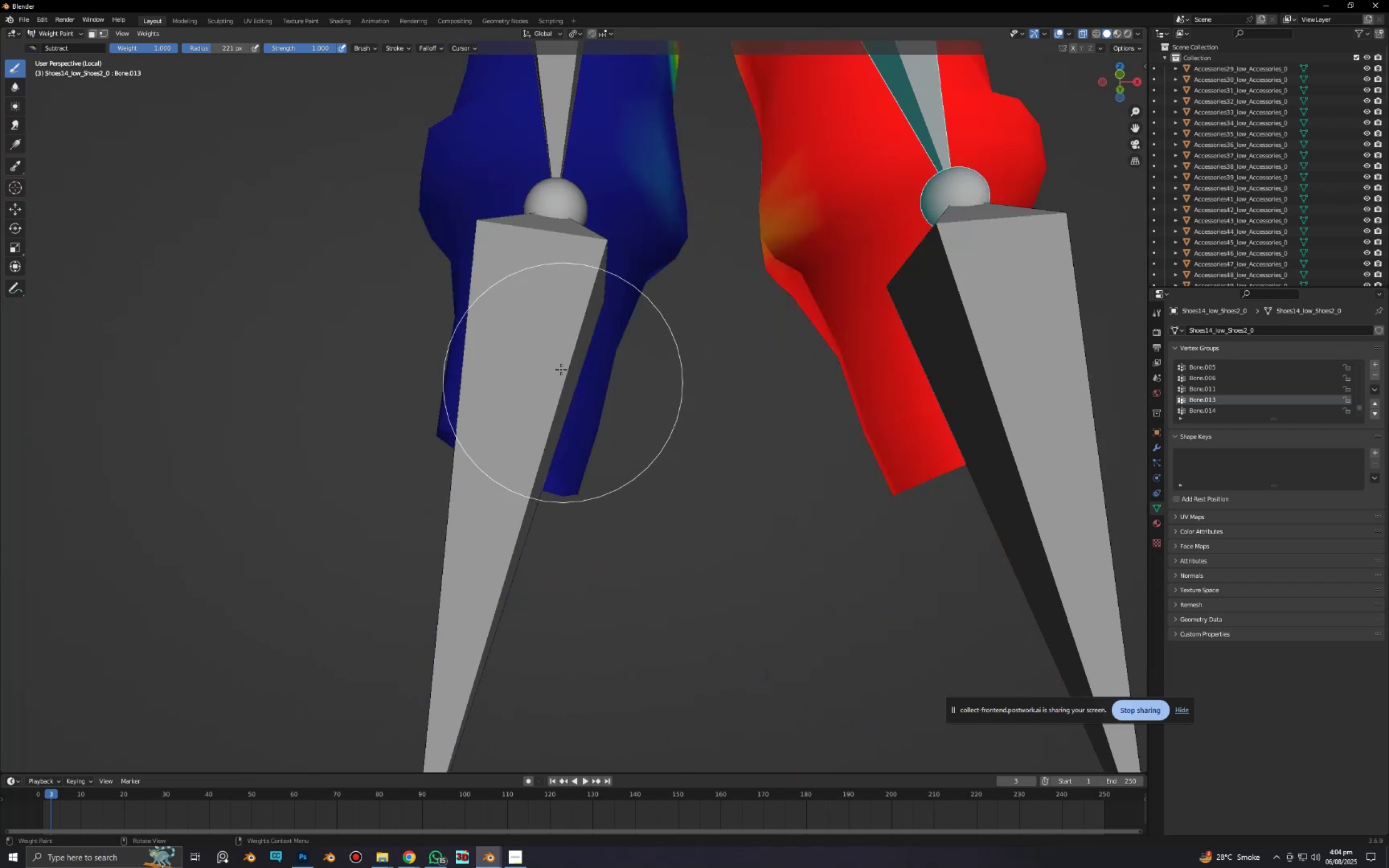 
left_click_drag(start_coordinate=[560, 358], to_coordinate=[578, 458])
 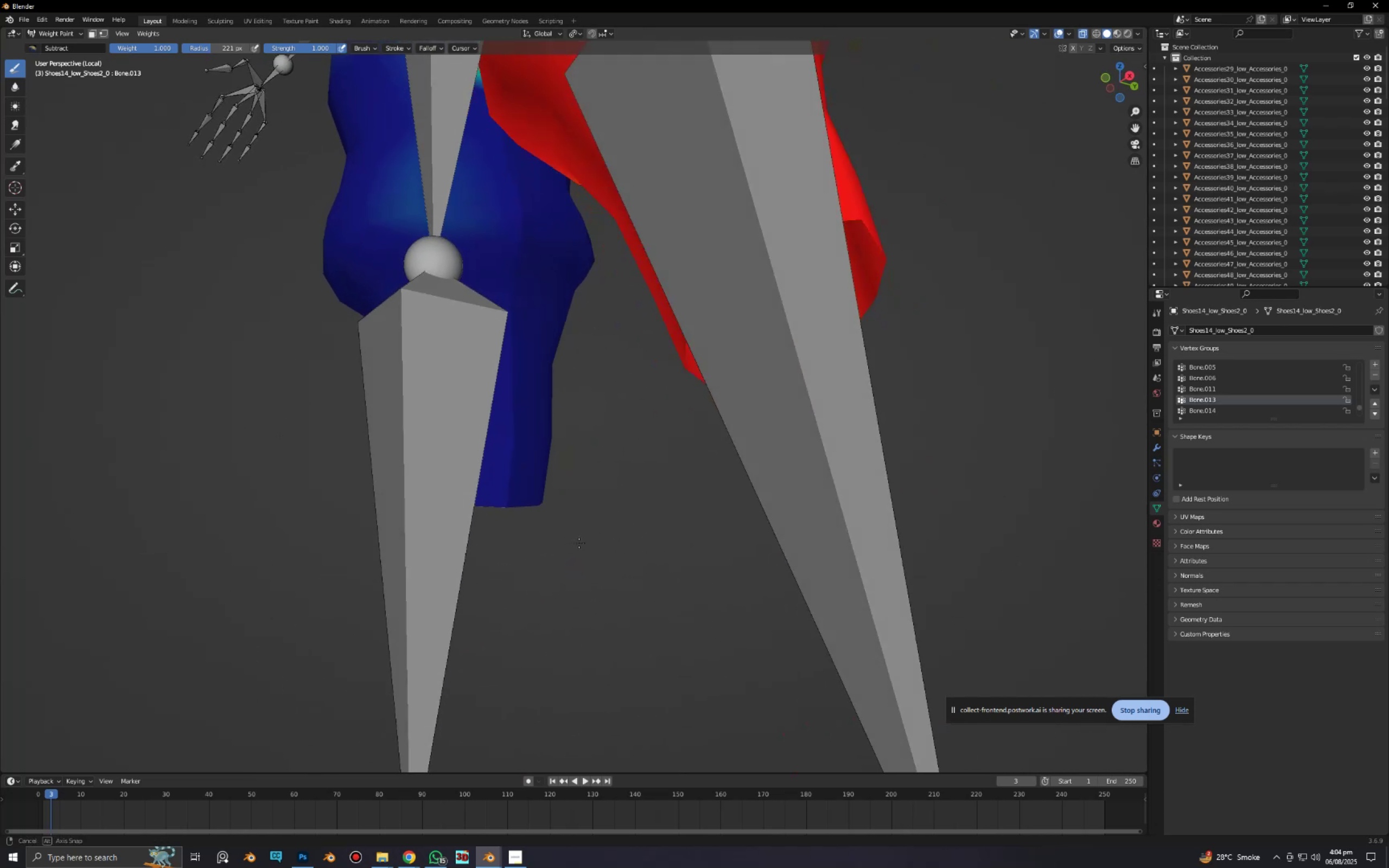 
hold_key(key=ShiftLeft, duration=0.43)
scroll: coordinate [589, 633], scroll_direction: down, amount: 1.0
 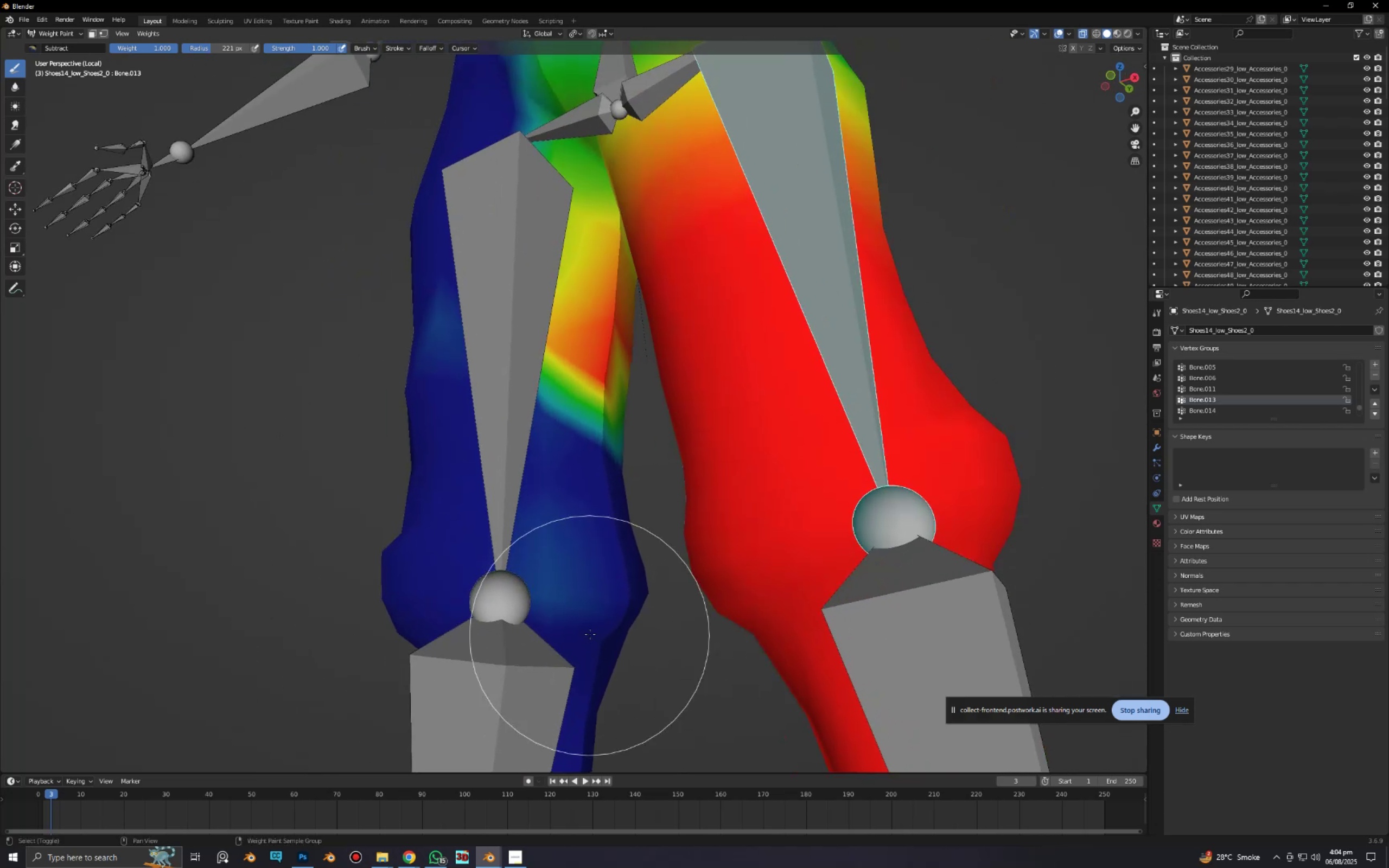 
key(Alt+AltLeft)
 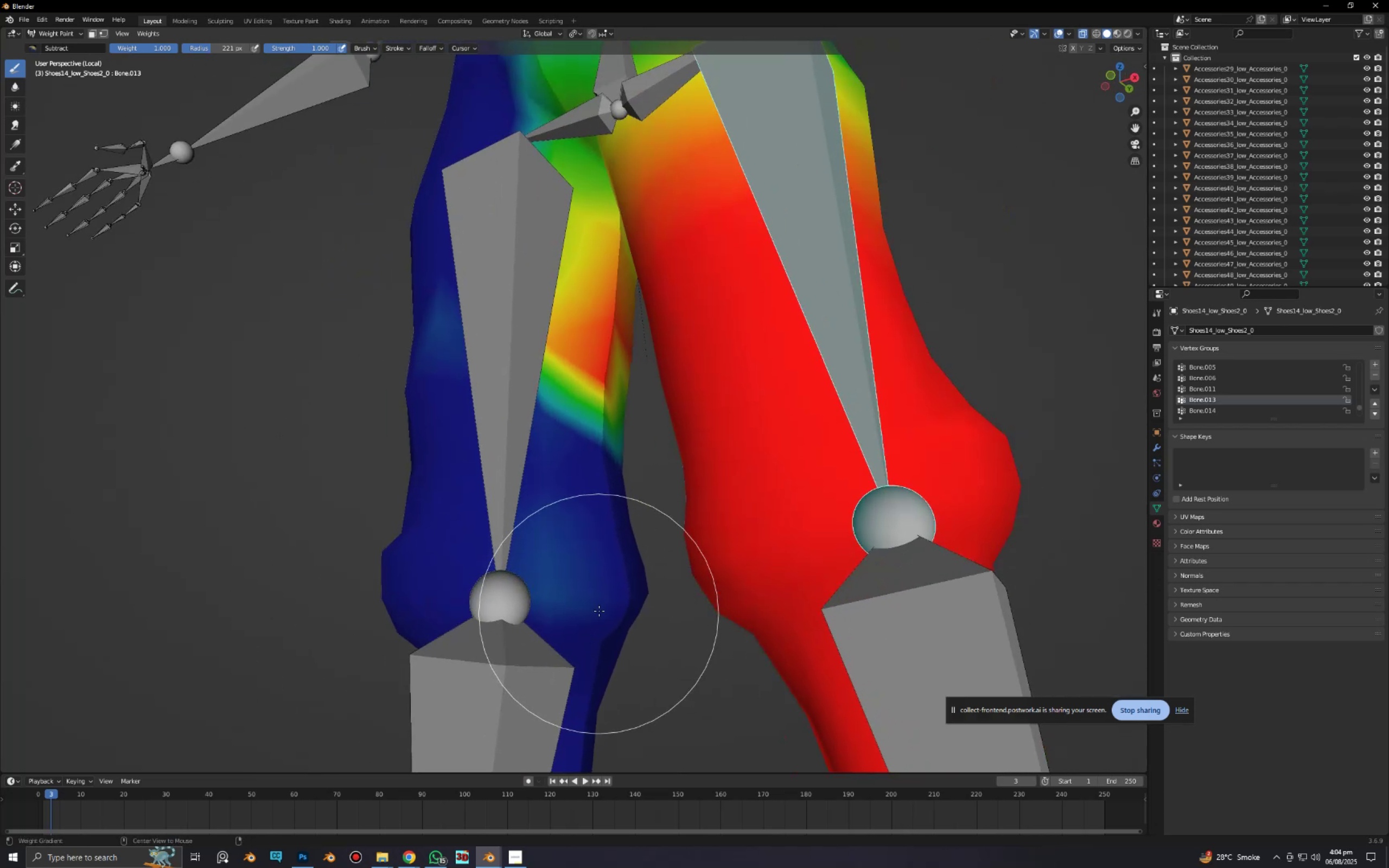 
key(Alt+Z)
 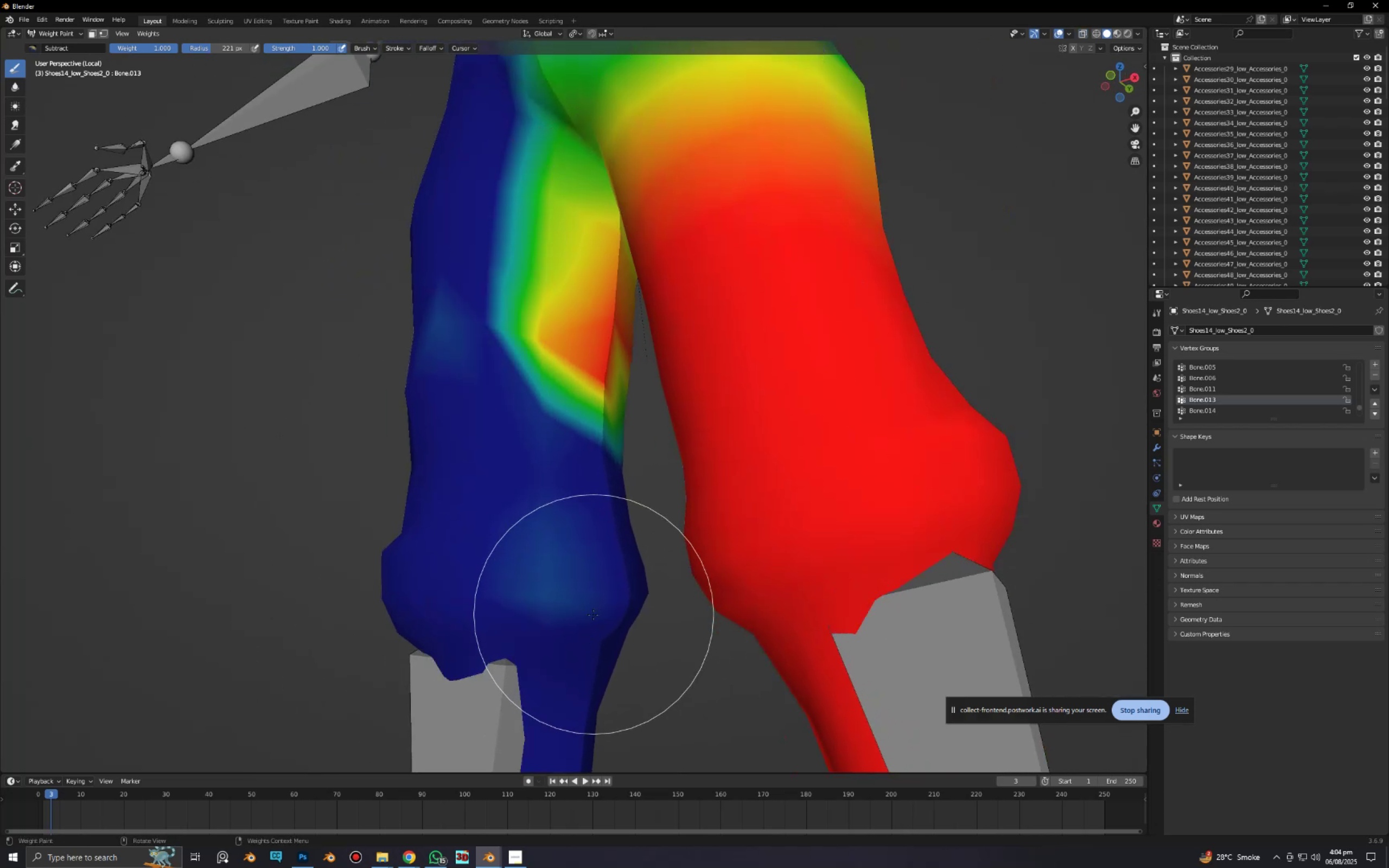 
hold_key(key=ShiftLeft, duration=0.44)
 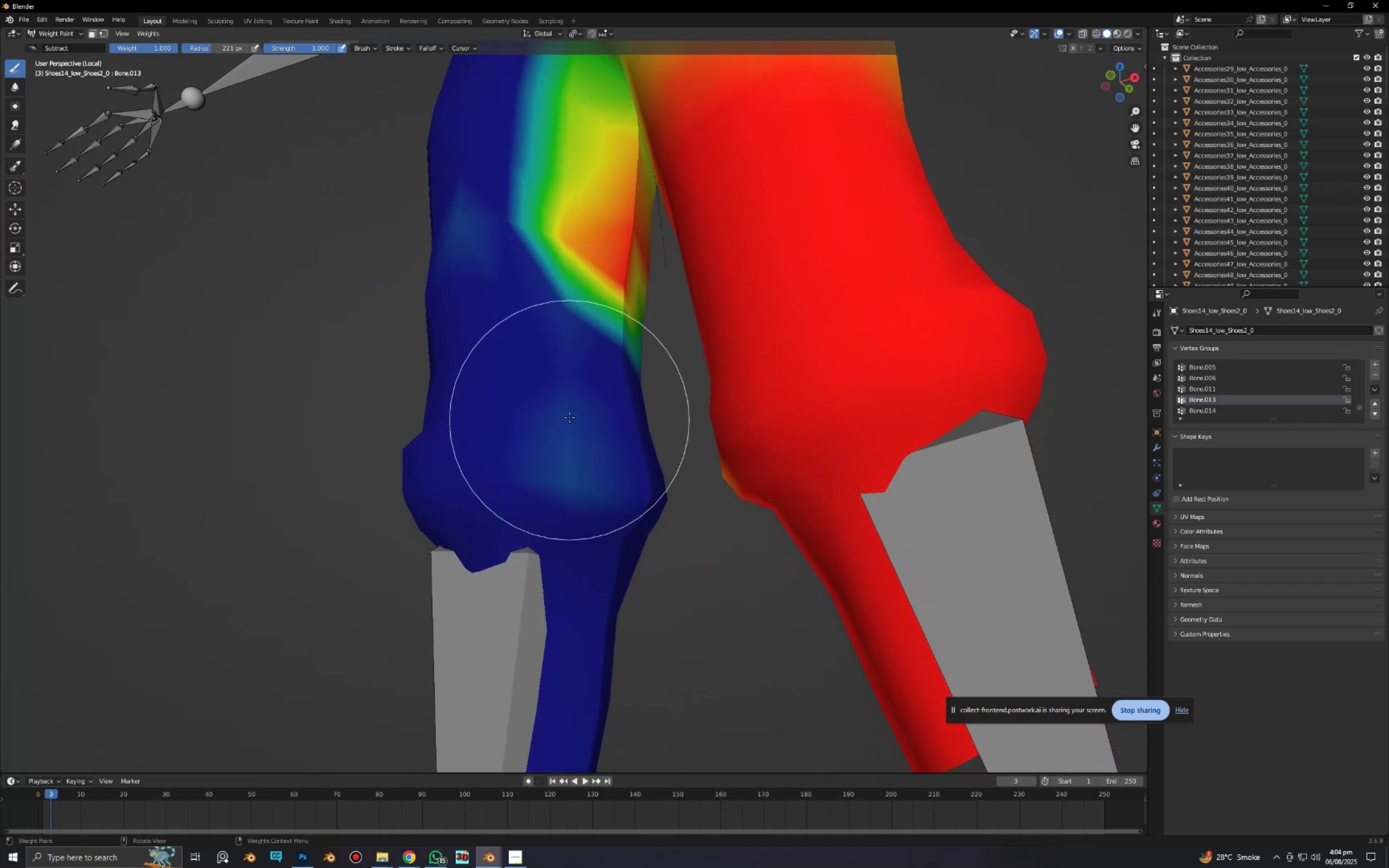 
left_click_drag(start_coordinate=[568, 419], to_coordinate=[560, 343])
 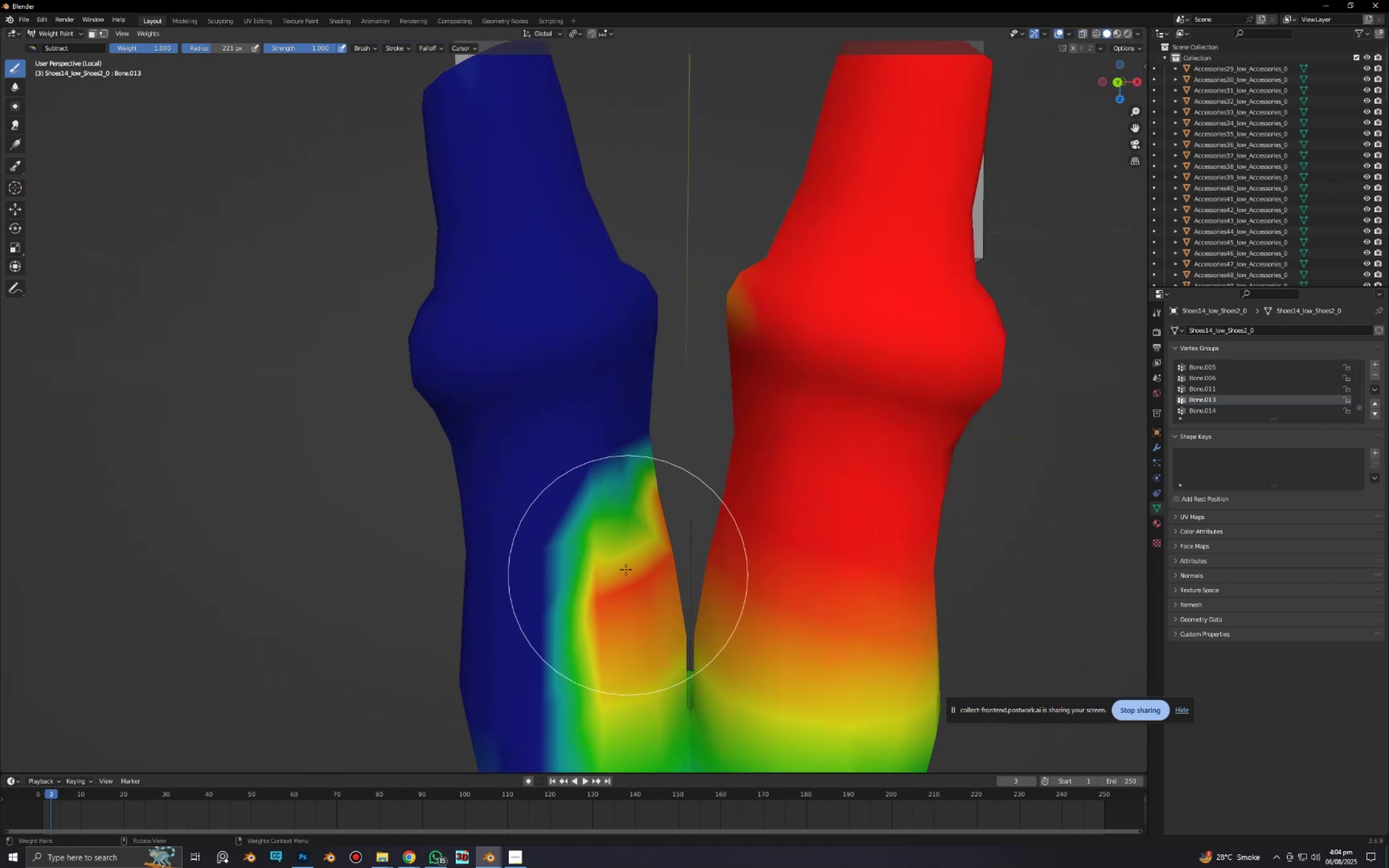 
left_click_drag(start_coordinate=[592, 490], to_coordinate=[601, 521])
 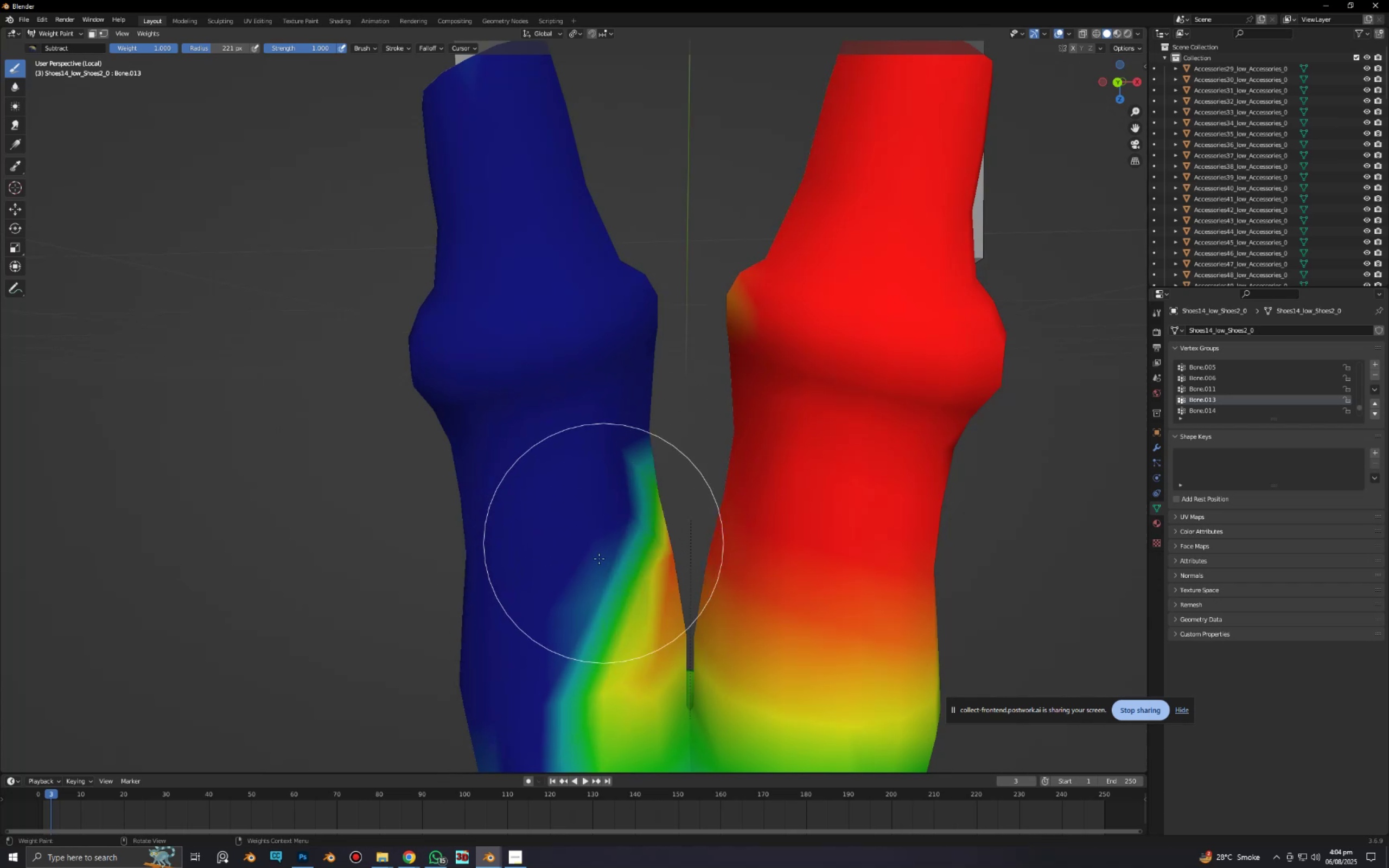 
hold_key(key=ShiftLeft, duration=0.55)
 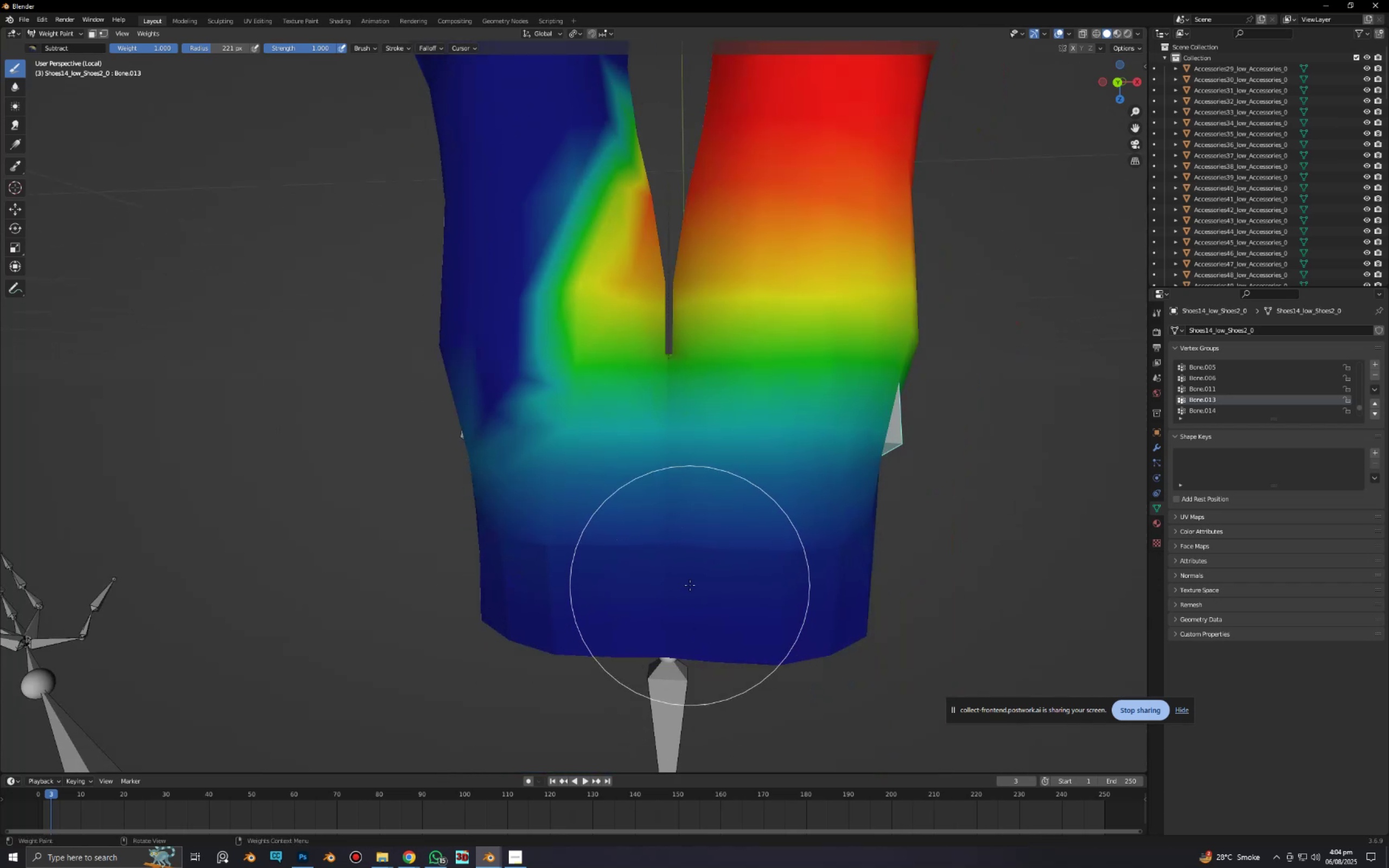 
key(Alt+AltLeft)
 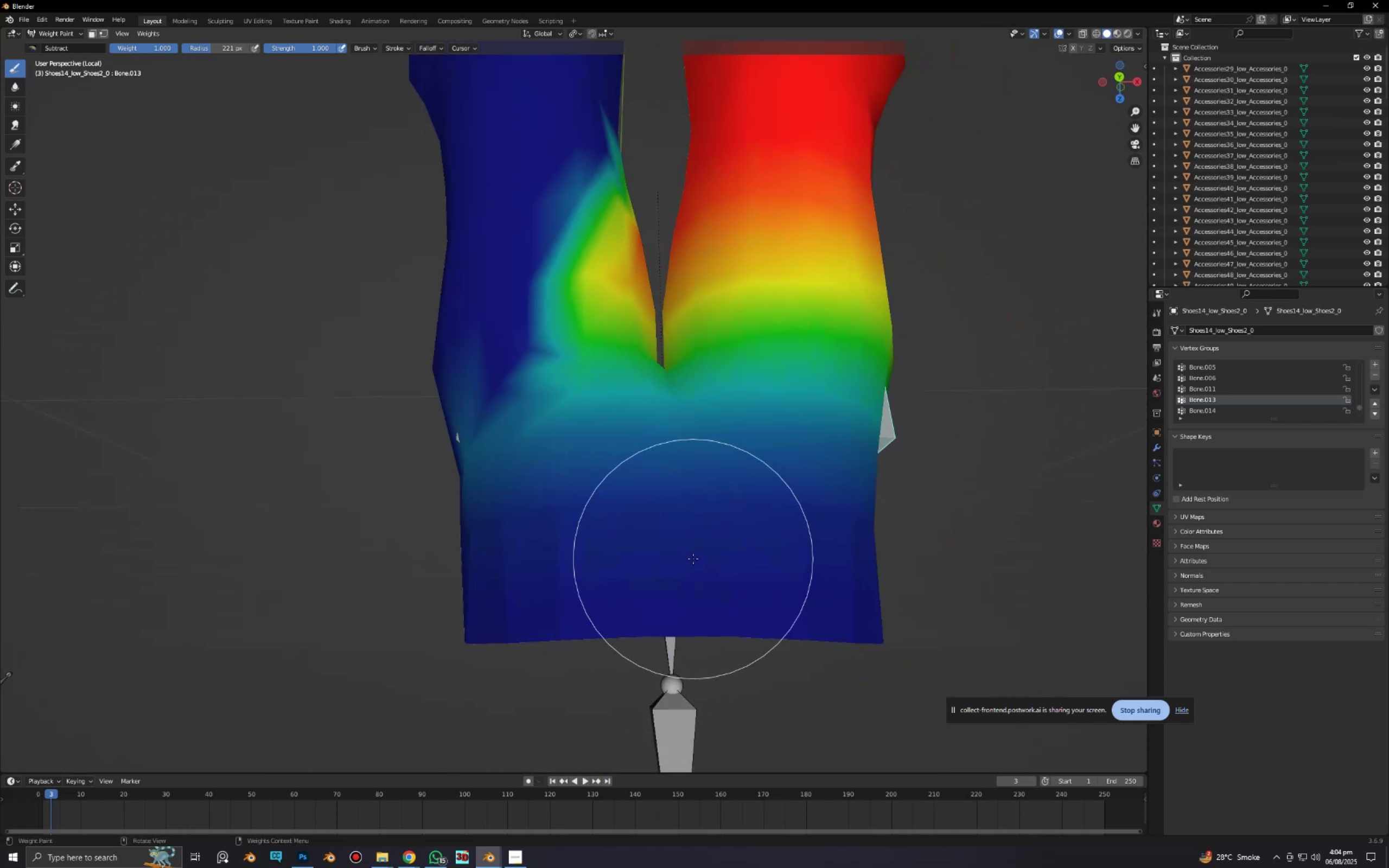 
hold_key(key=AltLeft, duration=0.38)
 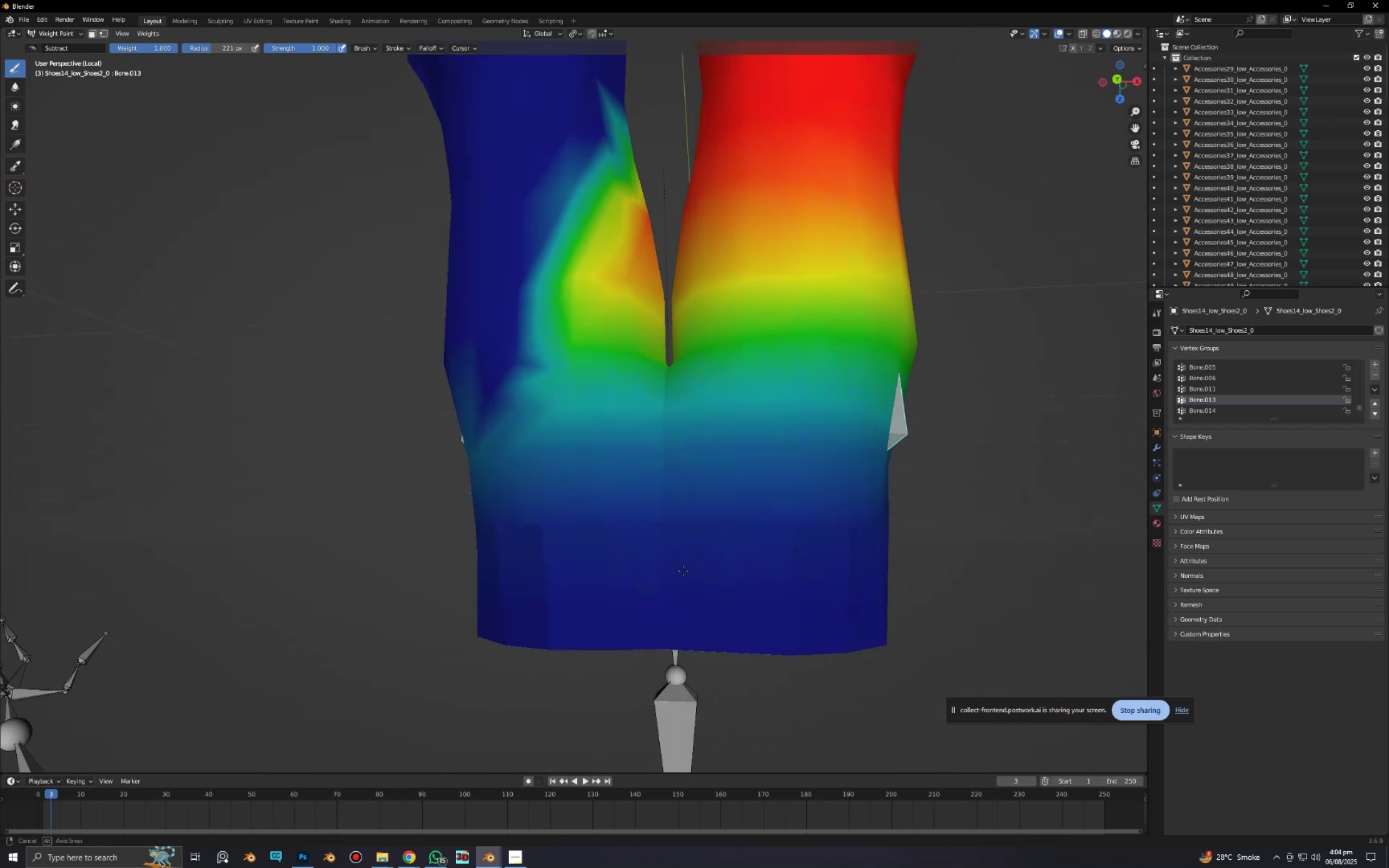 
hold_key(key=AltLeft, duration=0.3)
 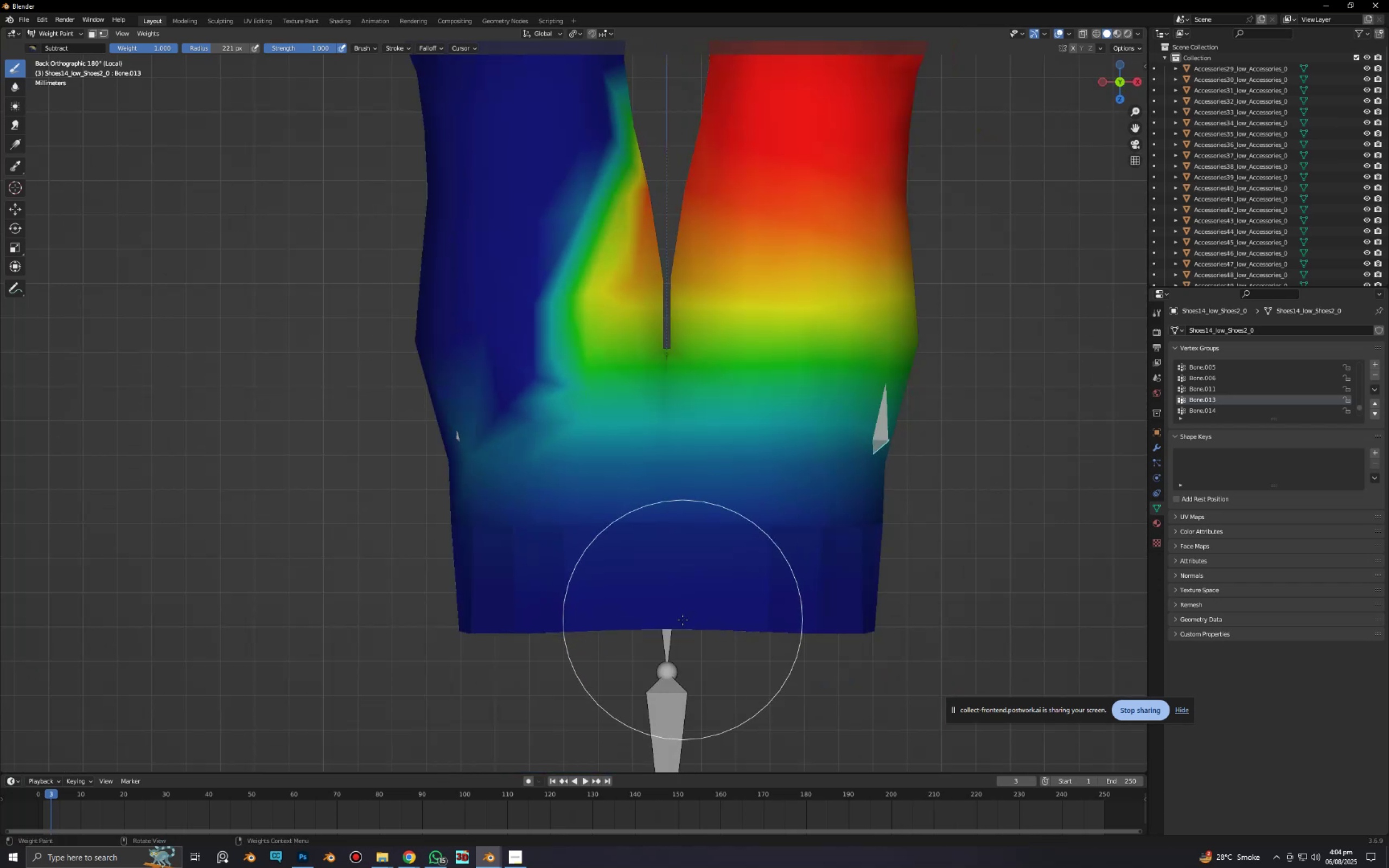 
scroll: coordinate [683, 618], scroll_direction: up, amount: 4.0
 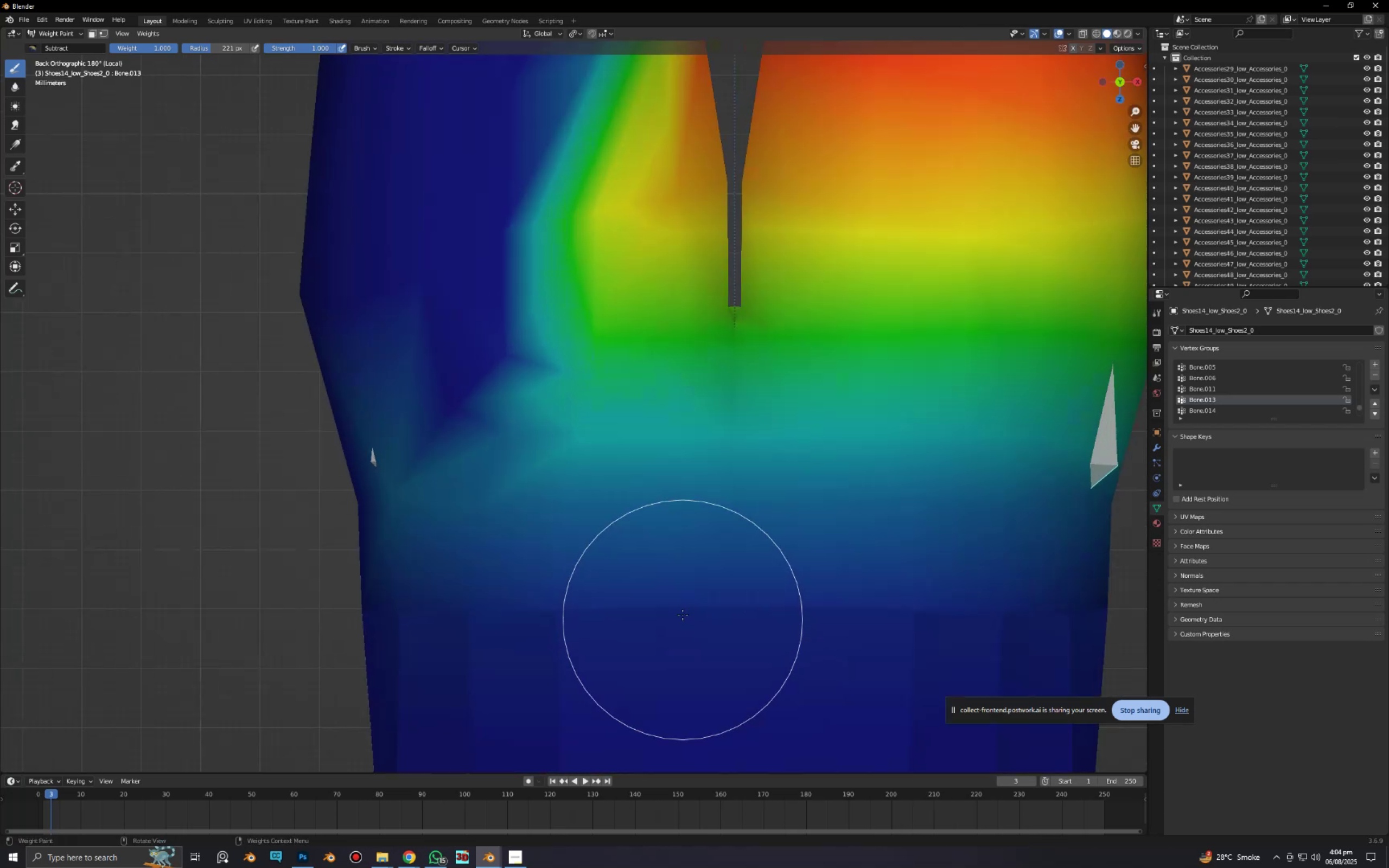 
hold_key(key=ShiftLeft, duration=0.41)
 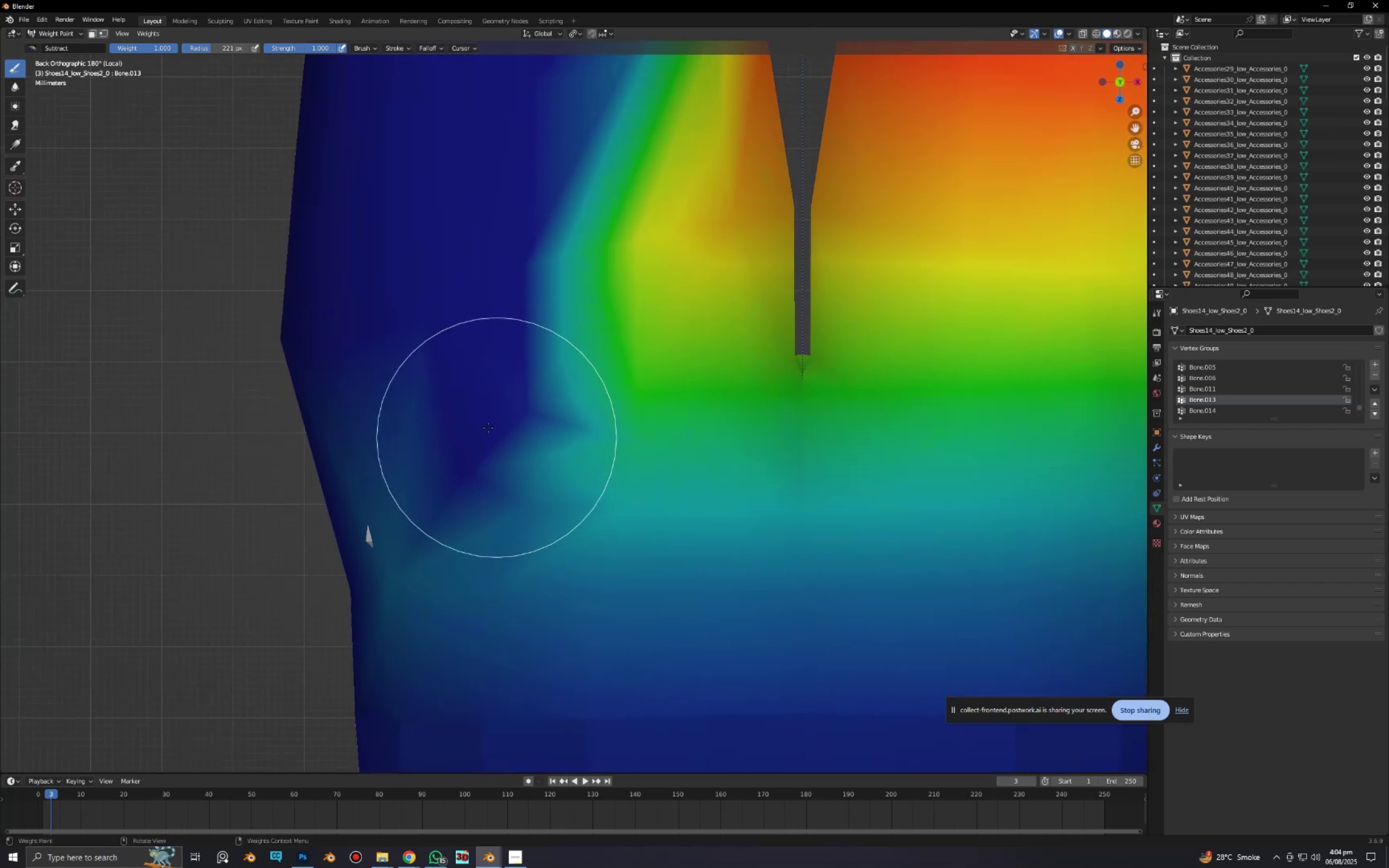 
left_click_drag(start_coordinate=[486, 425], to_coordinate=[456, 625])
 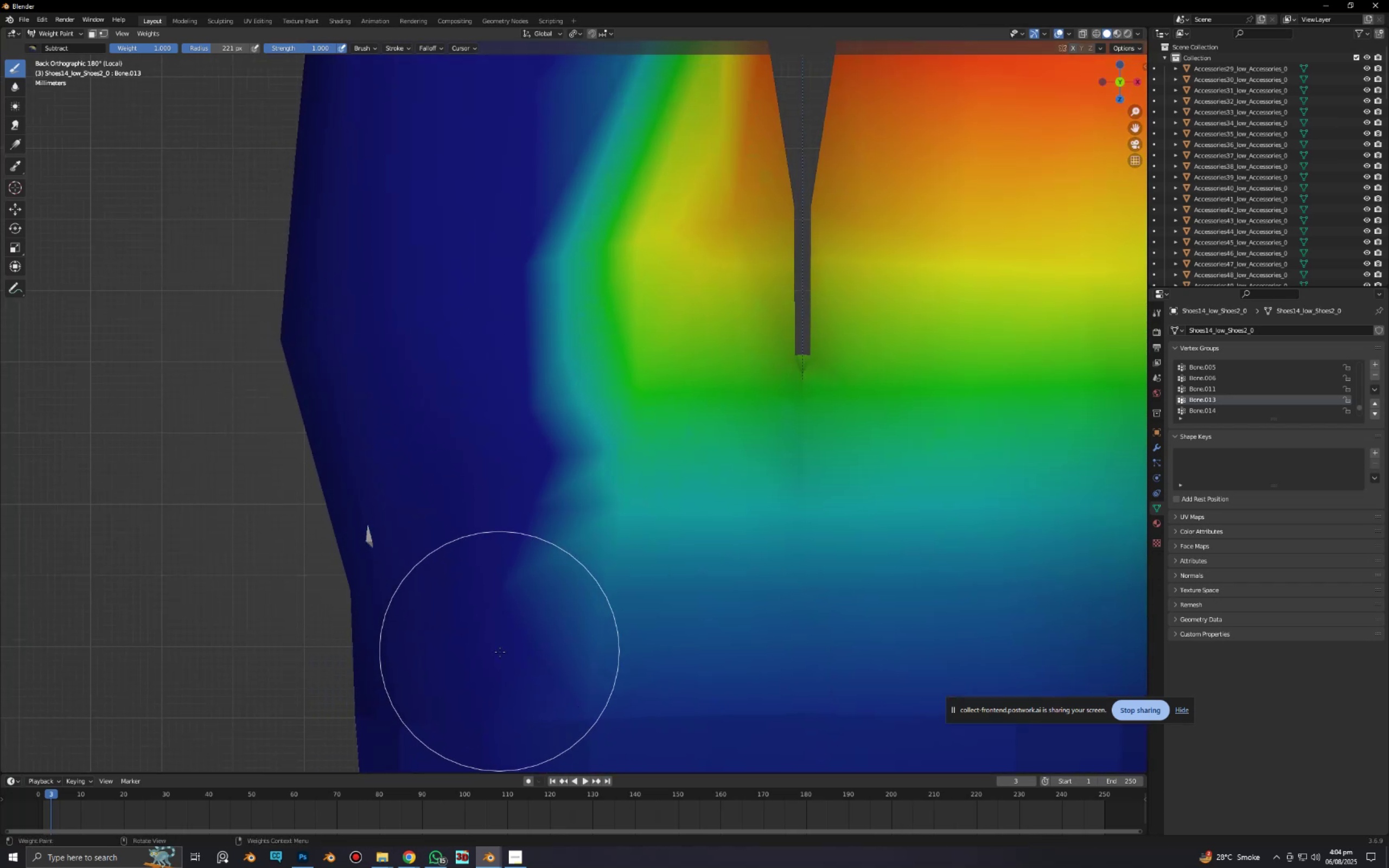 
left_click_drag(start_coordinate=[501, 611], to_coordinate=[598, 532])
 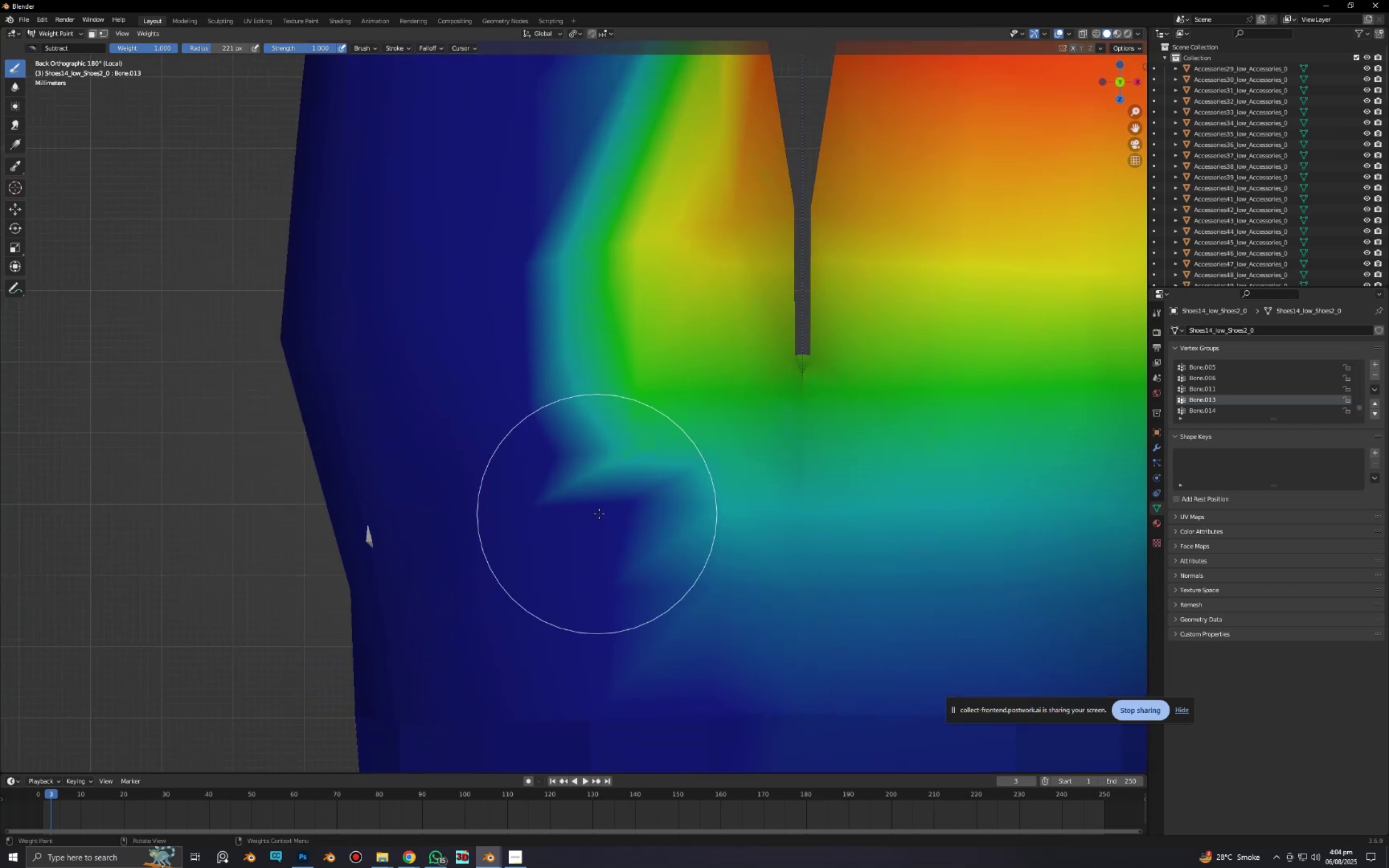 
scroll: coordinate [601, 524], scroll_direction: down, amount: 4.0
 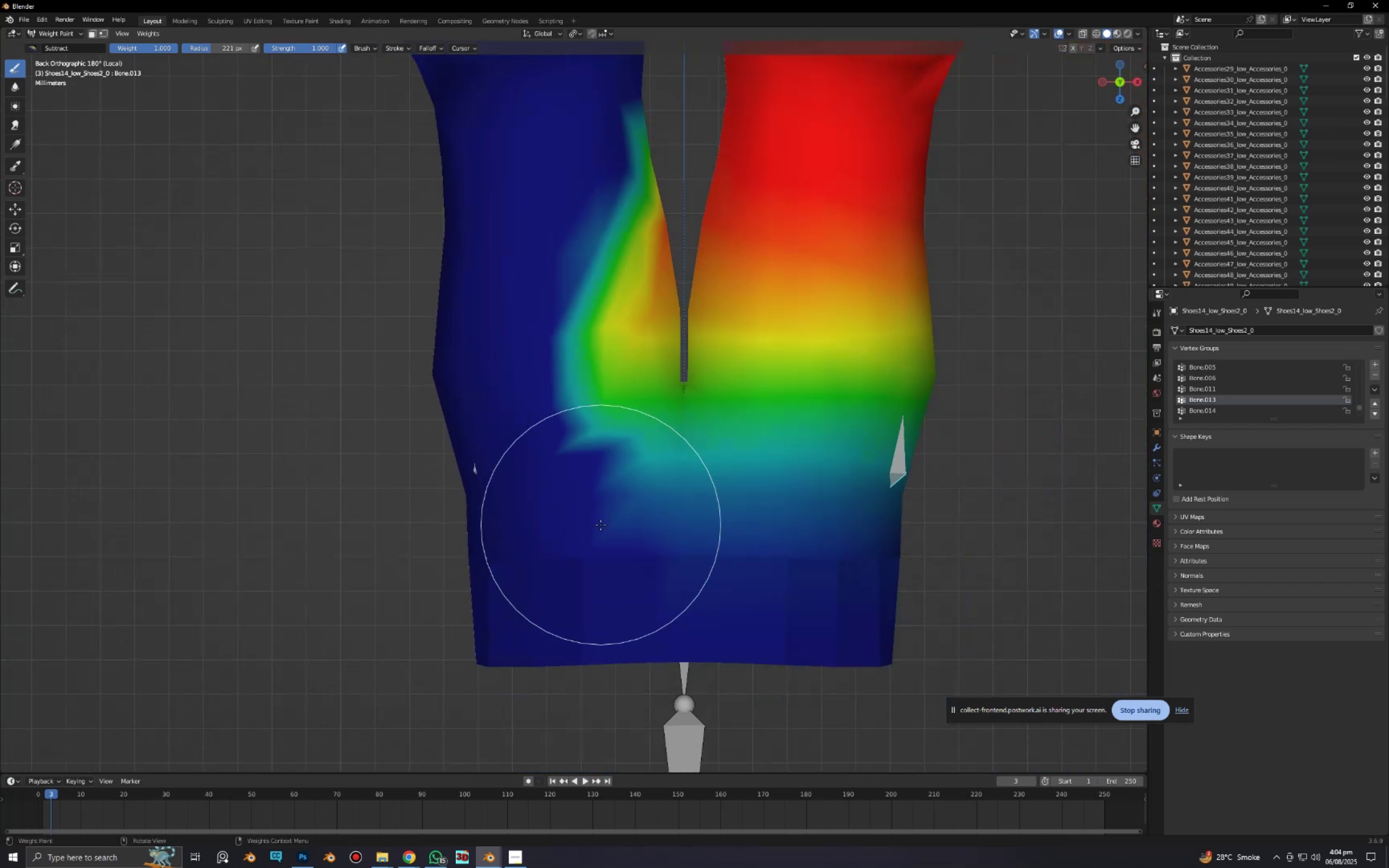 
hold_key(key=ShiftLeft, duration=0.34)
 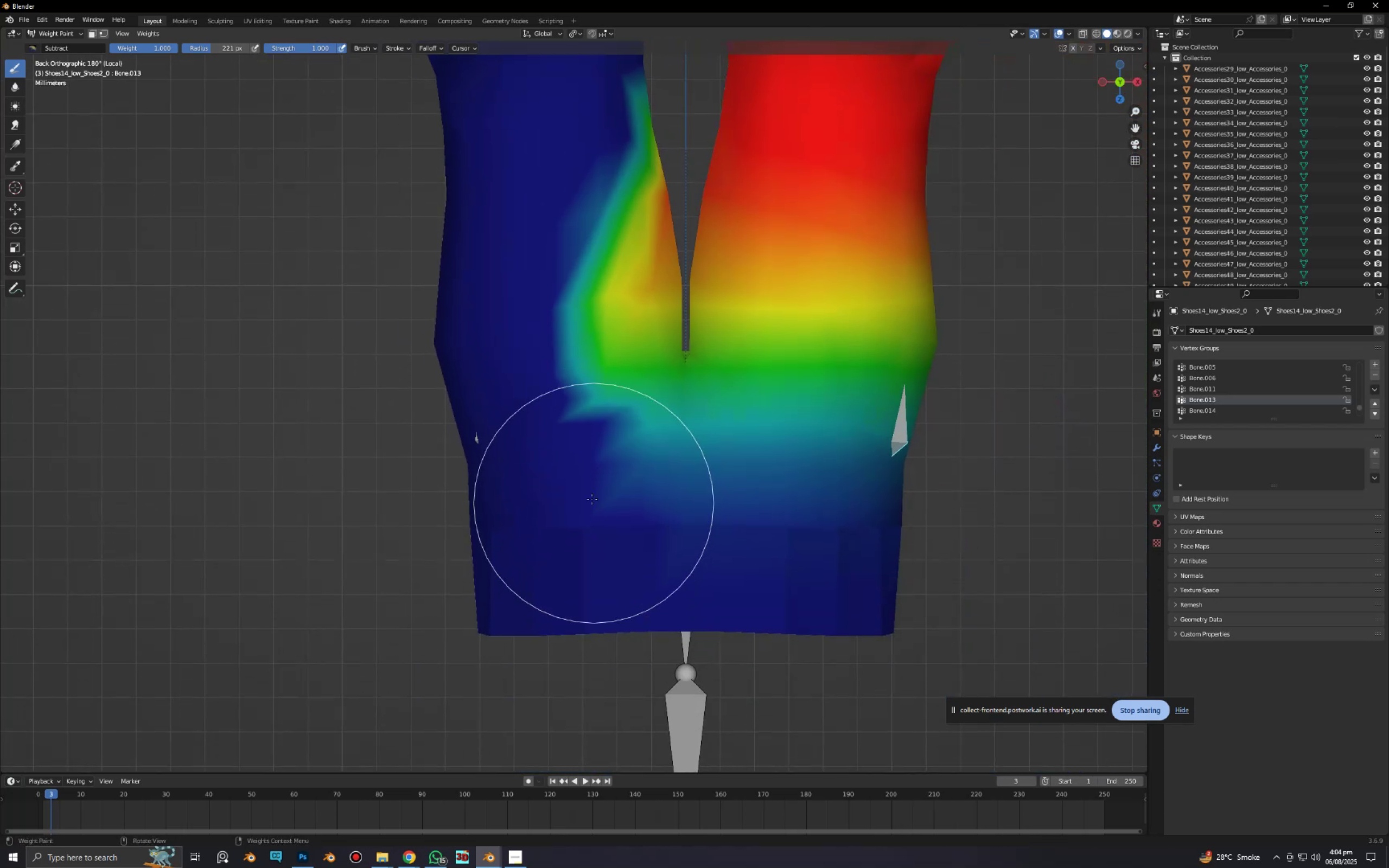 
left_click_drag(start_coordinate=[590, 495], to_coordinate=[558, 304])
 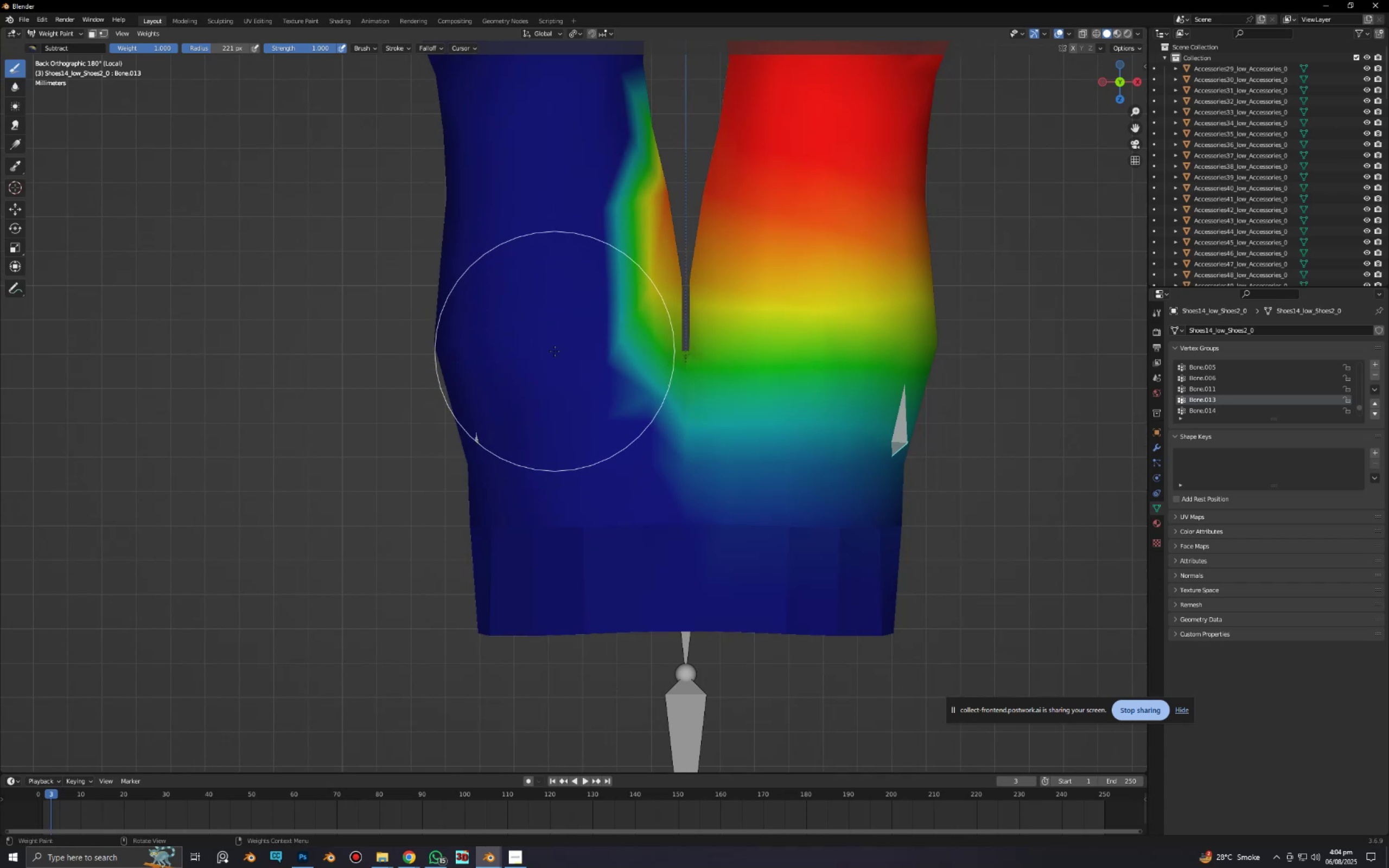 
scroll: coordinate [555, 351], scroll_direction: up, amount: 3.0
 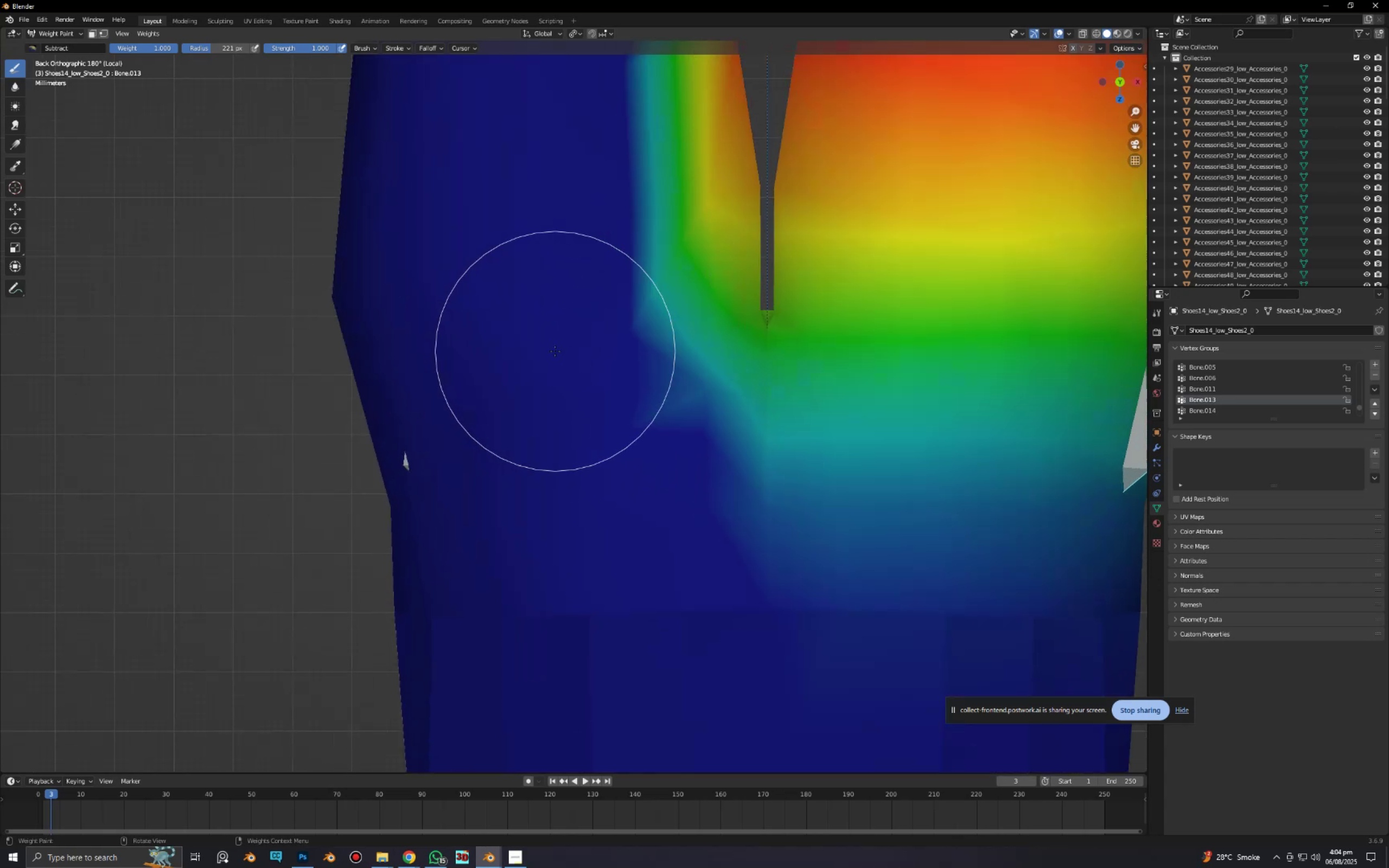 
hold_key(key=ShiftLeft, duration=0.52)
 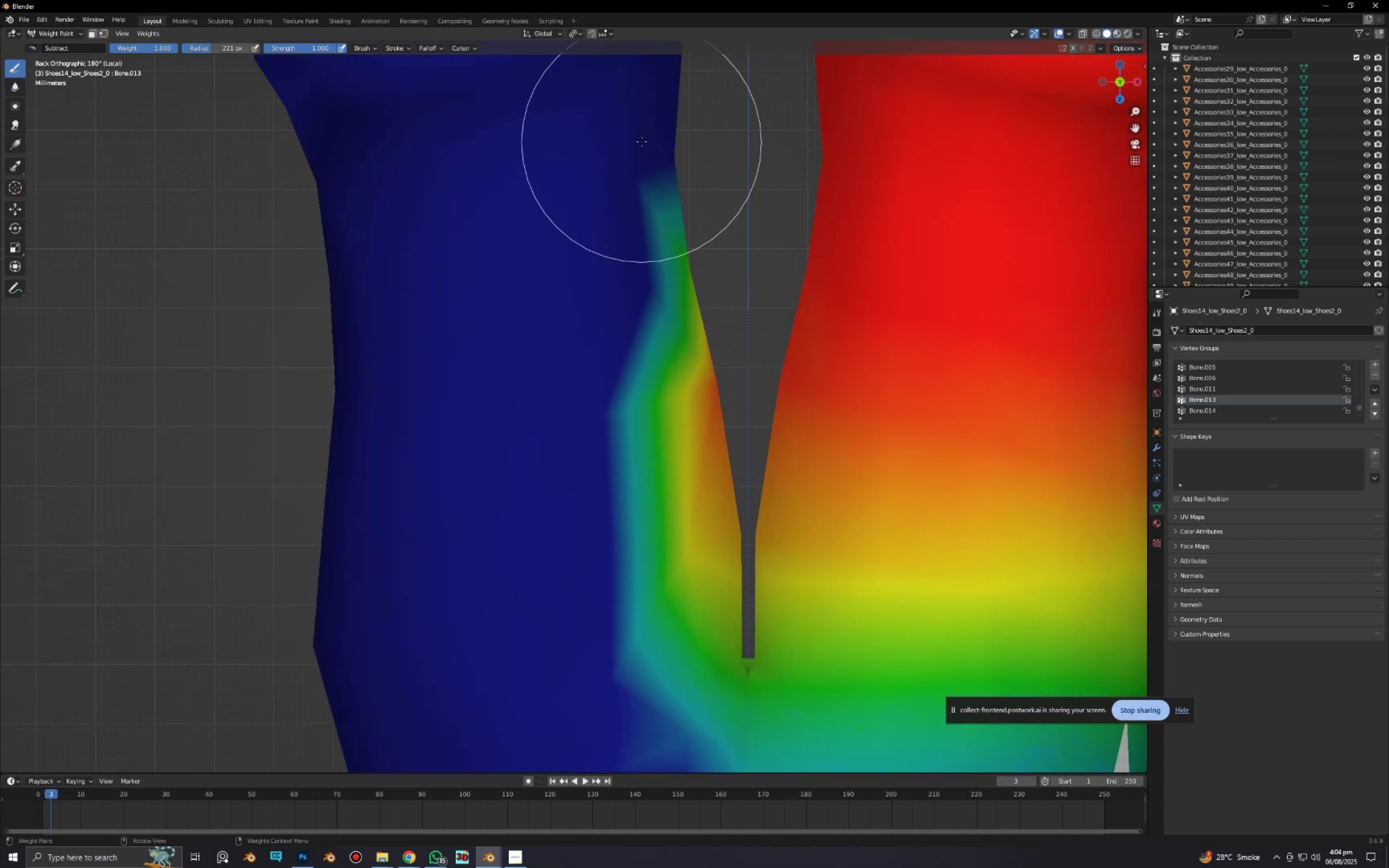 
left_click_drag(start_coordinate=[640, 145], to_coordinate=[666, 334])
 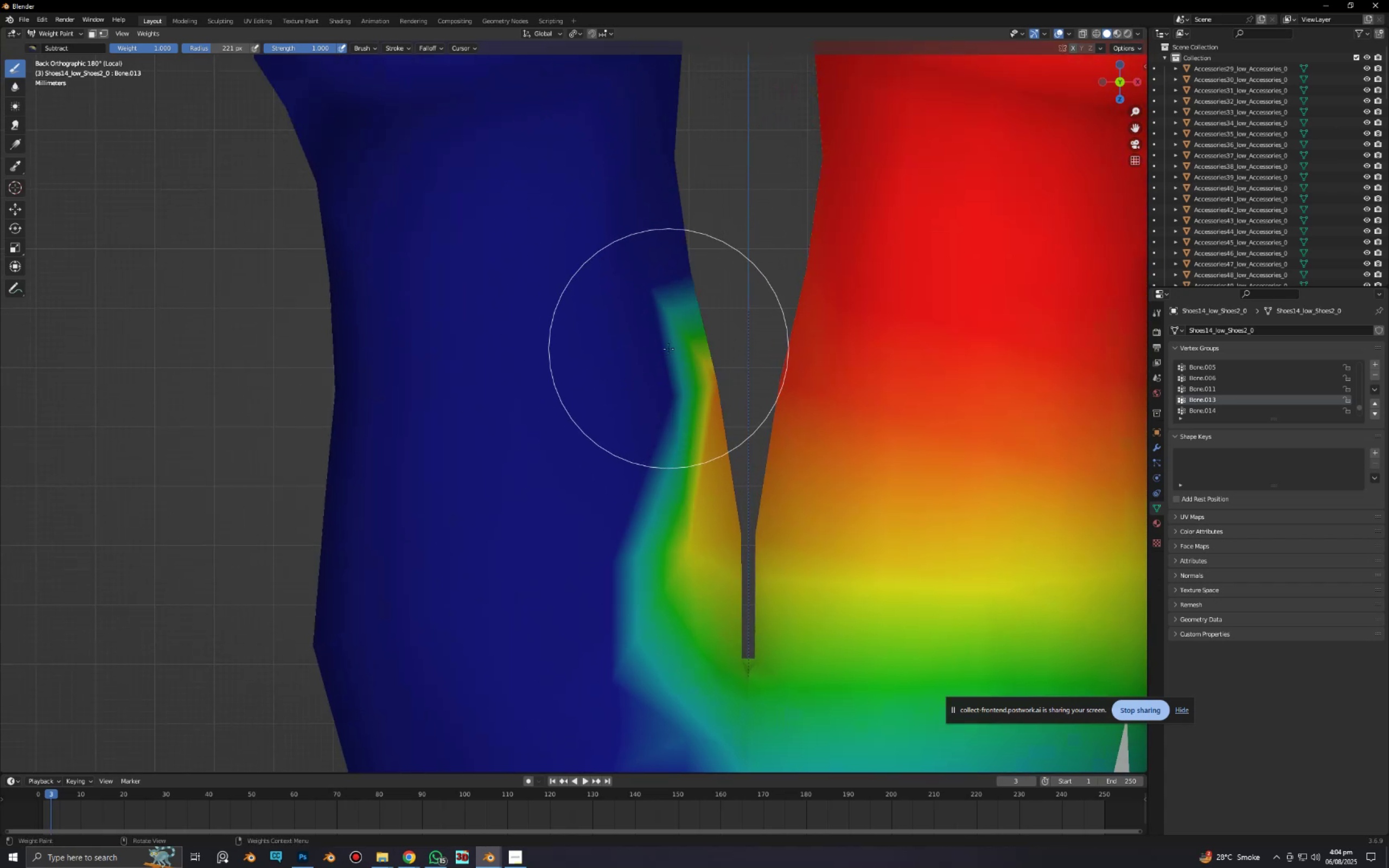 
key(Shift+ShiftLeft)
 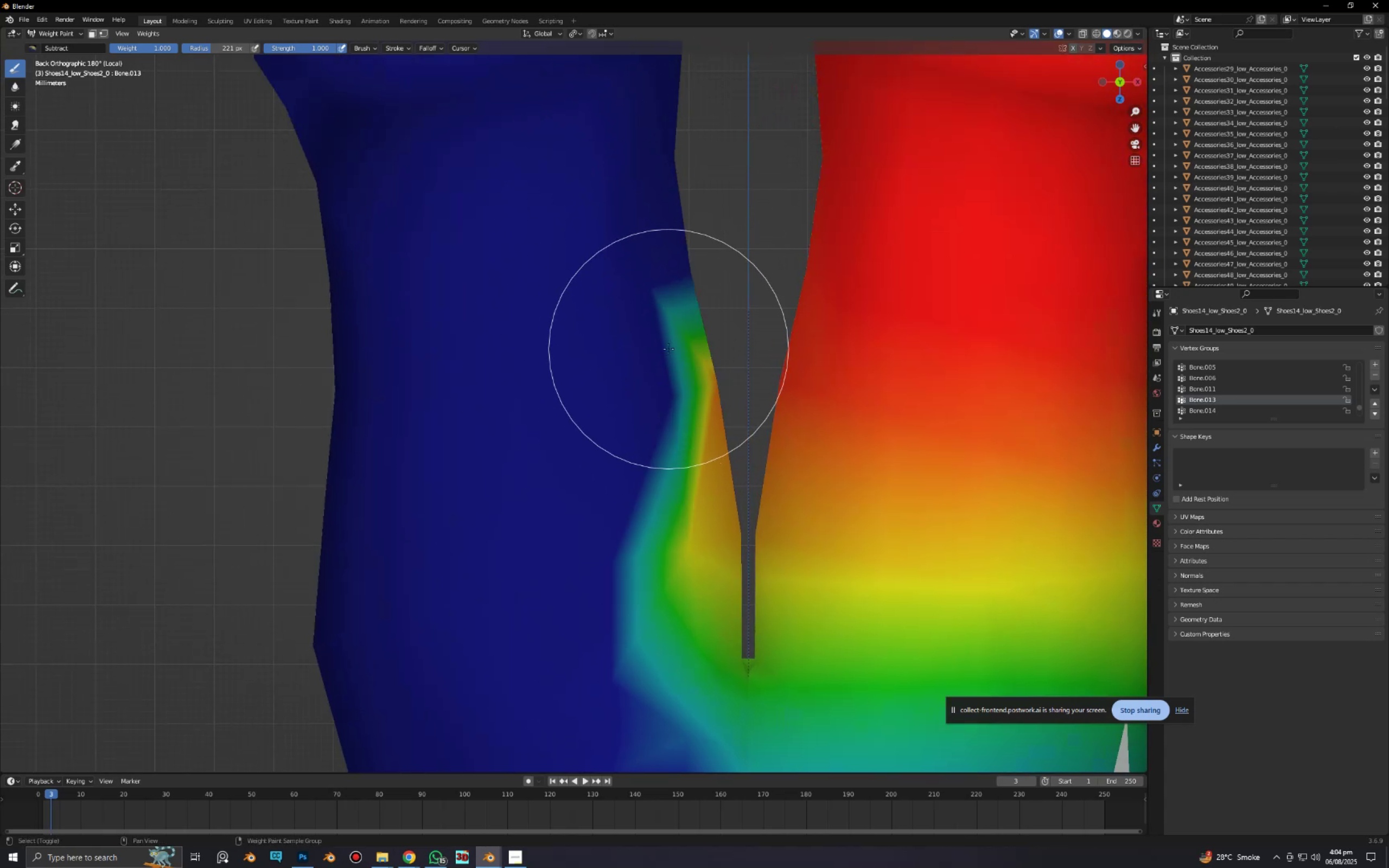 
key(Shift+F)
 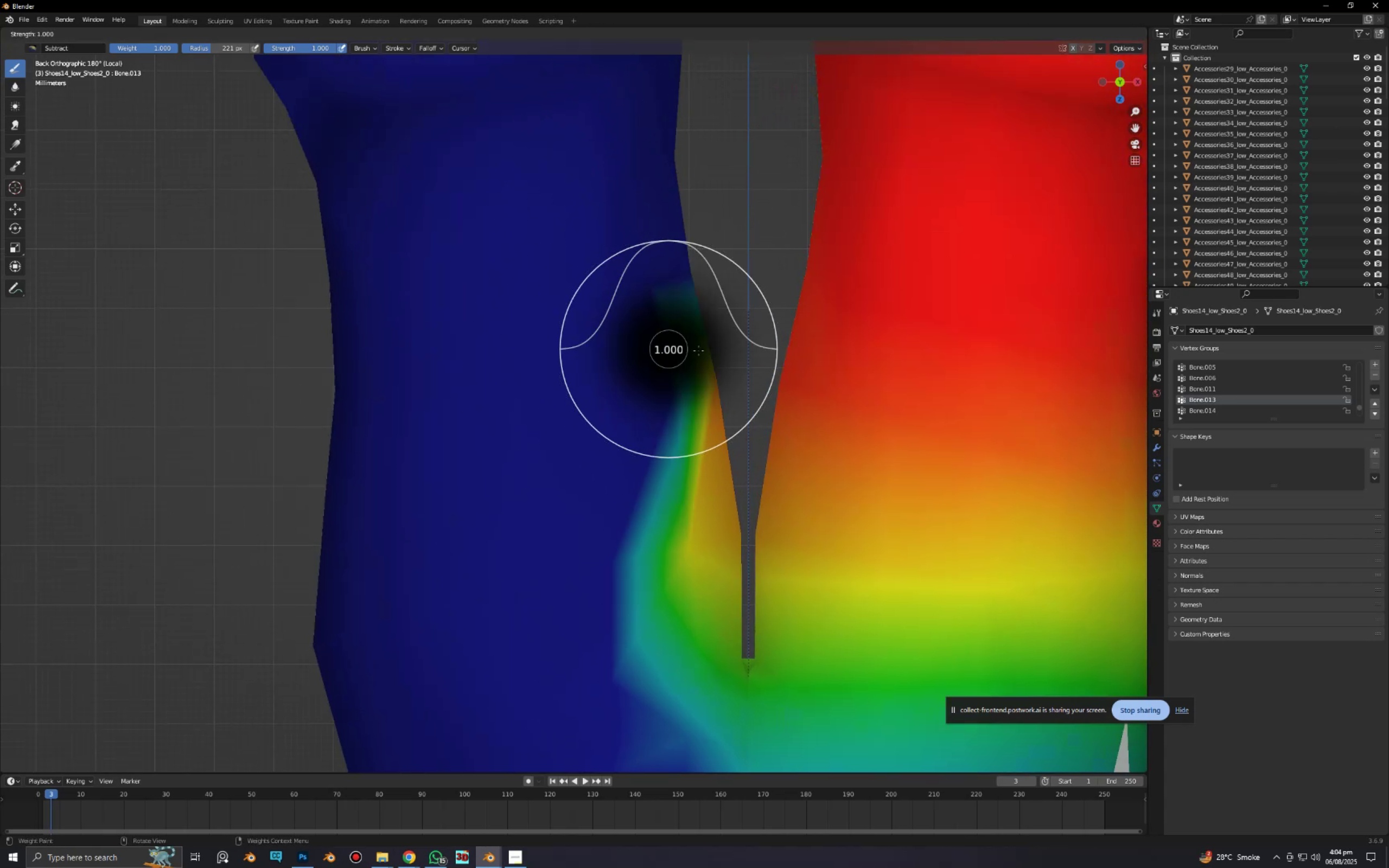 
left_click([702, 350])
 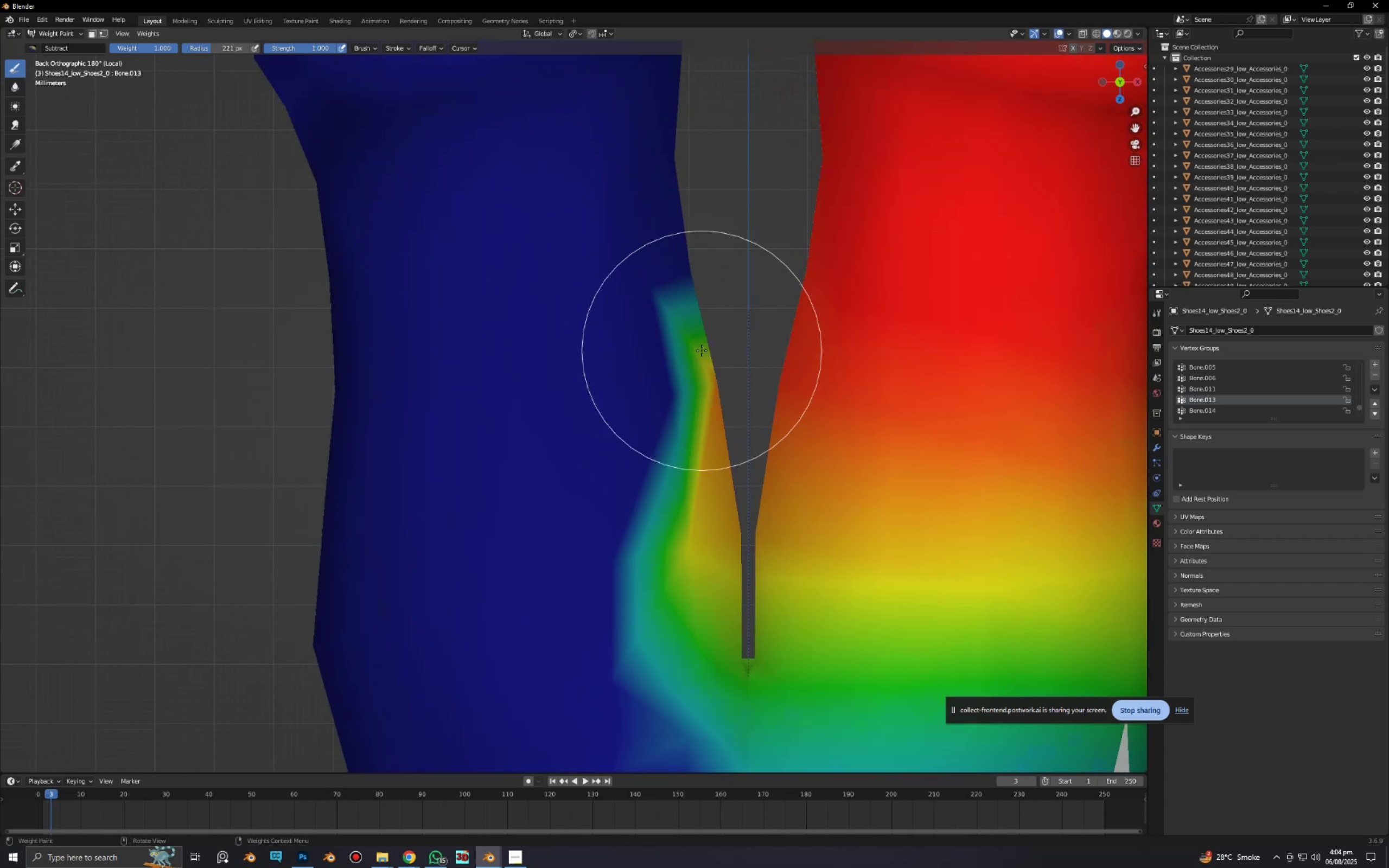 
key(F)
 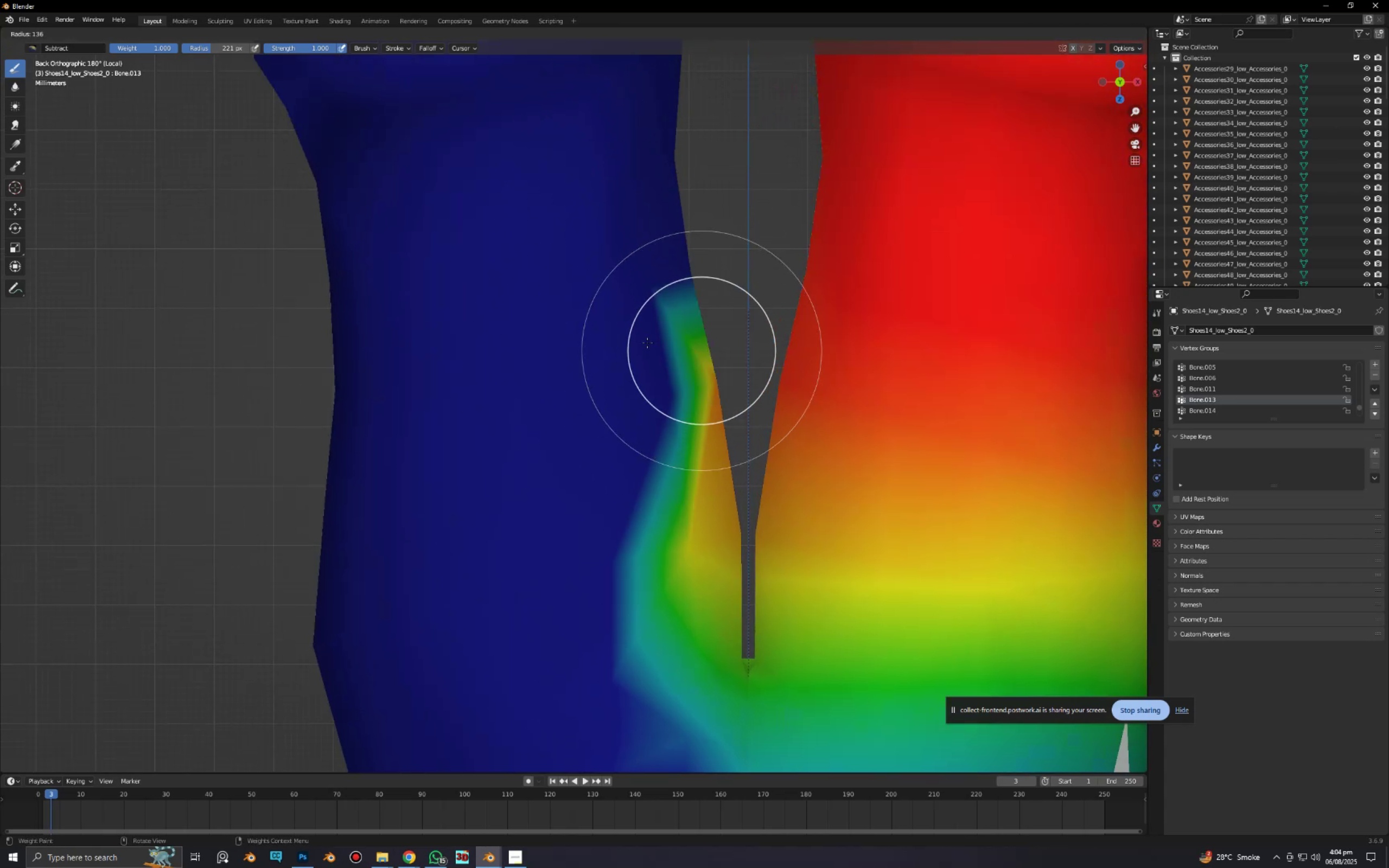 
left_click_drag(start_coordinate=[628, 339], to_coordinate=[632, 339])
 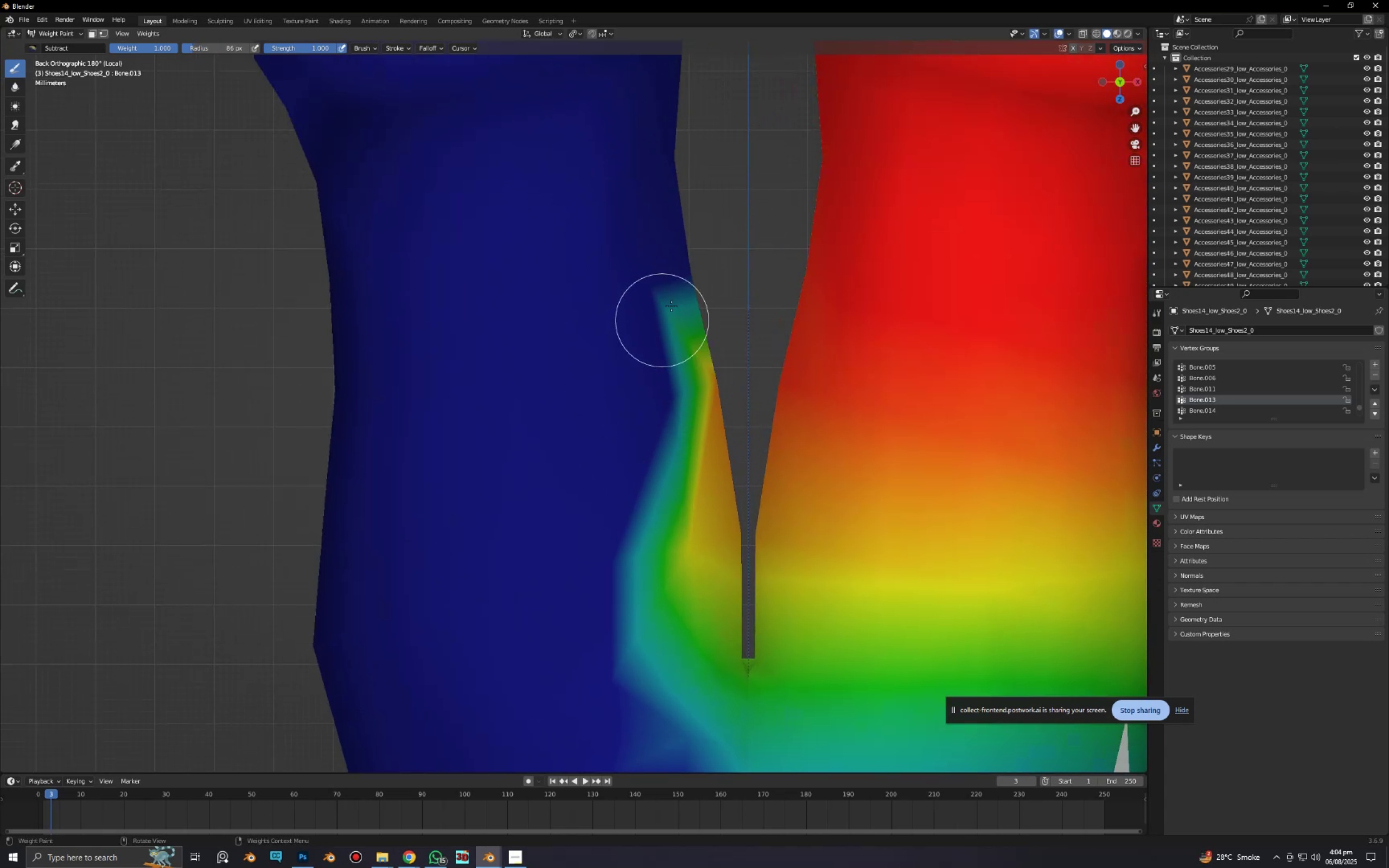 
left_click_drag(start_coordinate=[677, 301], to_coordinate=[696, 440])
 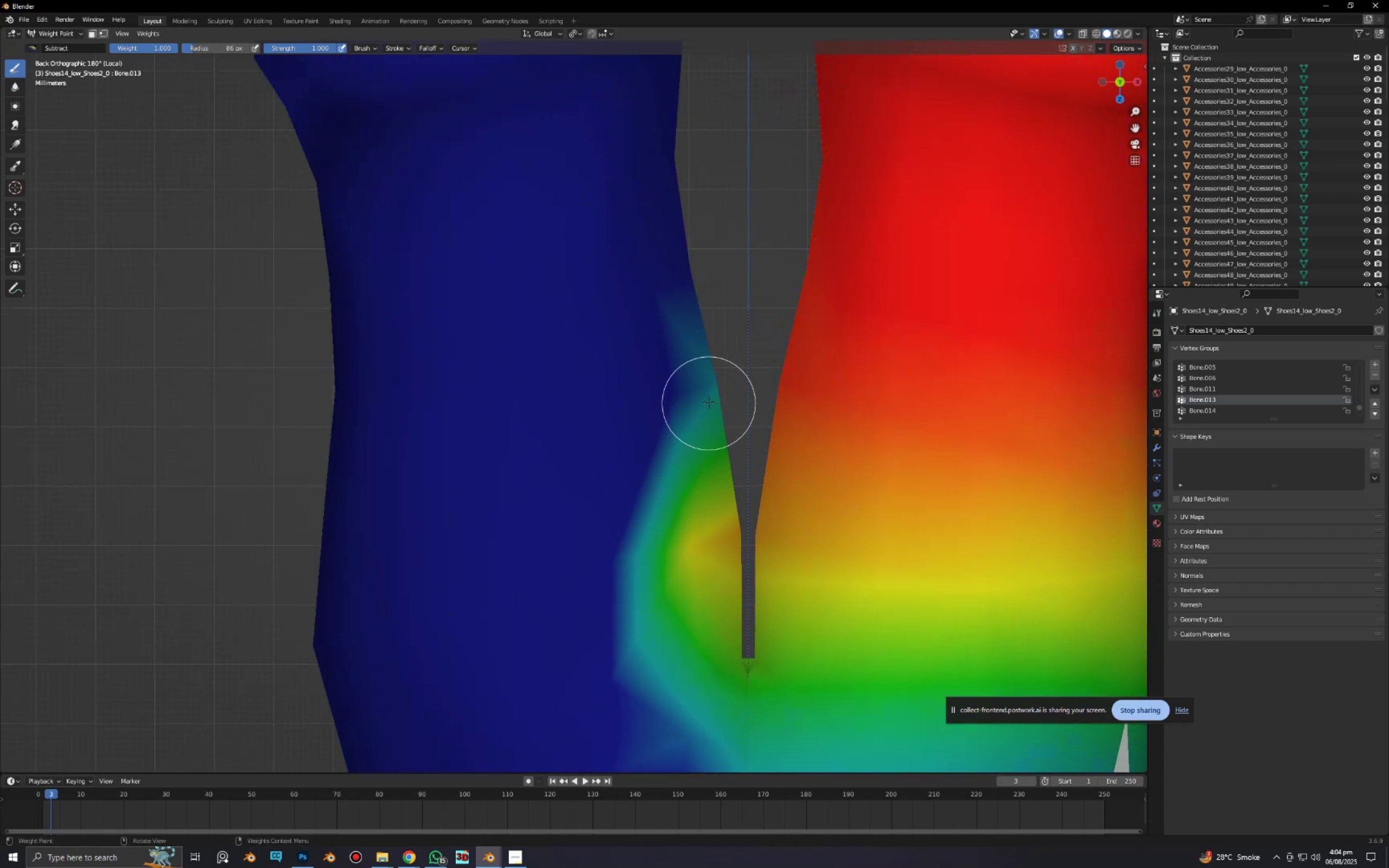 
scroll: coordinate [707, 405], scroll_direction: down, amount: 1.0
 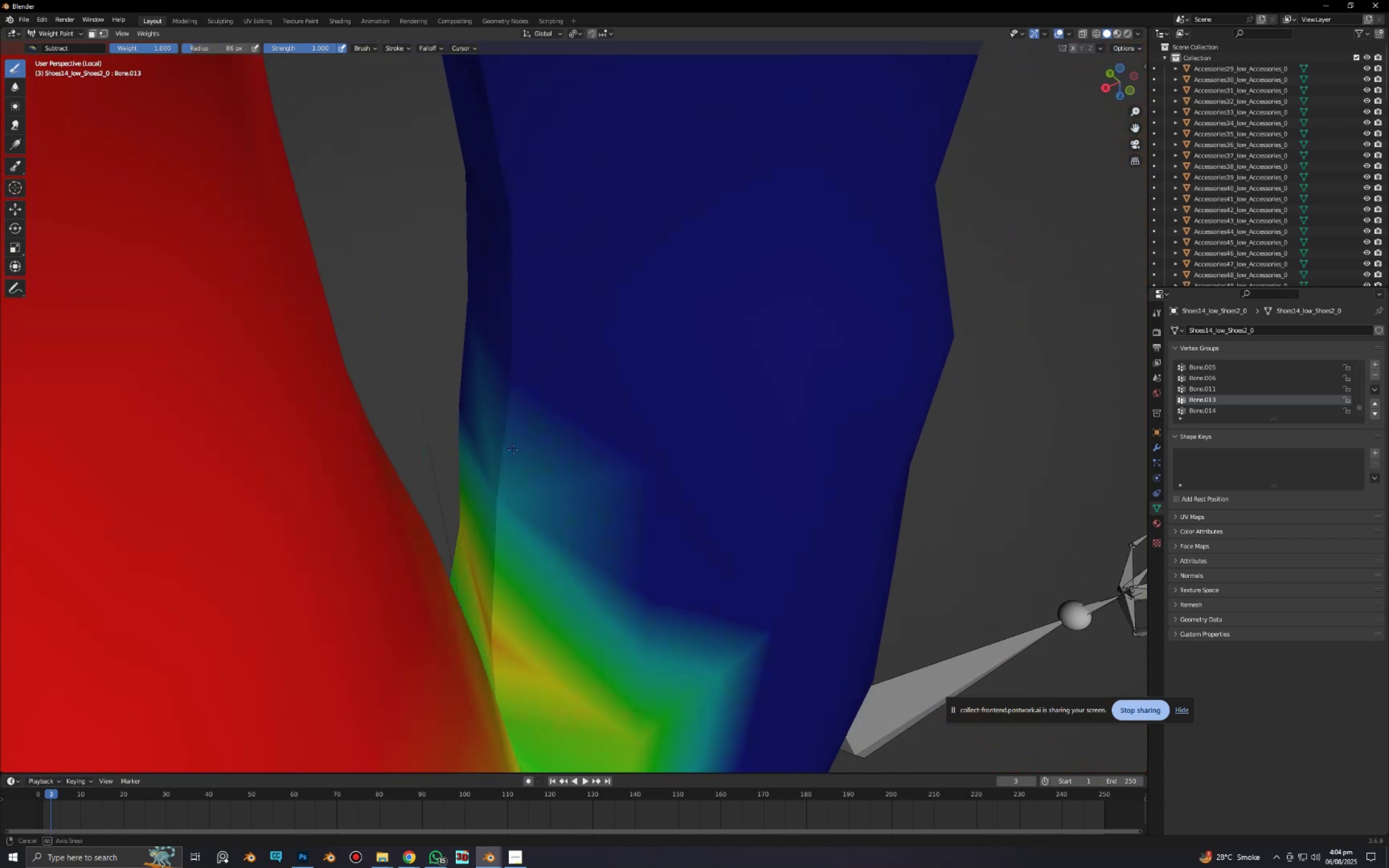 
left_click_drag(start_coordinate=[574, 474], to_coordinate=[724, 616])
 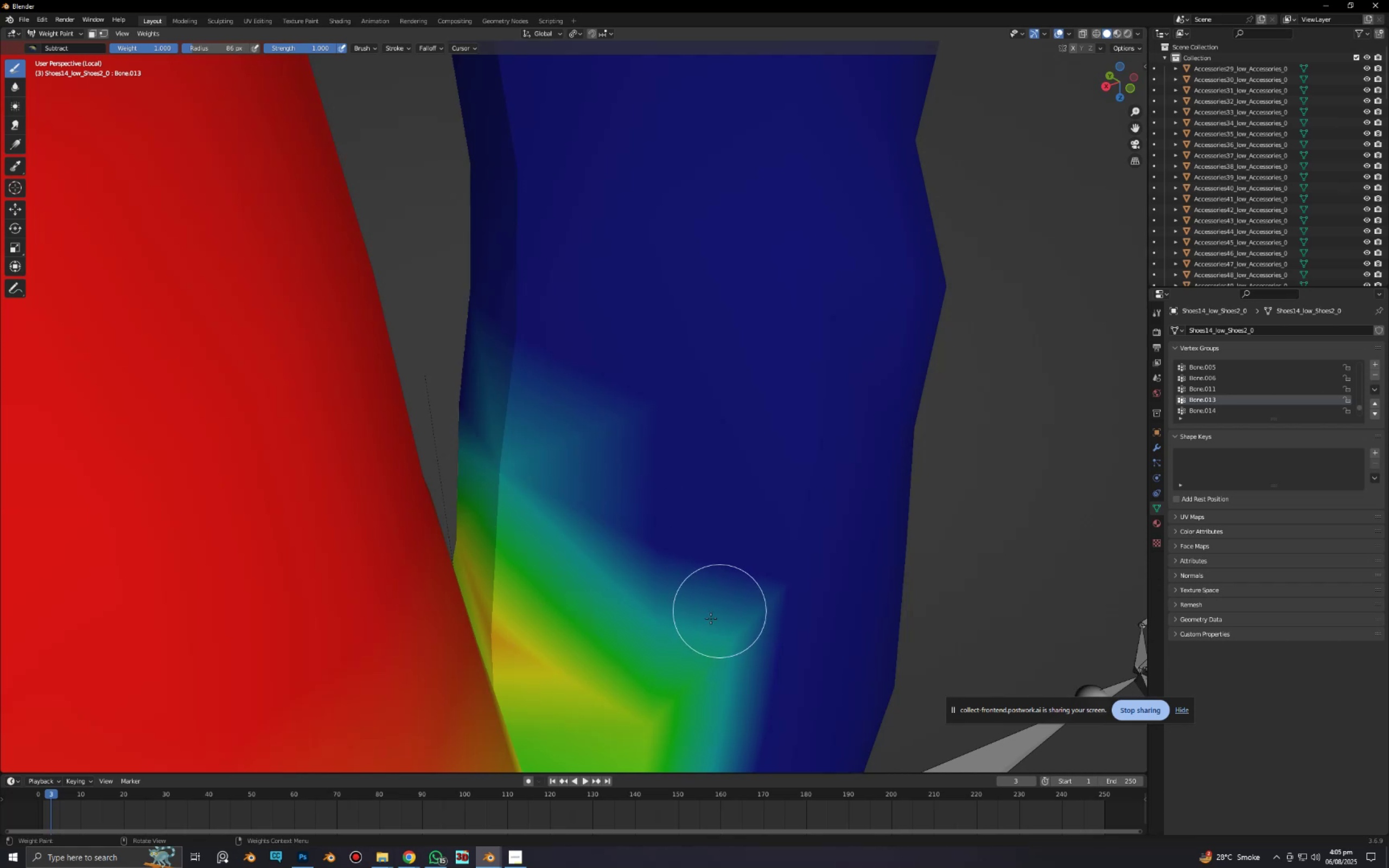 
hold_key(key=ShiftLeft, duration=0.5)
 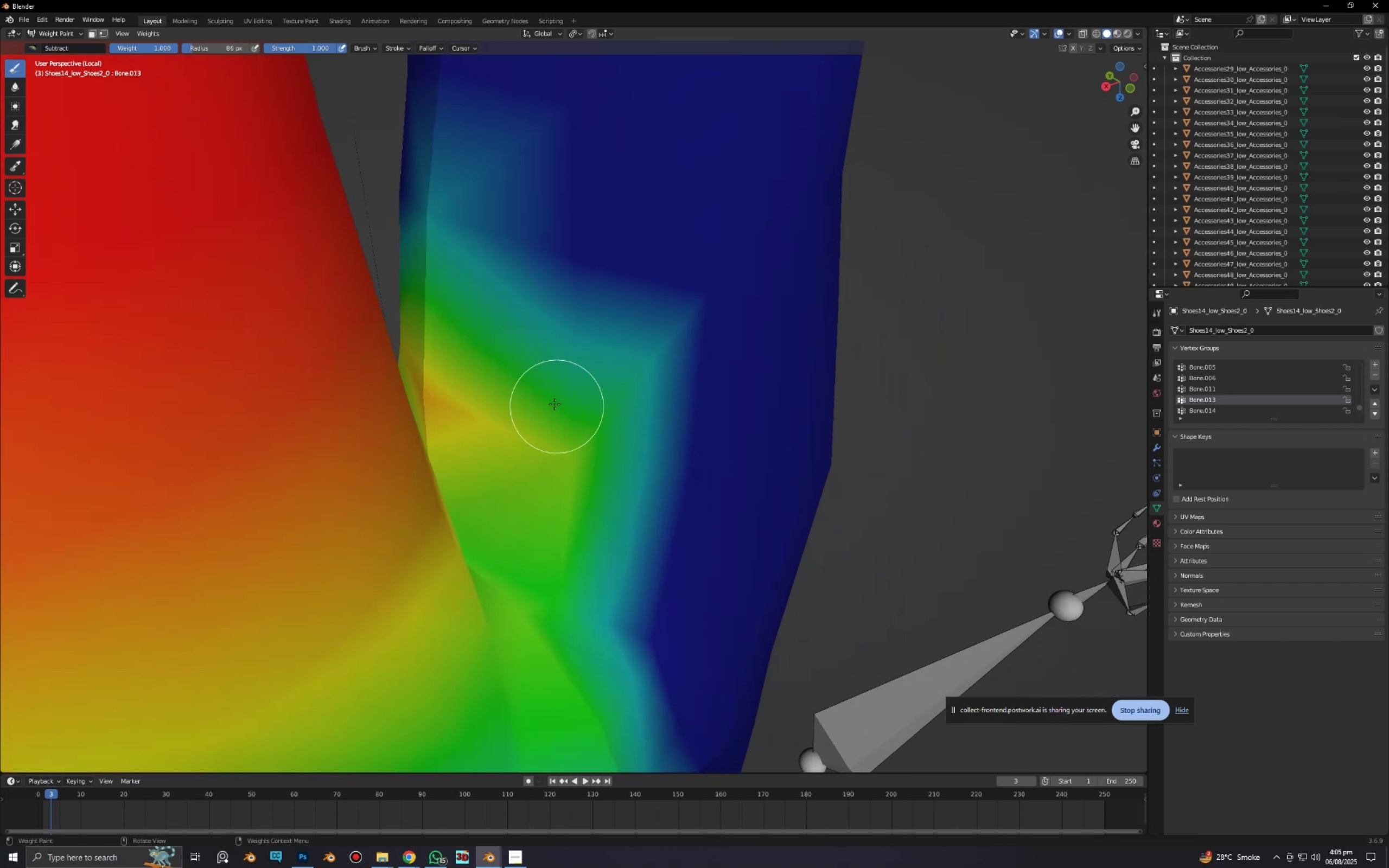 
left_click_drag(start_coordinate=[551, 403], to_coordinate=[521, 387])
 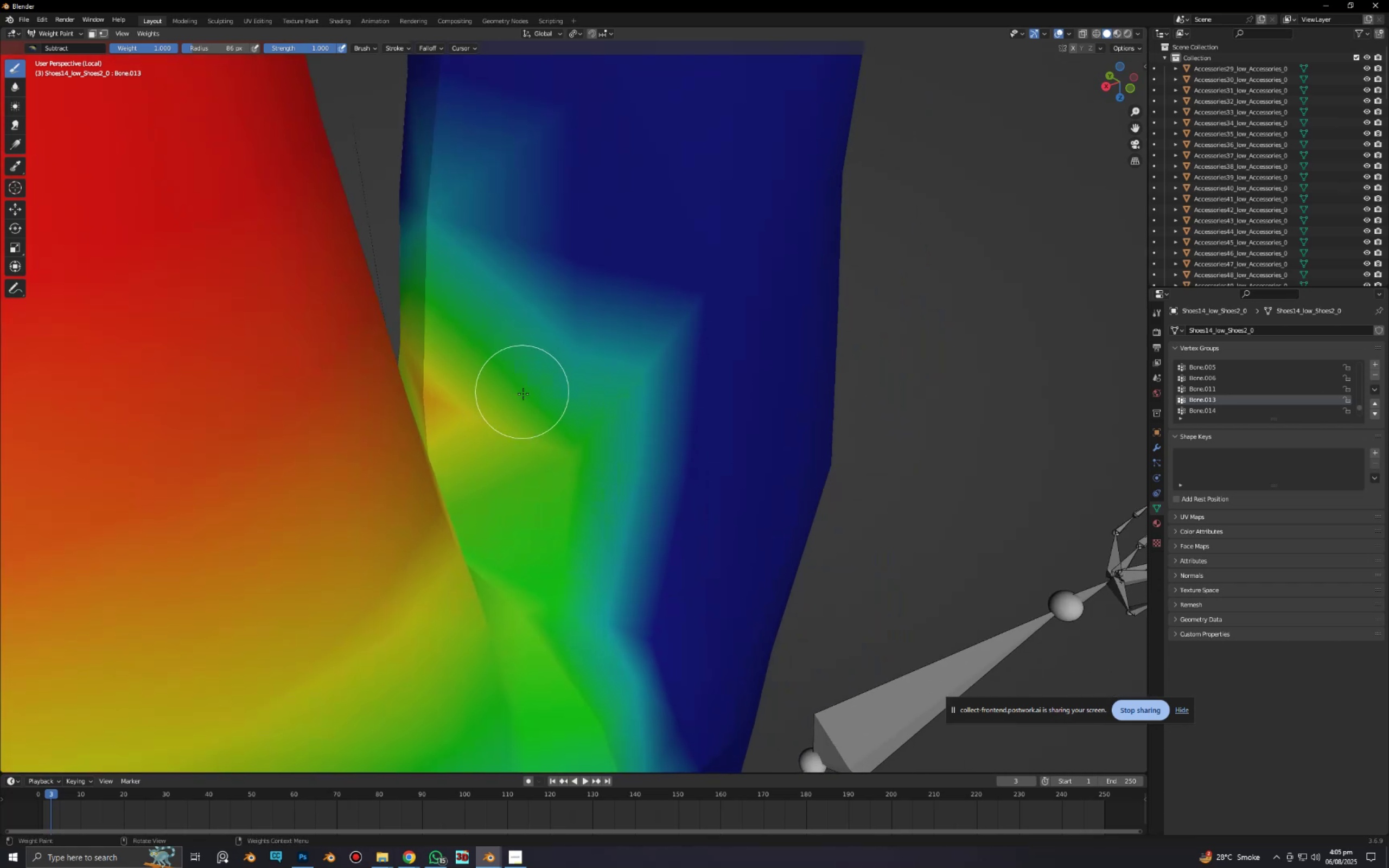 
key(Shift+ShiftLeft)
 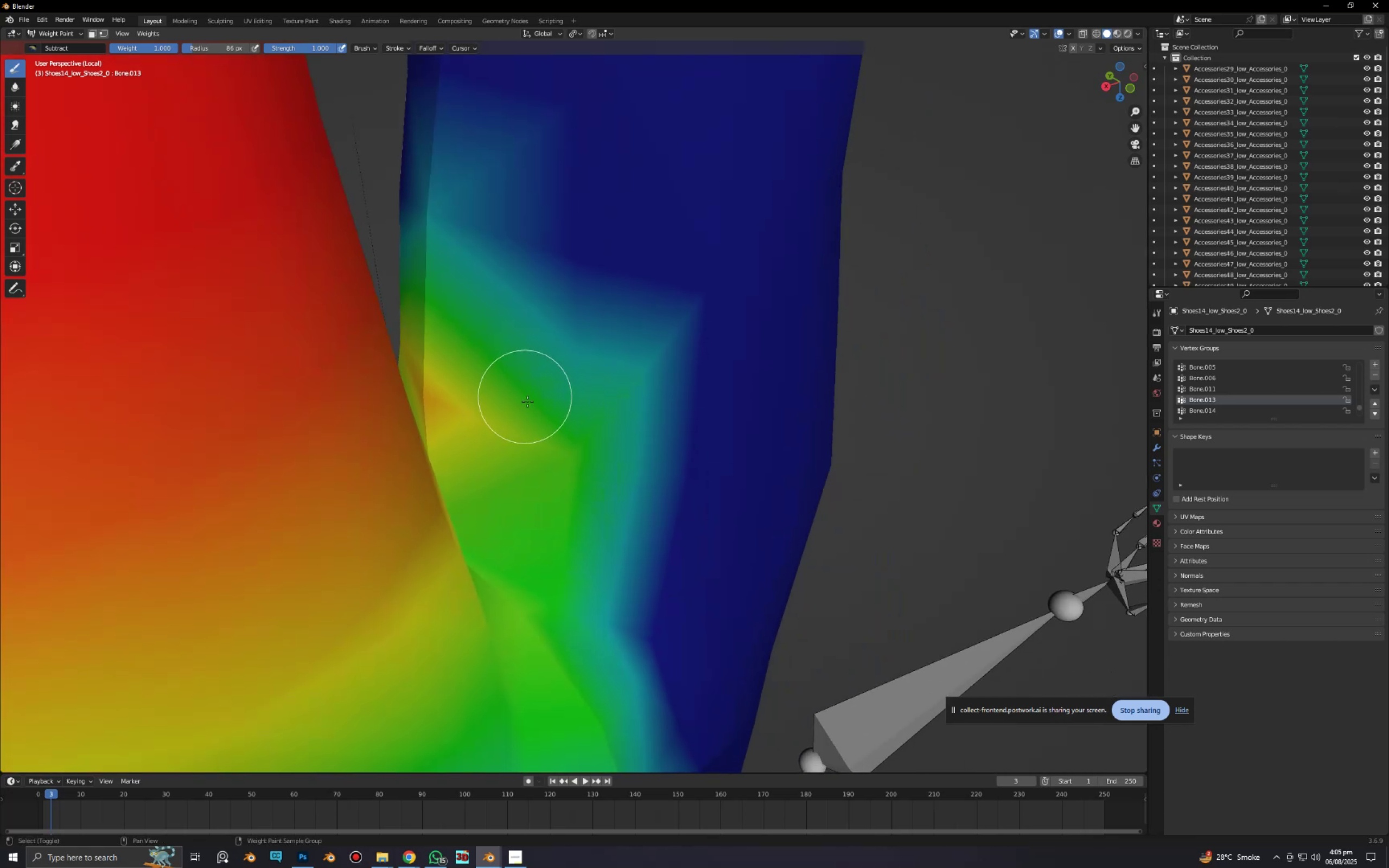 
key(Shift+F)
 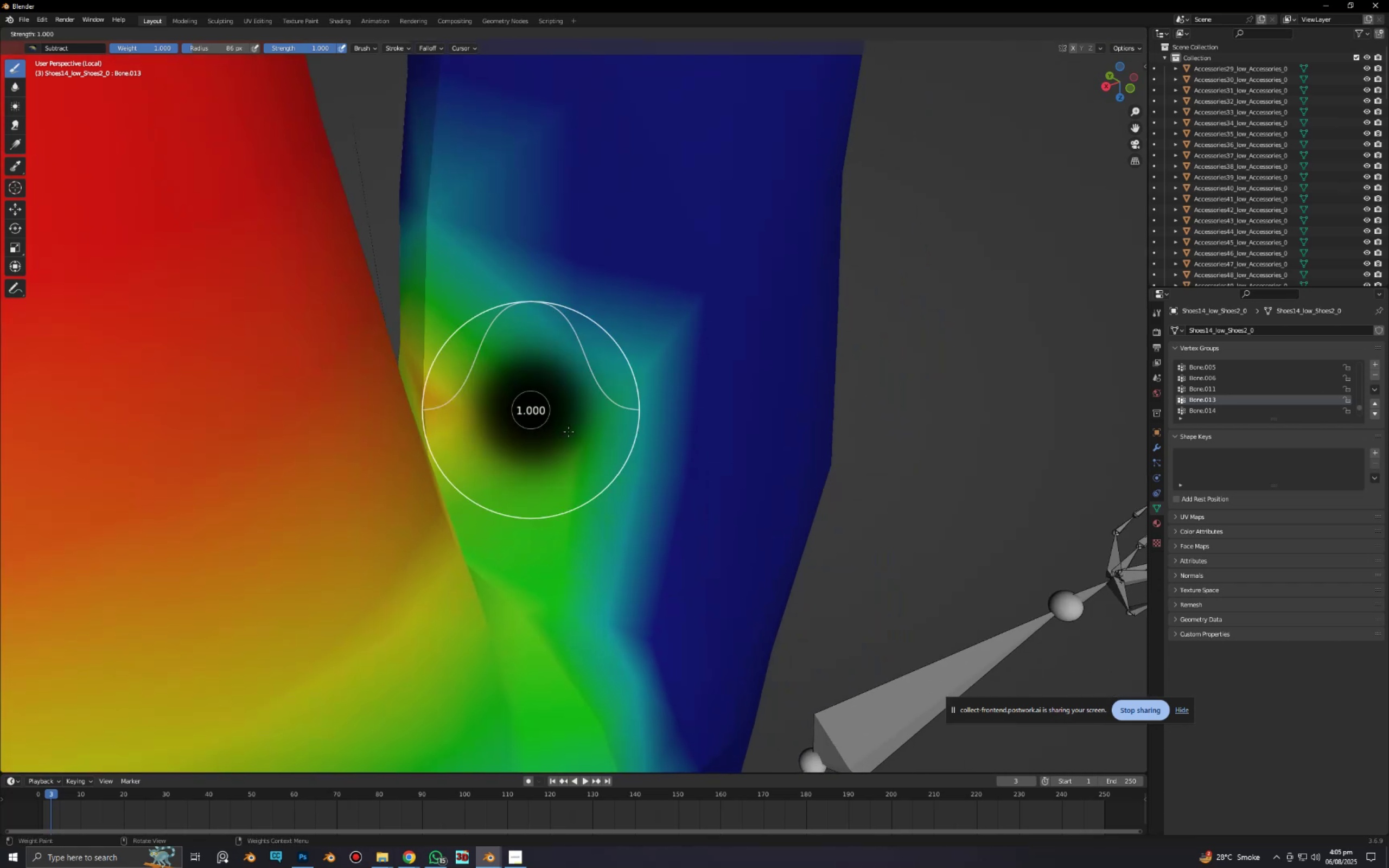 
left_click([569, 432])
 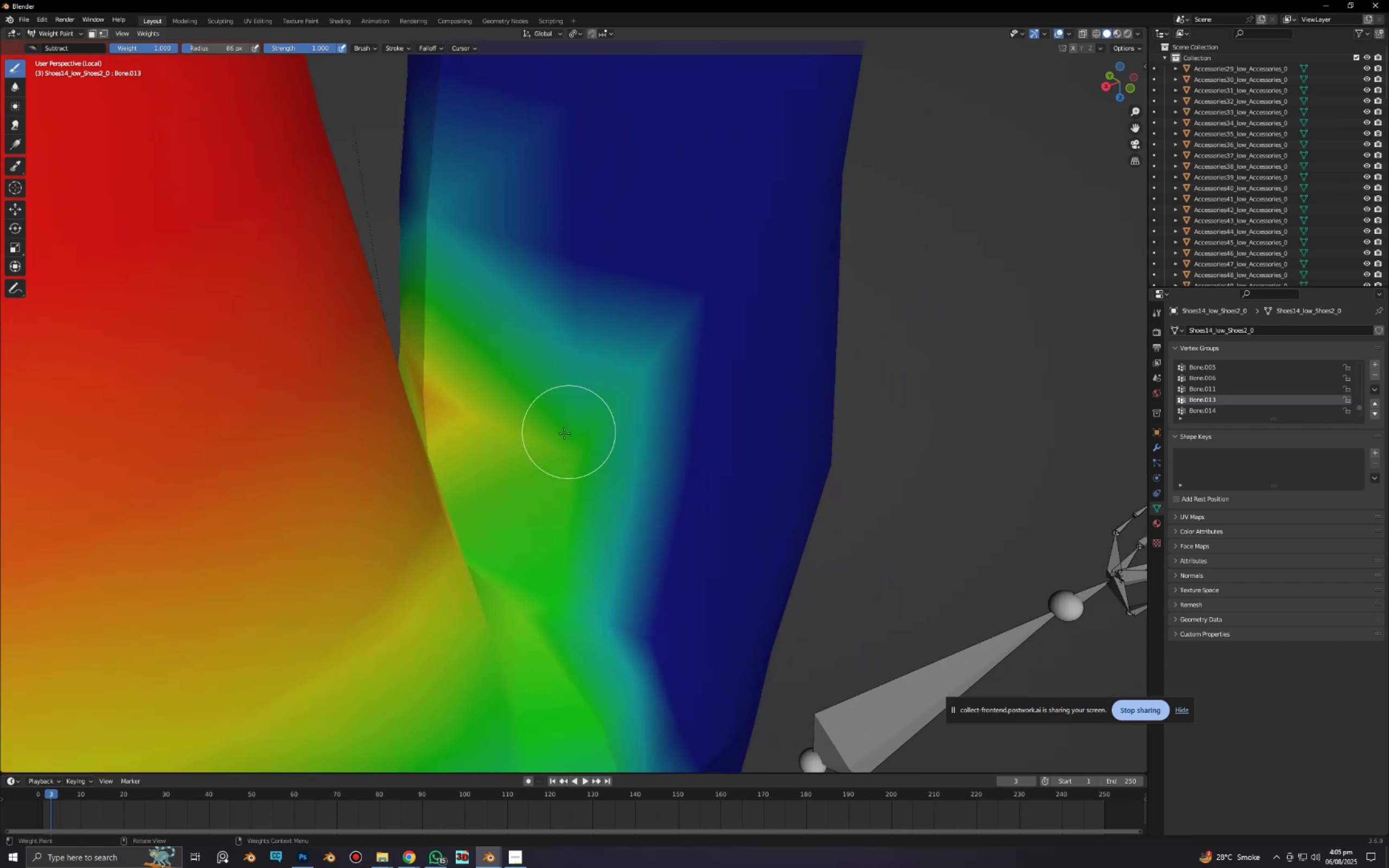 
key(F)
 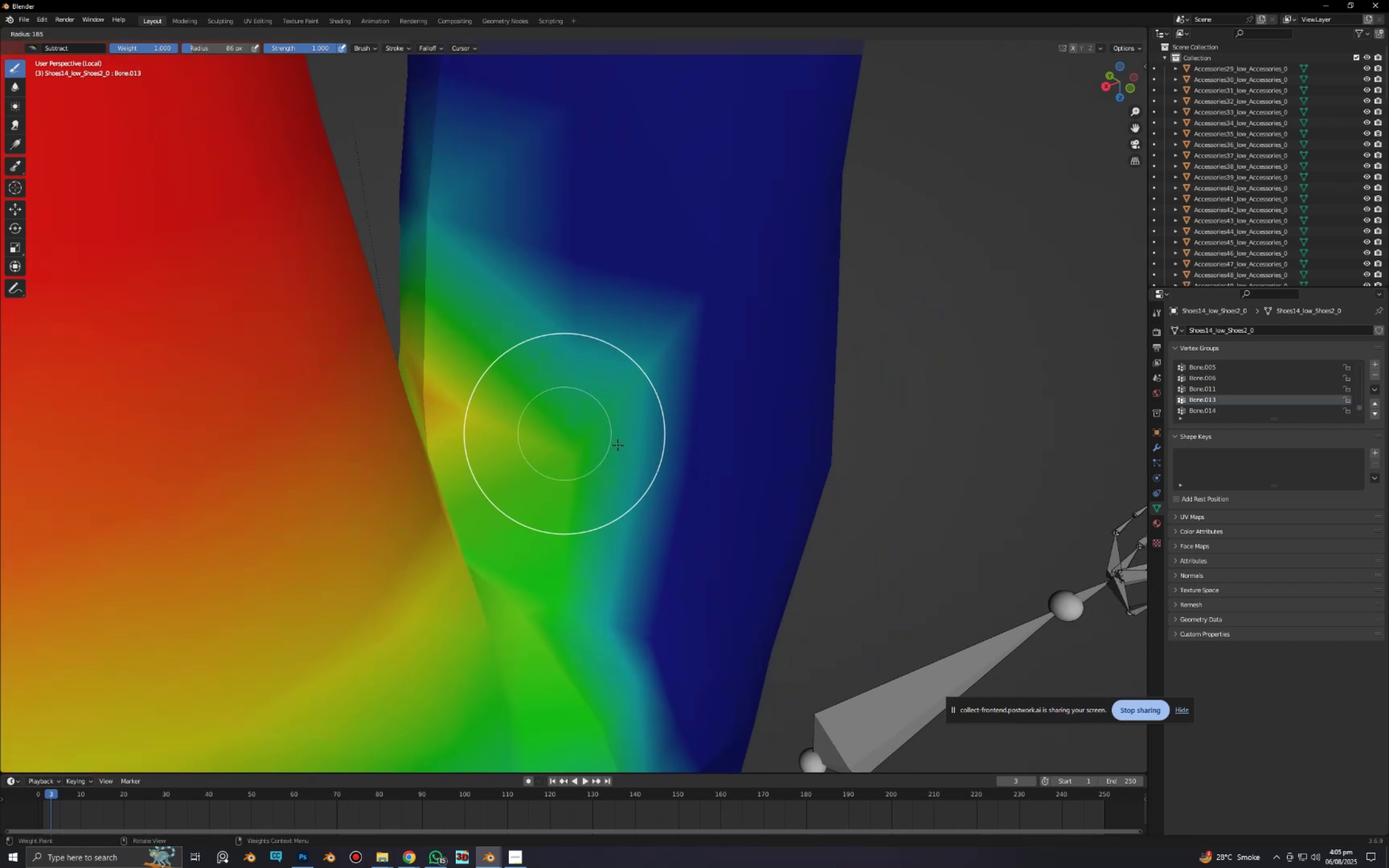 
double_click([618, 445])
 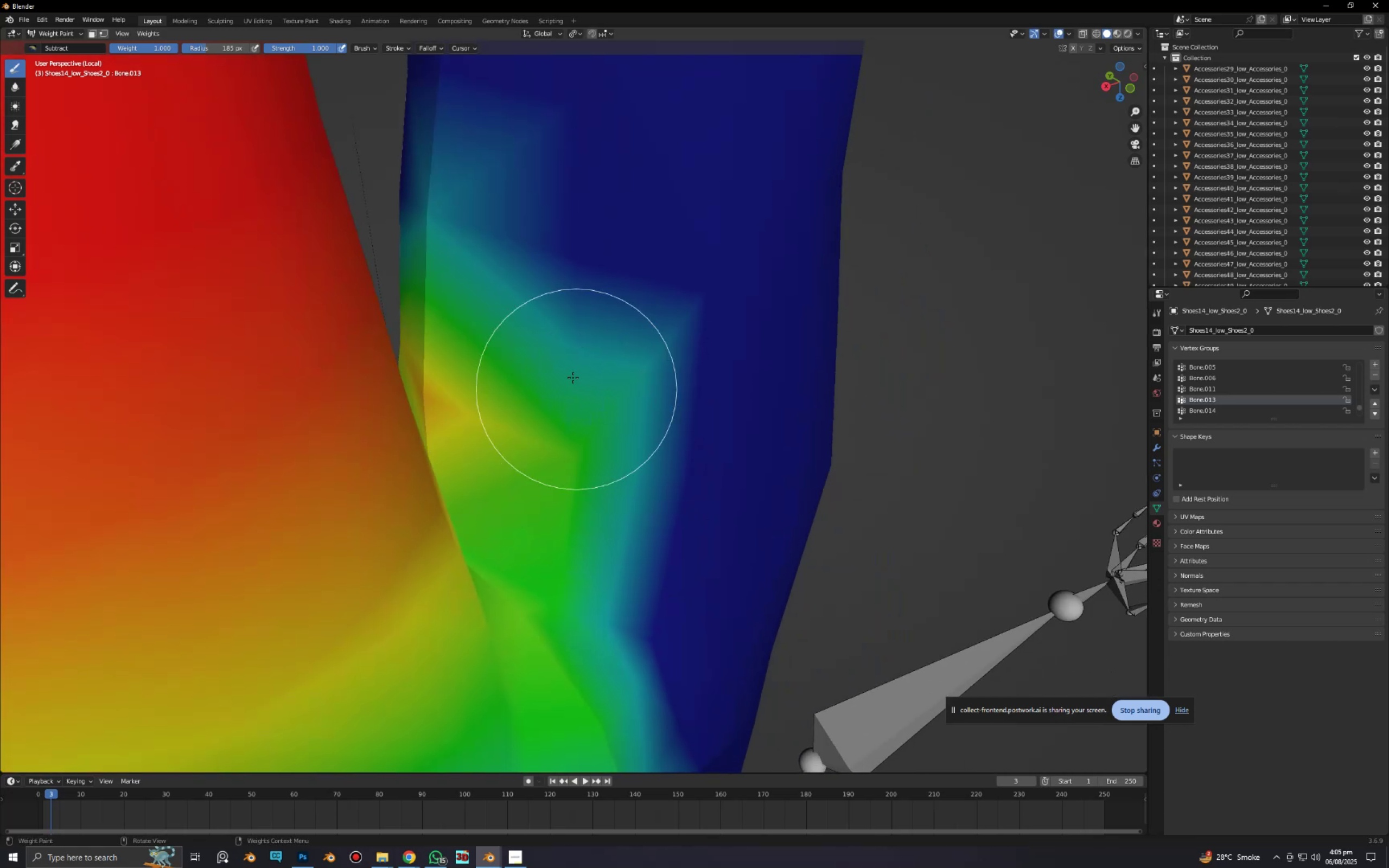 
left_click_drag(start_coordinate=[572, 374], to_coordinate=[513, 378])
 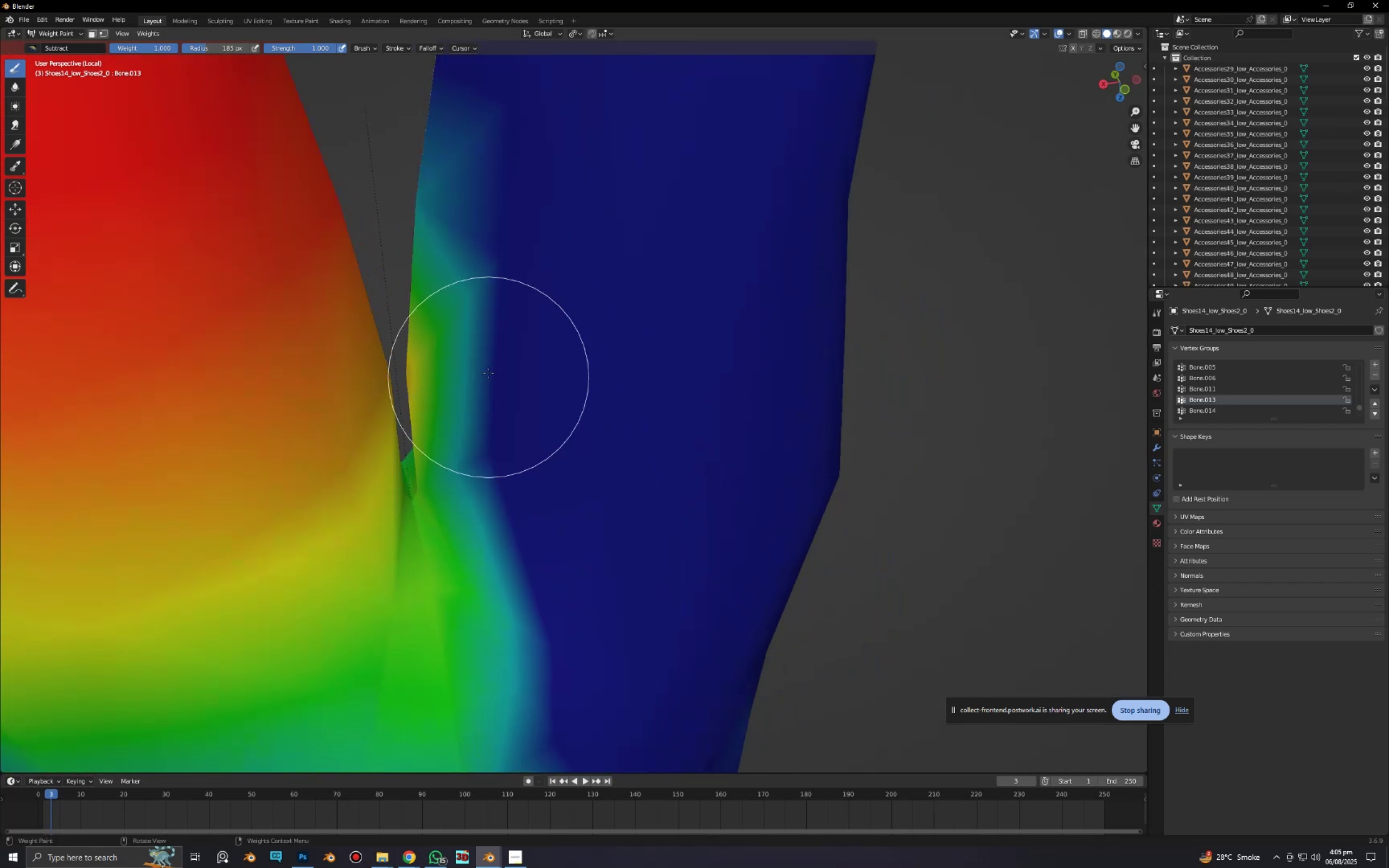 
left_click_drag(start_coordinate=[449, 288], to_coordinate=[487, 433])
 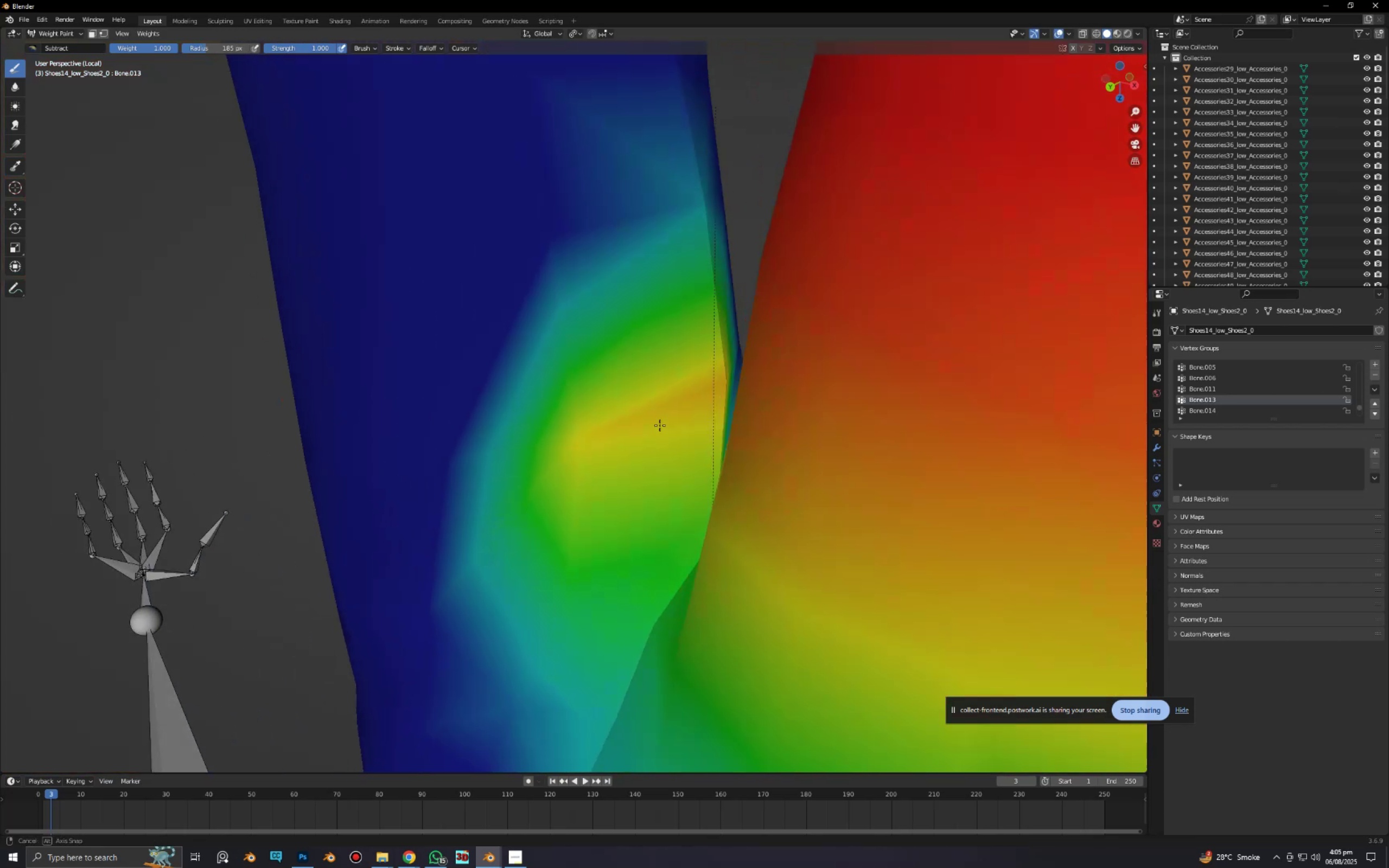 
left_click_drag(start_coordinate=[601, 329], to_coordinate=[594, 539])
 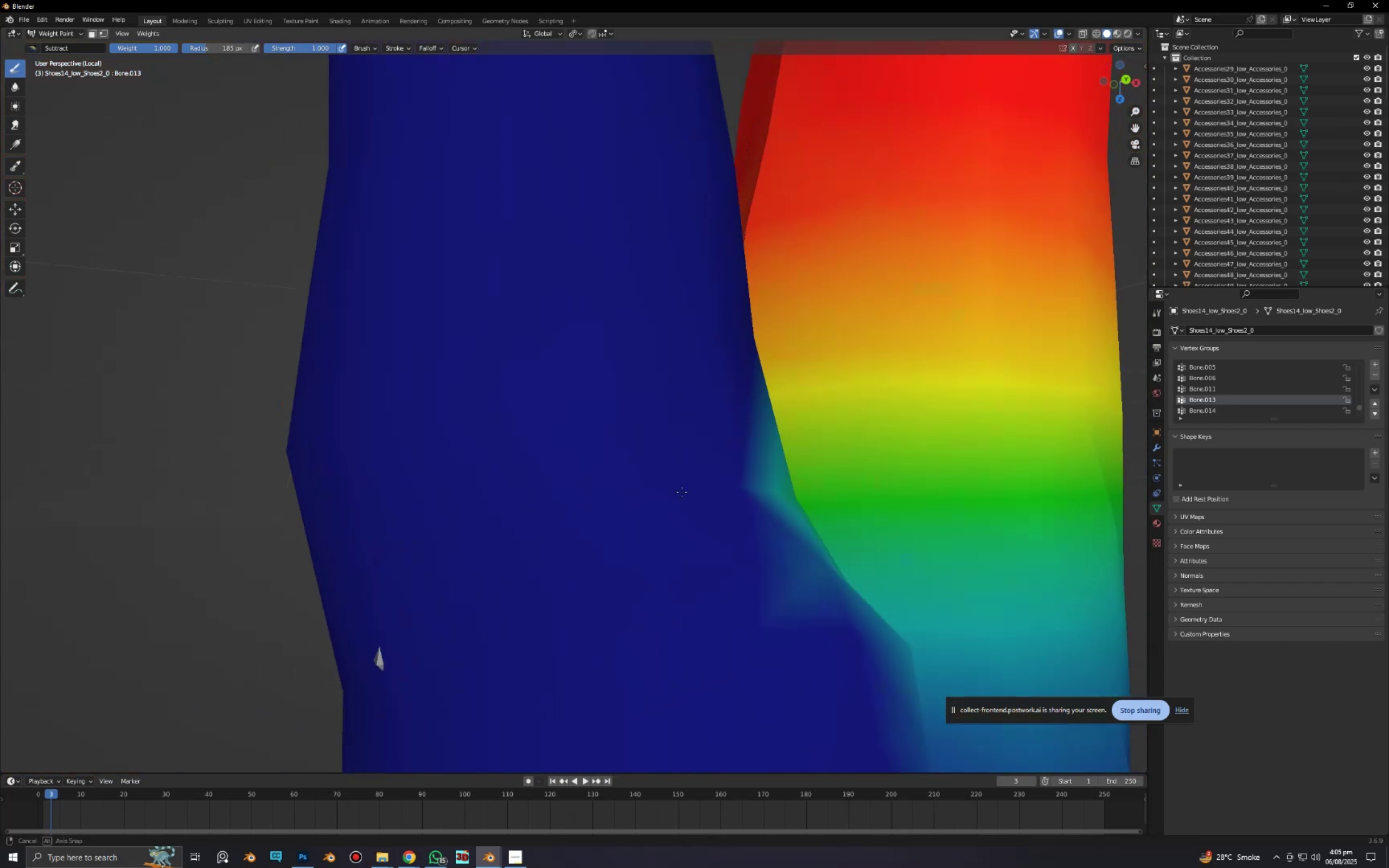 
scroll: coordinate [724, 505], scroll_direction: up, amount: 10.0
 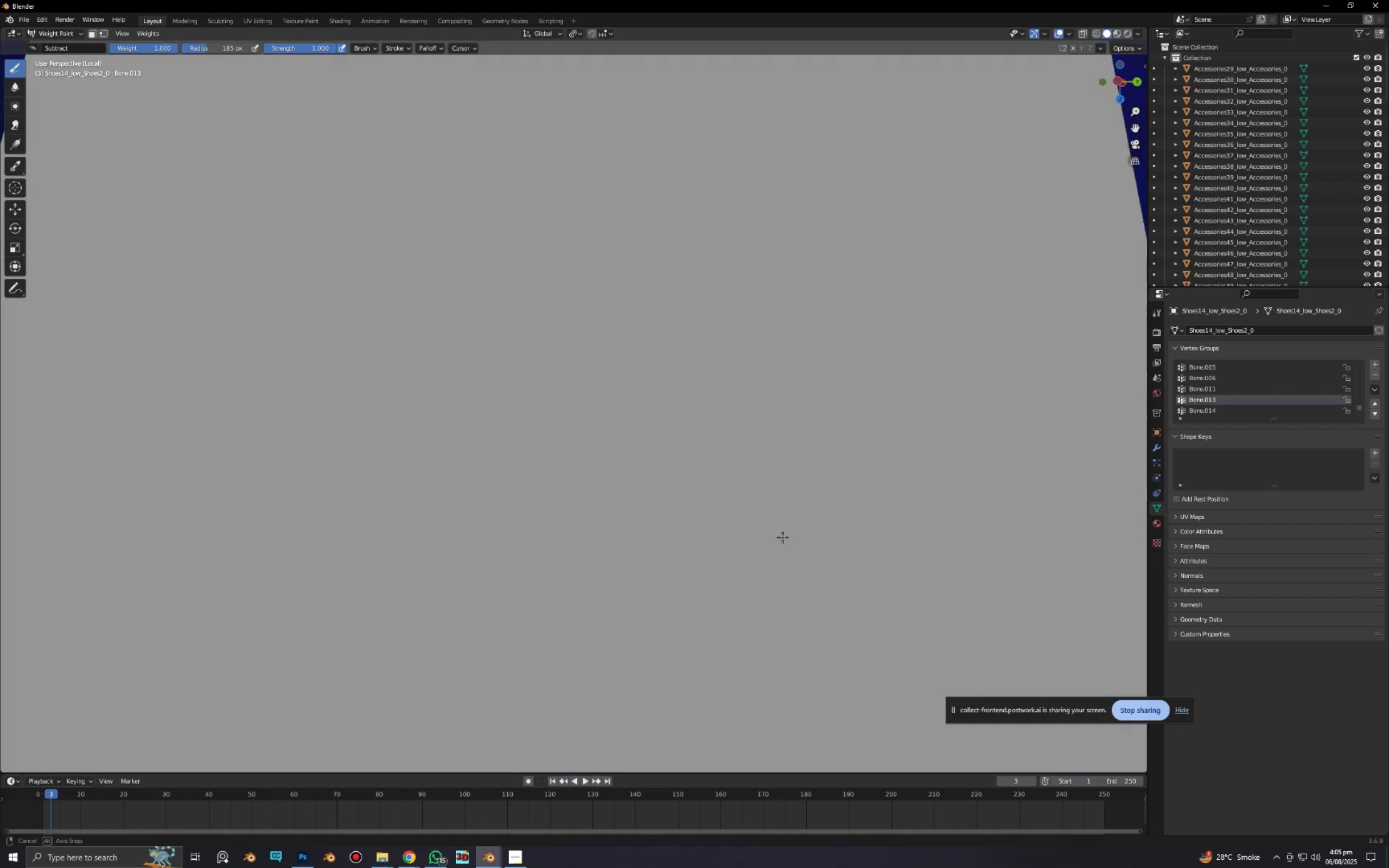 
hold_key(key=ShiftLeft, duration=0.78)
 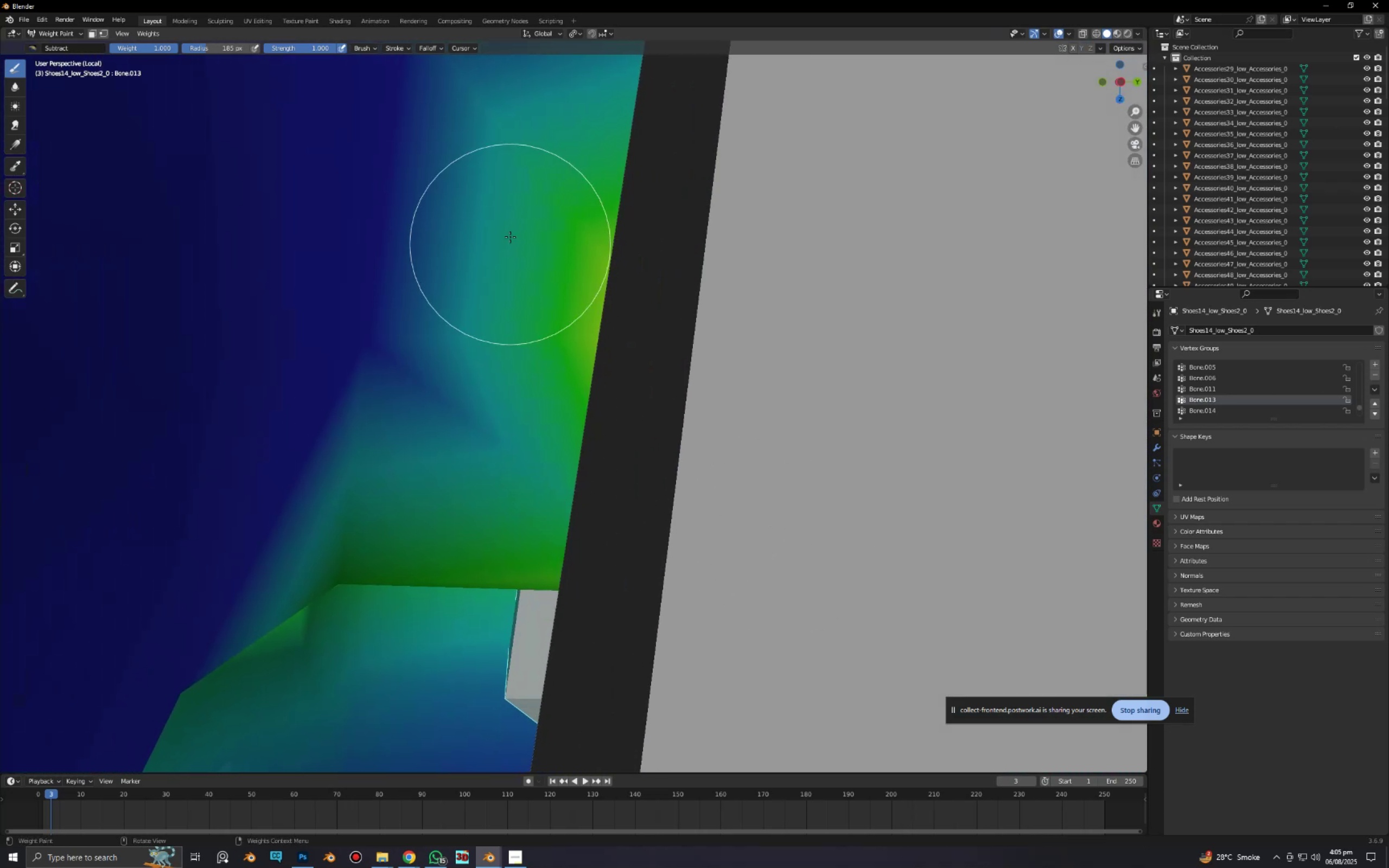 
left_click_drag(start_coordinate=[511, 235], to_coordinate=[602, 285])
 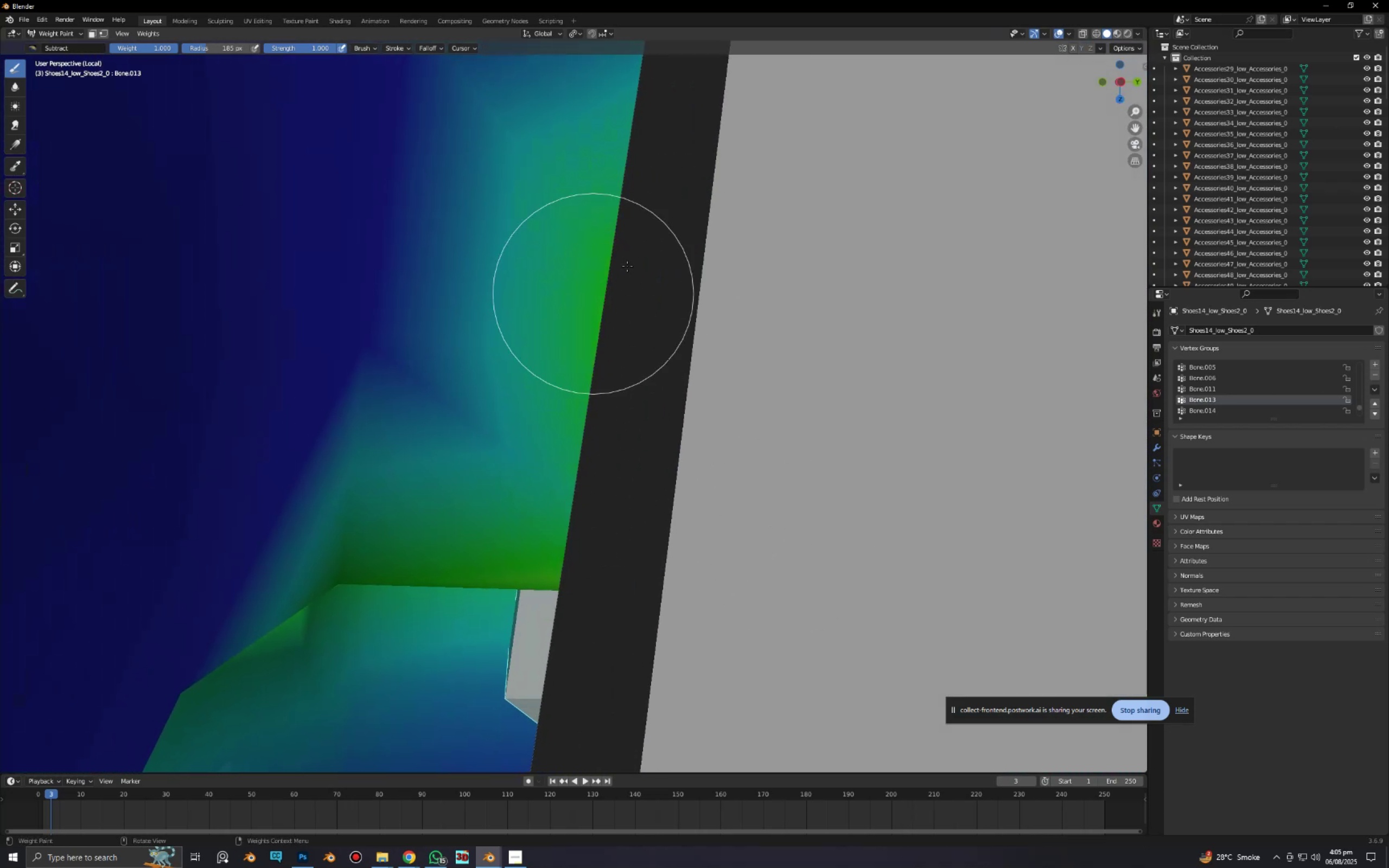 
left_click_drag(start_coordinate=[627, 266], to_coordinate=[208, 535])
 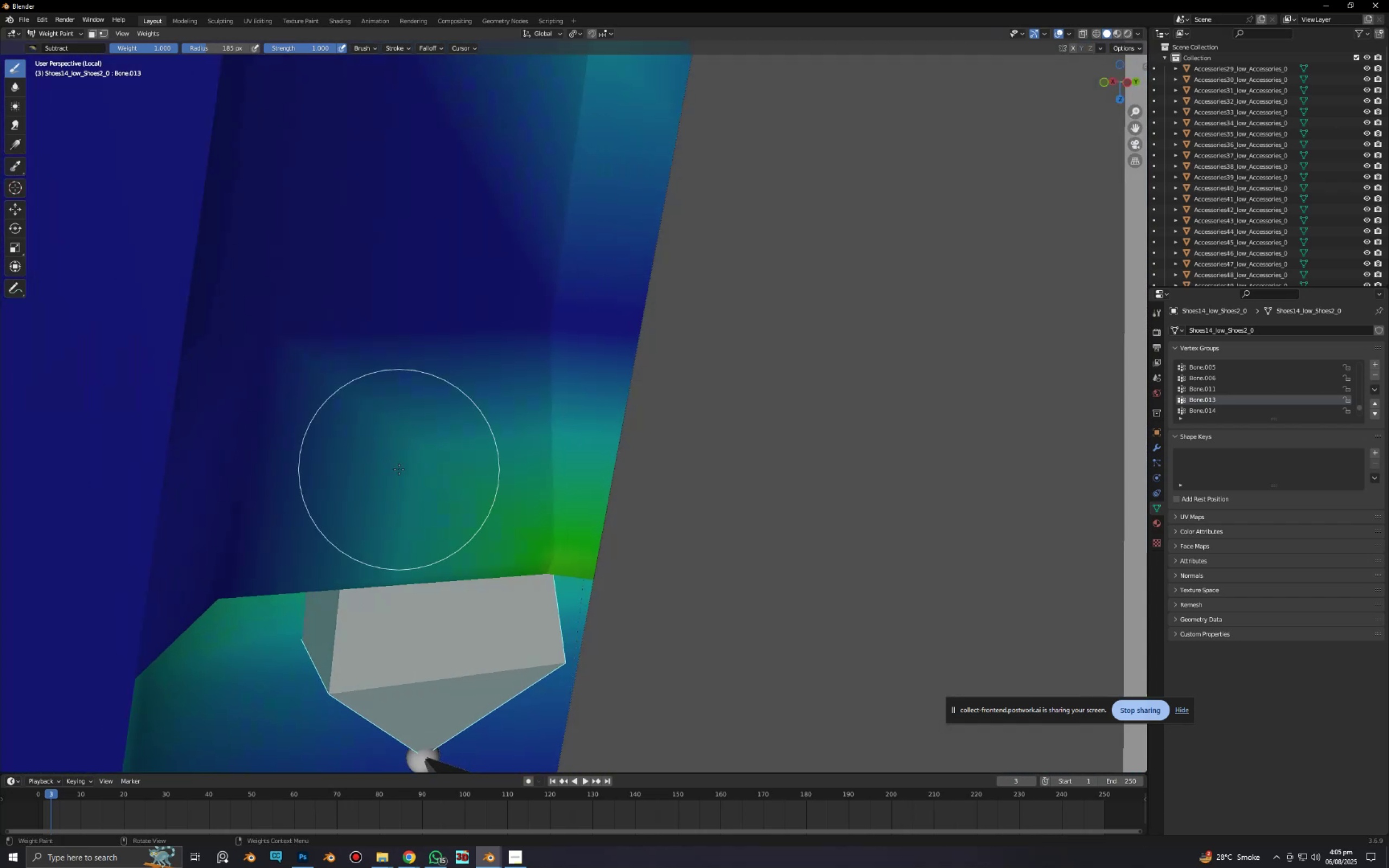 
left_click_drag(start_coordinate=[402, 478], to_coordinate=[421, 117])
 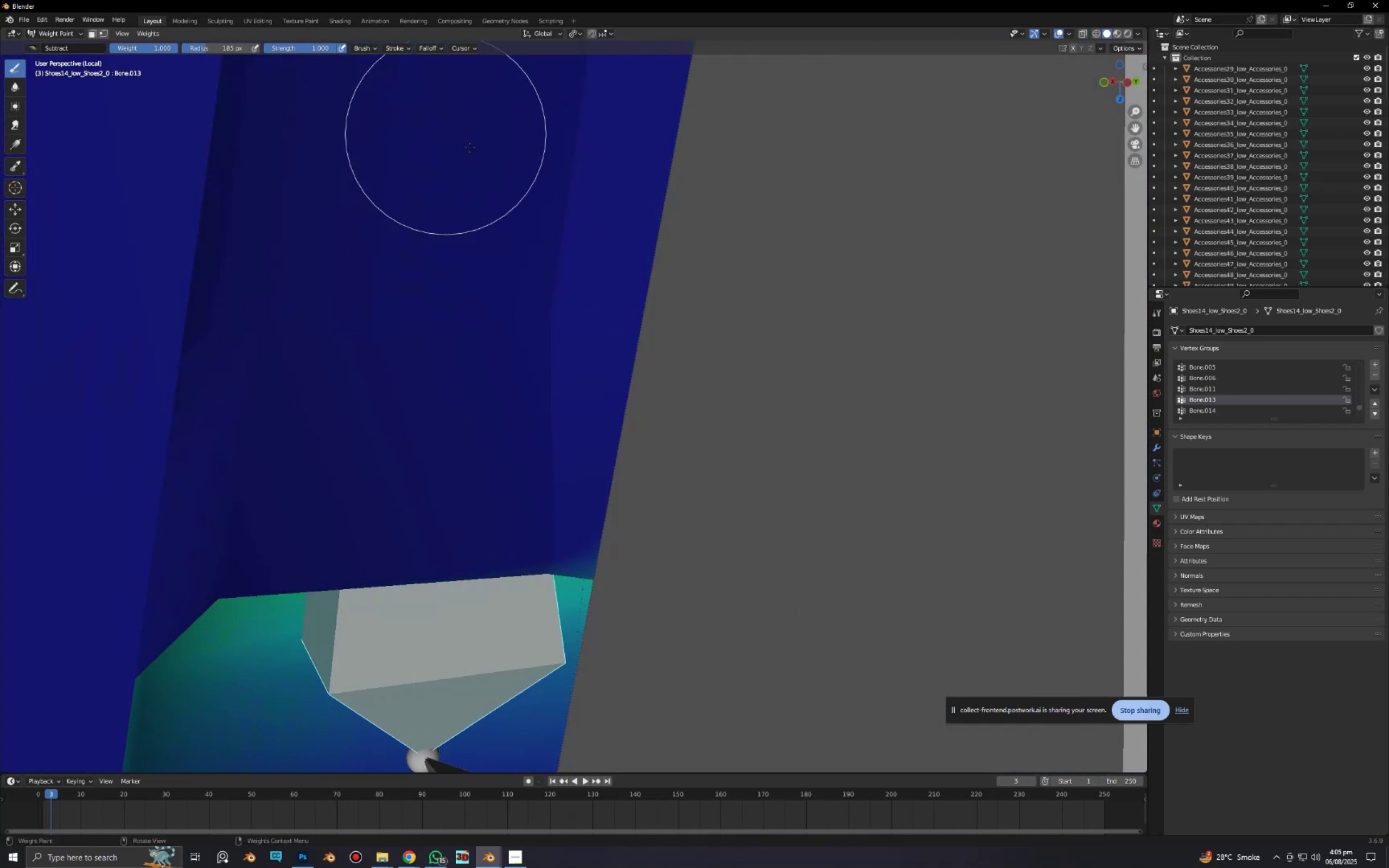 
hold_key(key=ShiftLeft, duration=1.54)
 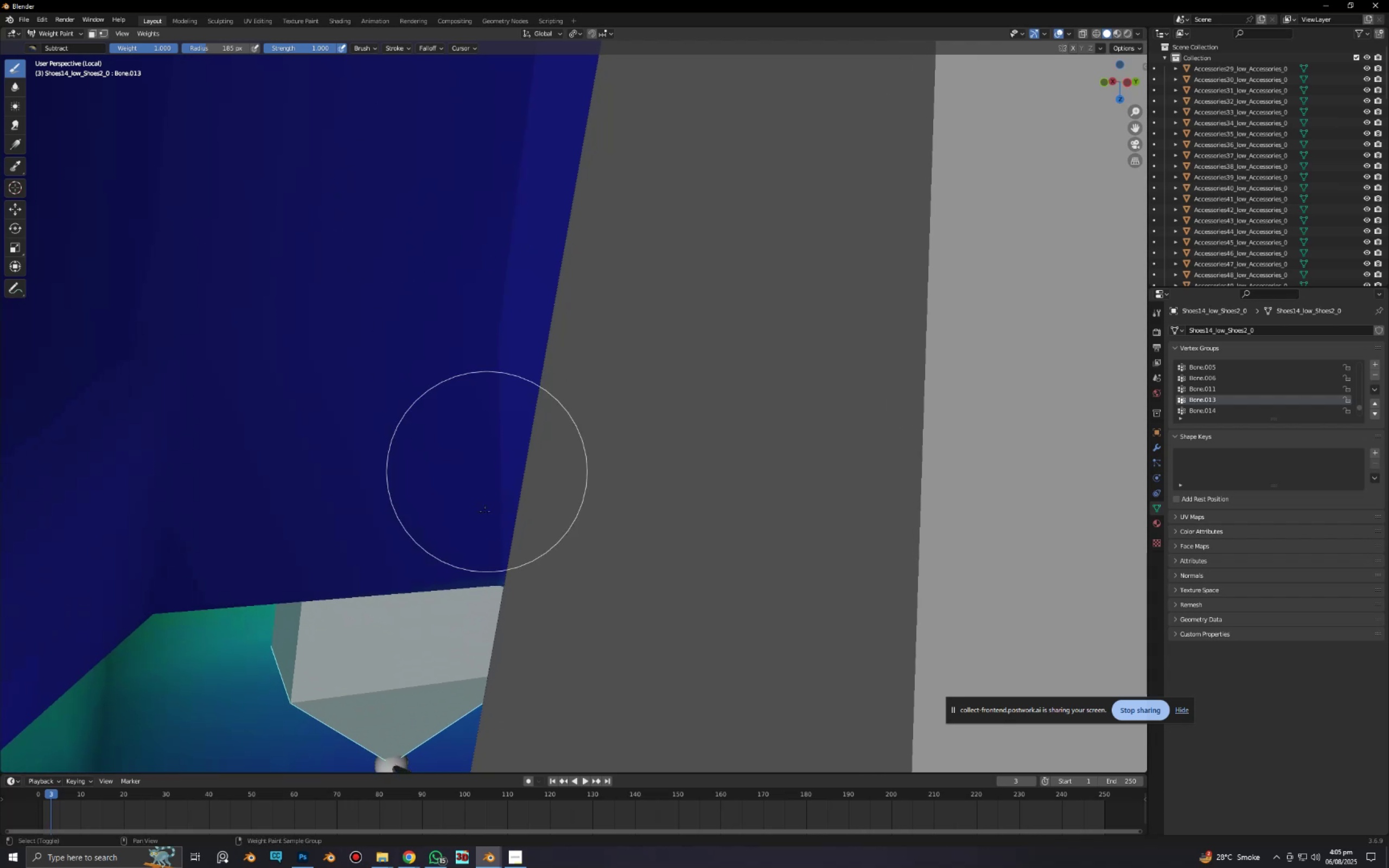 
key(Shift+ShiftLeft)
 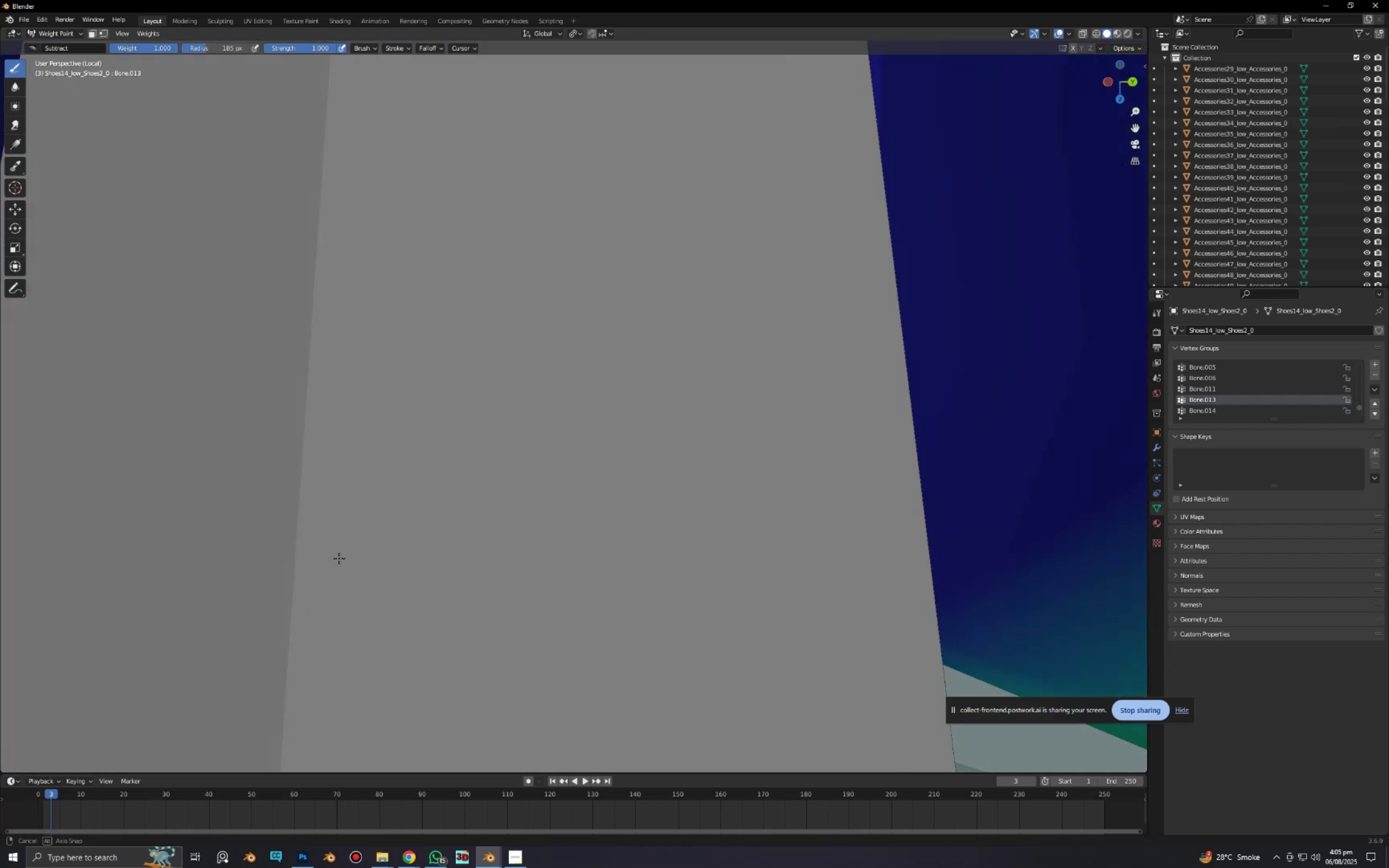 
hold_key(key=ShiftLeft, duration=0.87)
 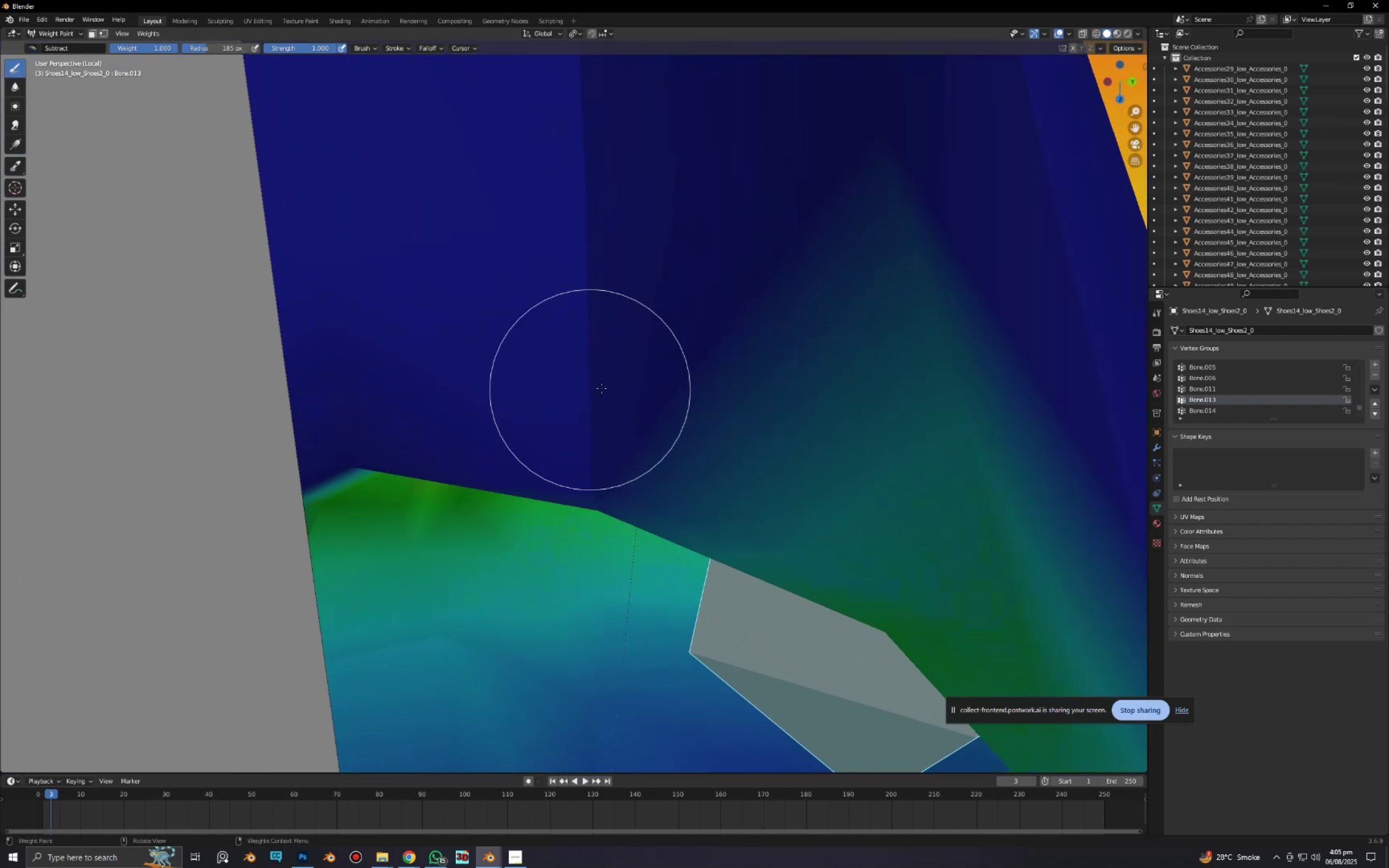 
left_click_drag(start_coordinate=[619, 383], to_coordinate=[1159, 776])
 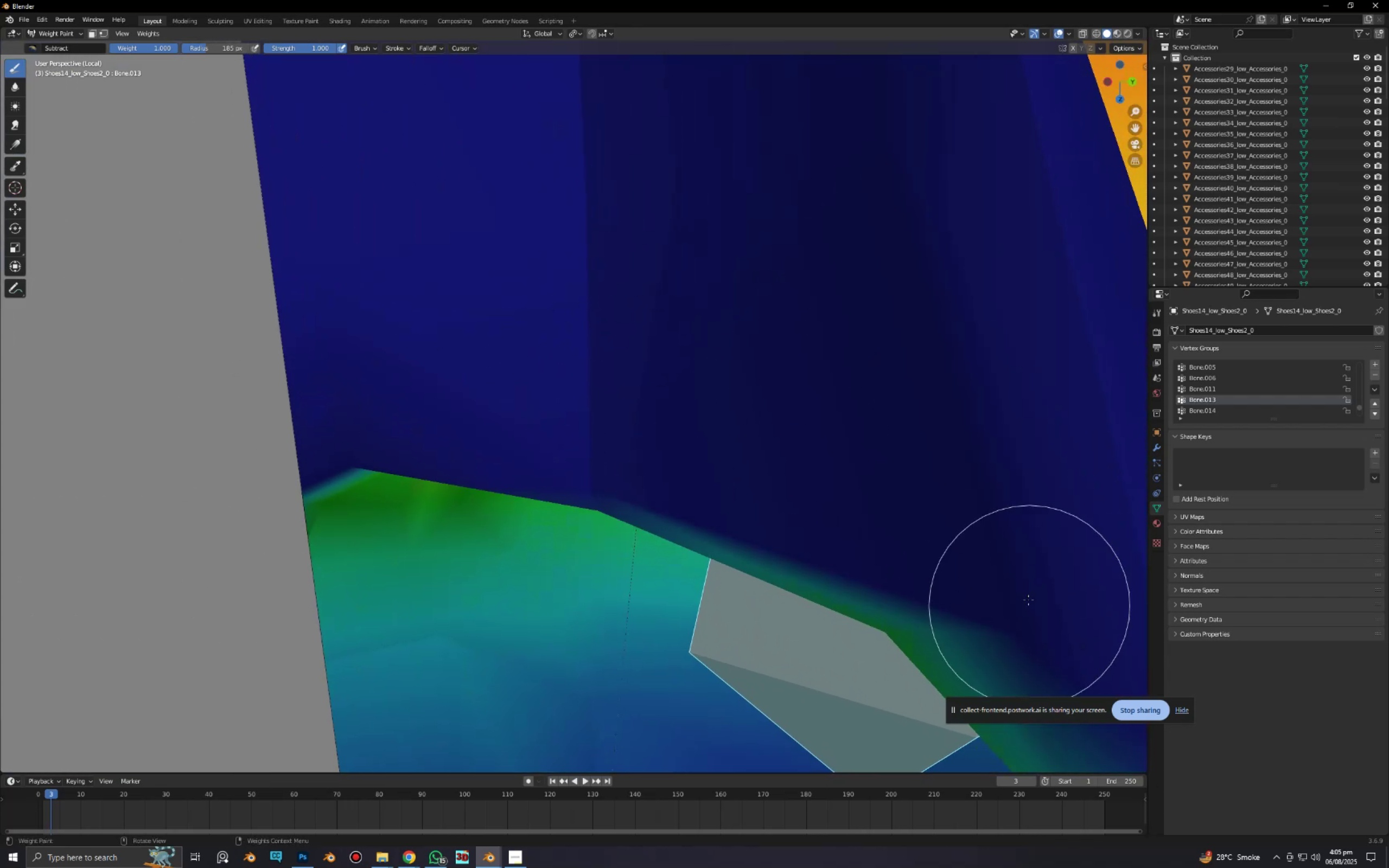 
scroll: coordinate [823, 607], scroll_direction: down, amount: 8.0
 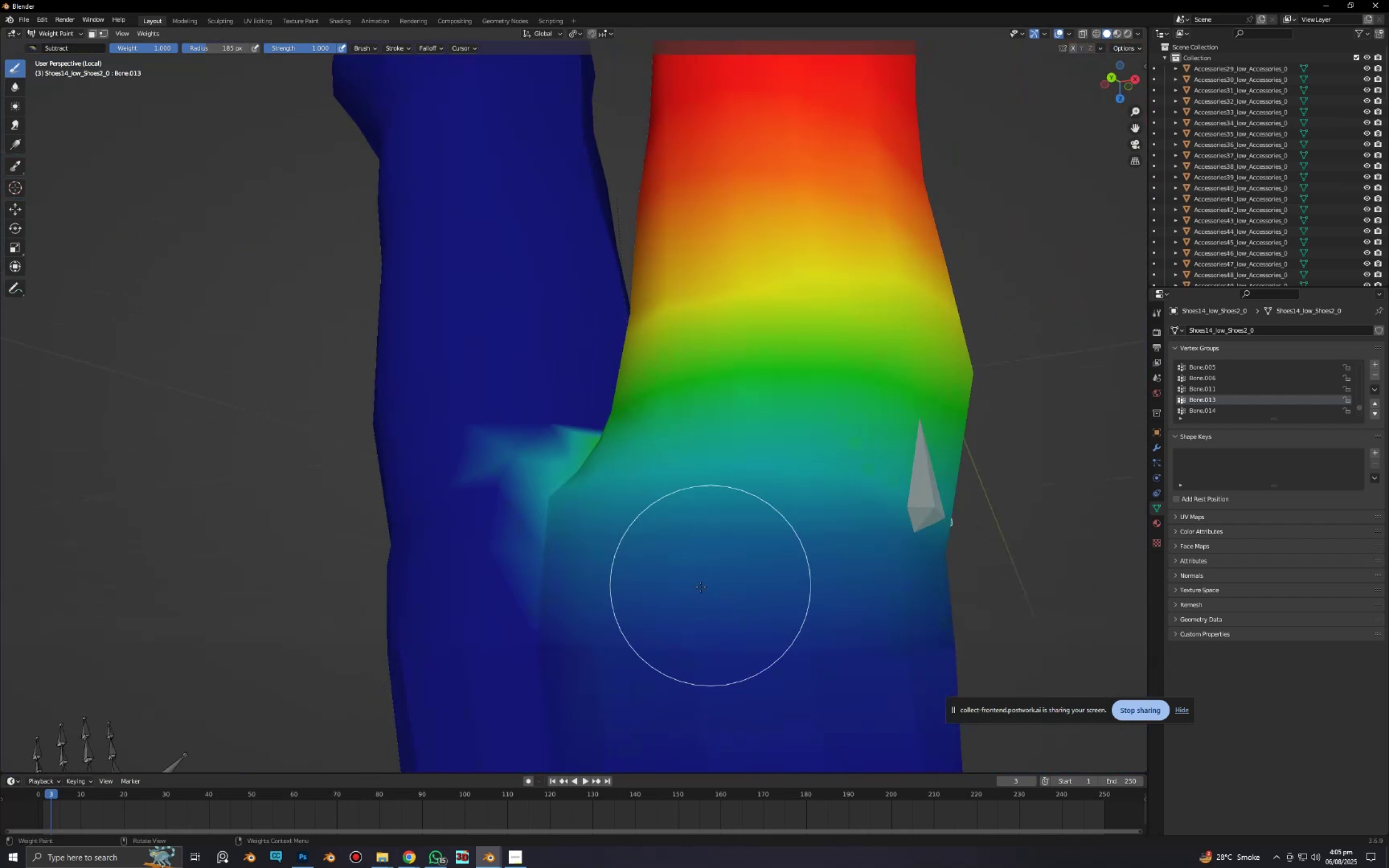 
scroll: coordinate [471, 578], scroll_direction: up, amount: 3.0
 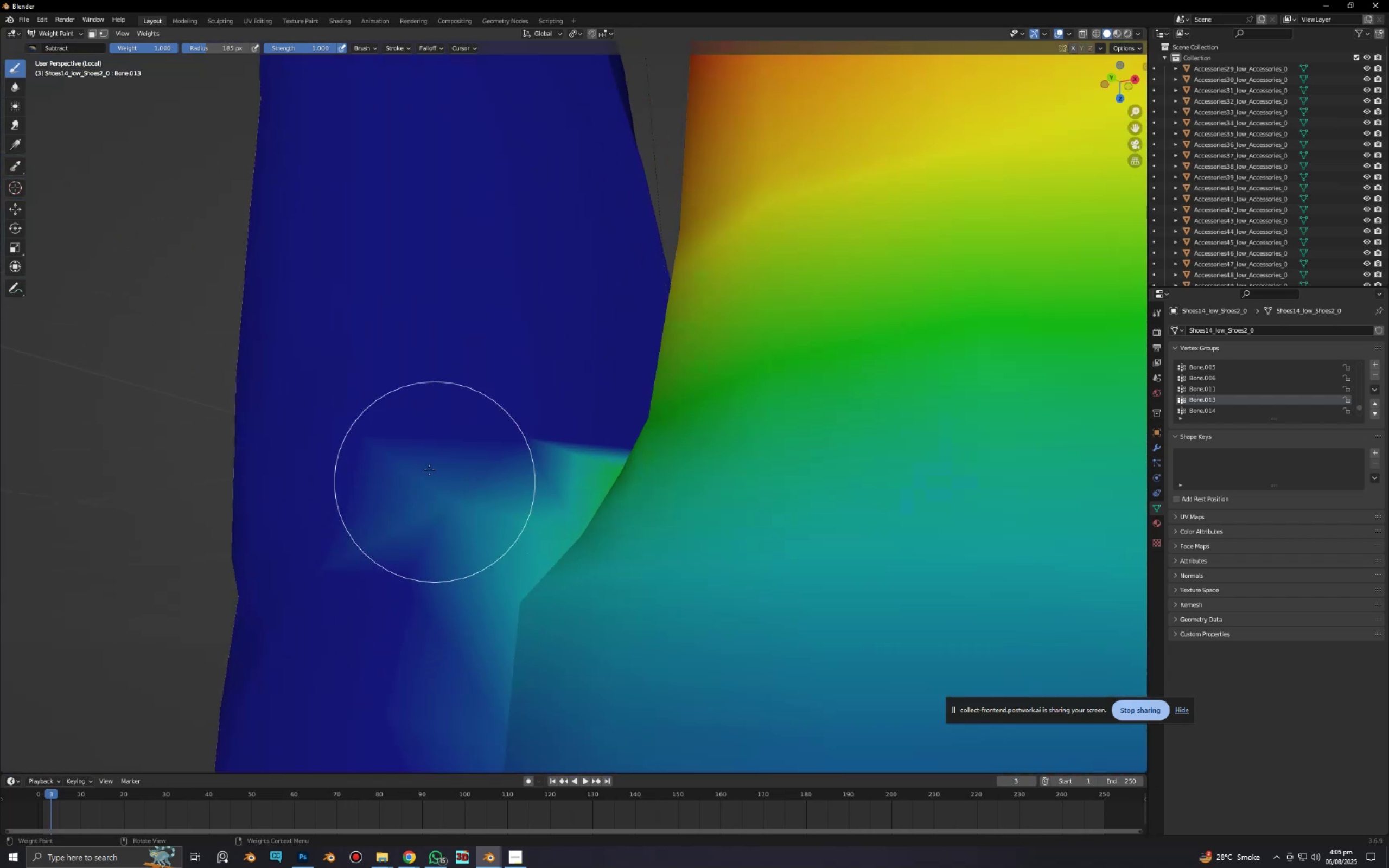 
left_click_drag(start_coordinate=[428, 464], to_coordinate=[507, 493])
 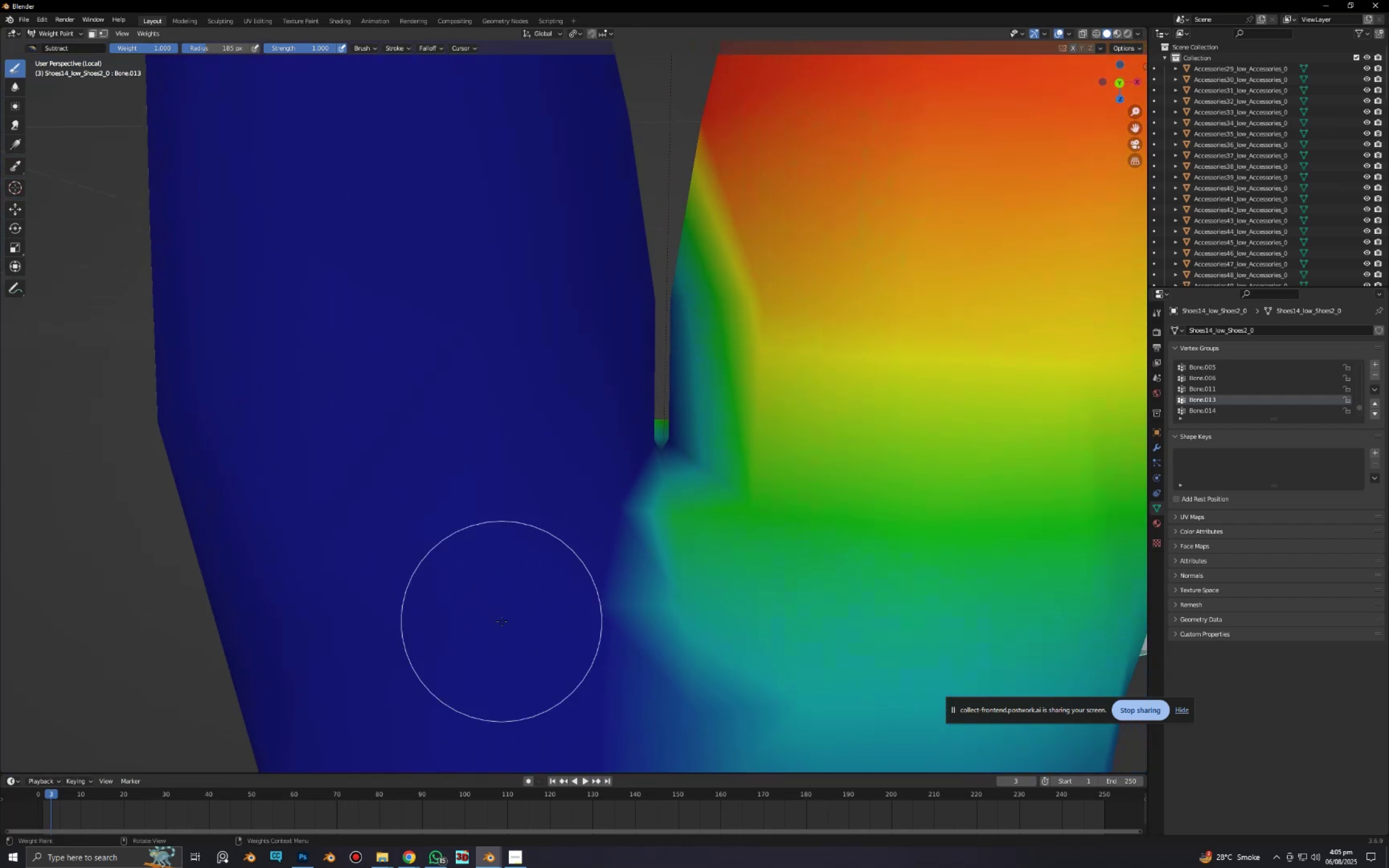 
scroll: coordinate [534, 732], scroll_direction: up, amount: 3.0
 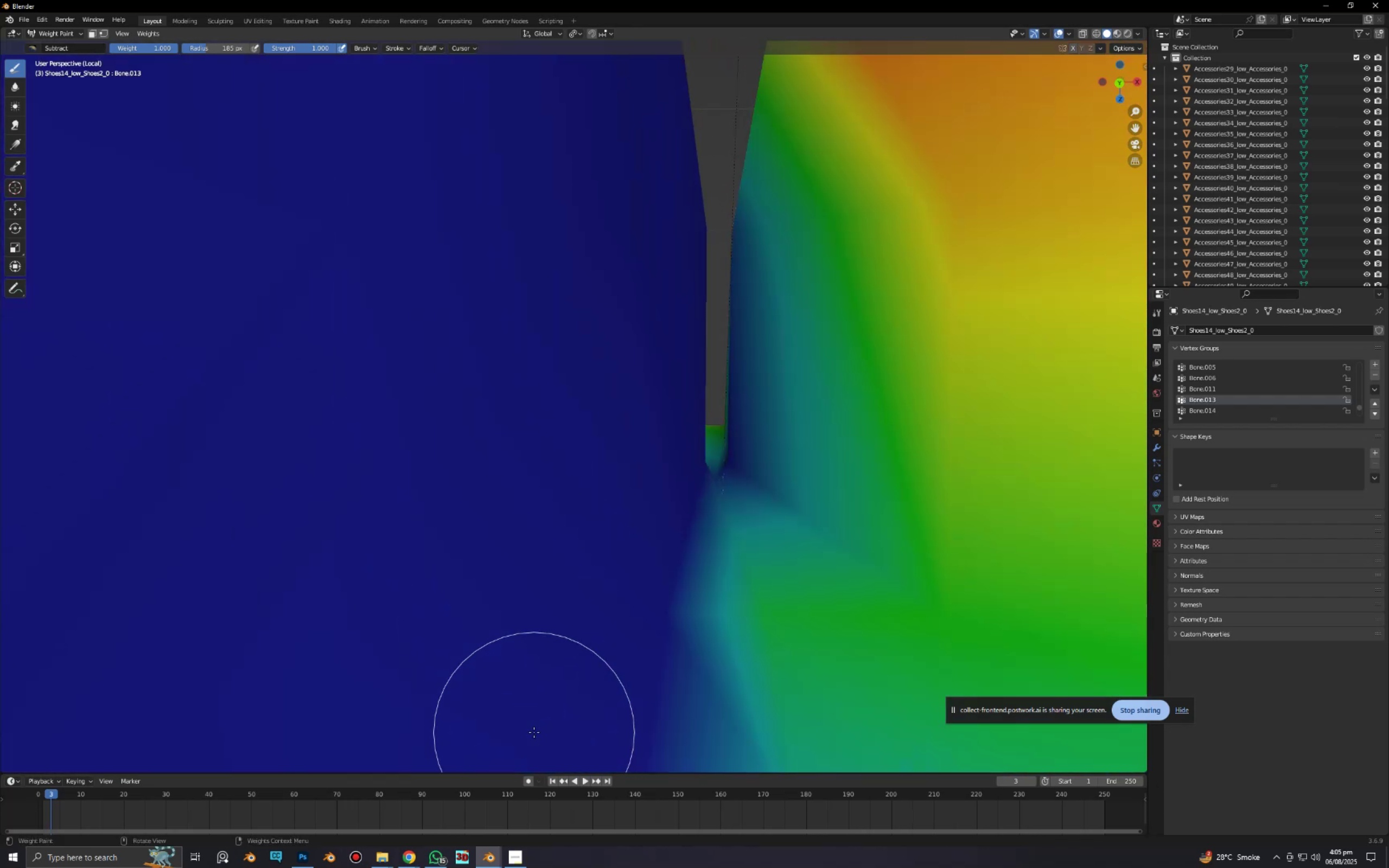 
hold_key(key=ShiftLeft, duration=0.49)
 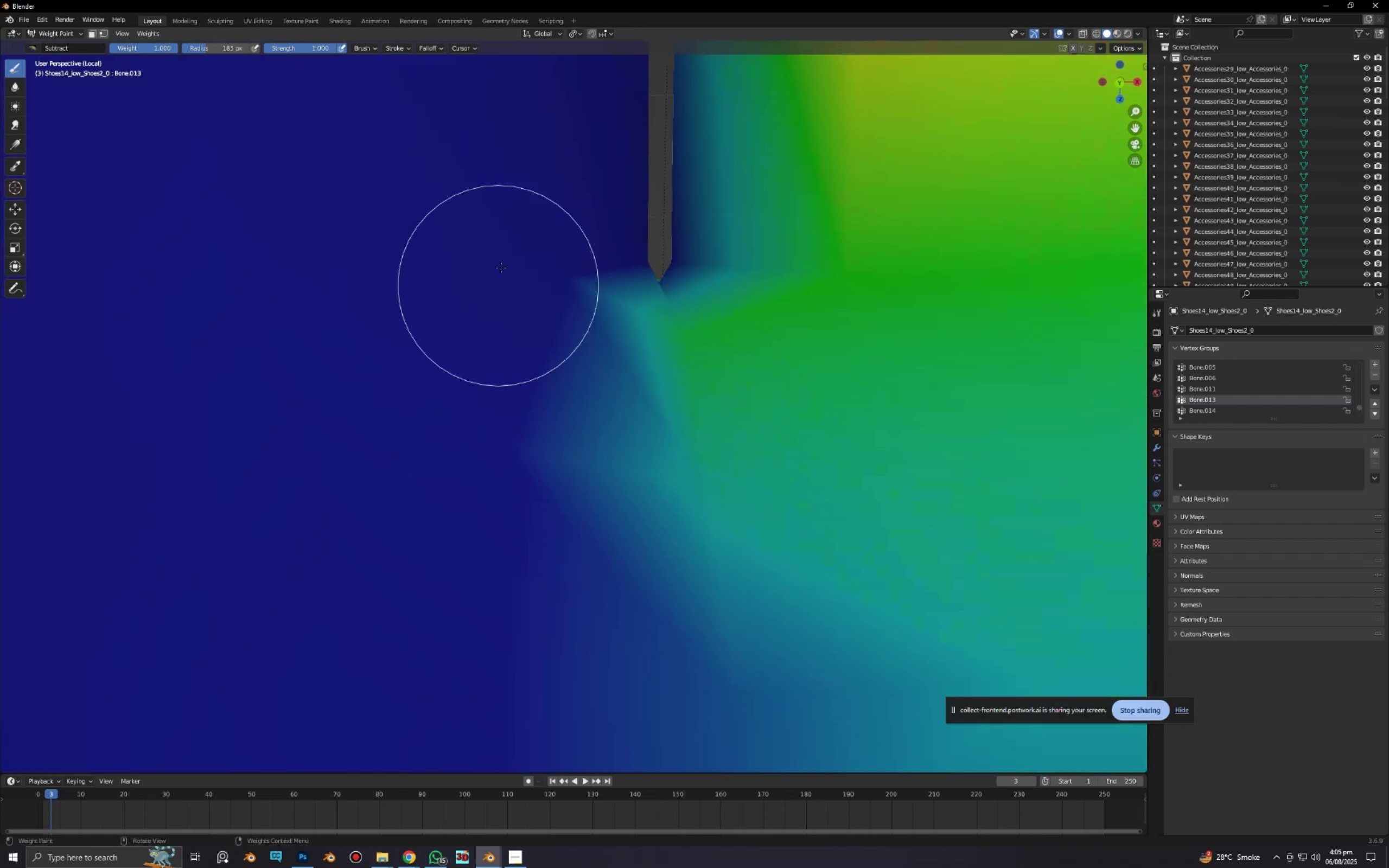 
left_click_drag(start_coordinate=[502, 262], to_coordinate=[609, 622])
 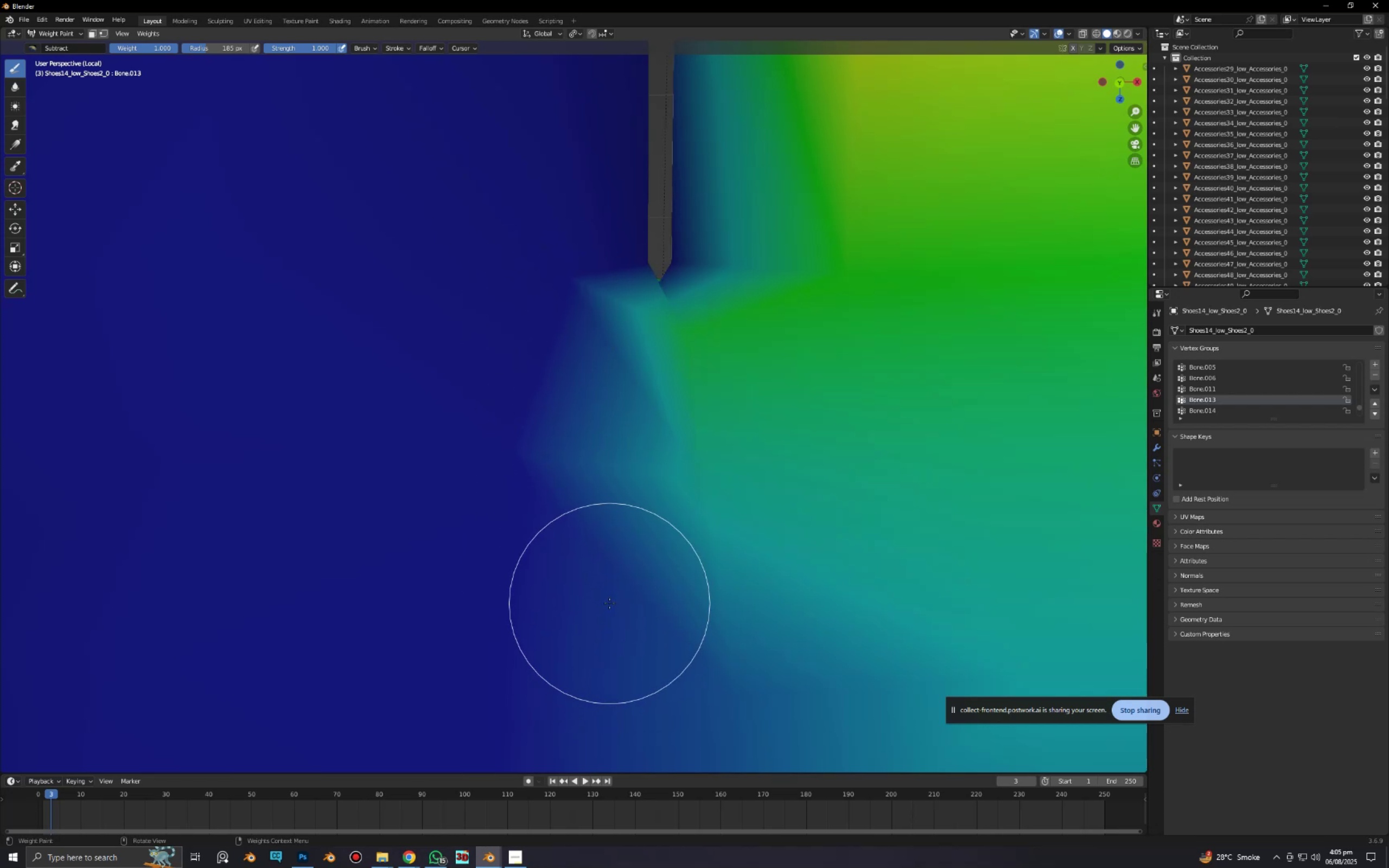 
scroll: coordinate [592, 632], scroll_direction: down, amount: 12.0
 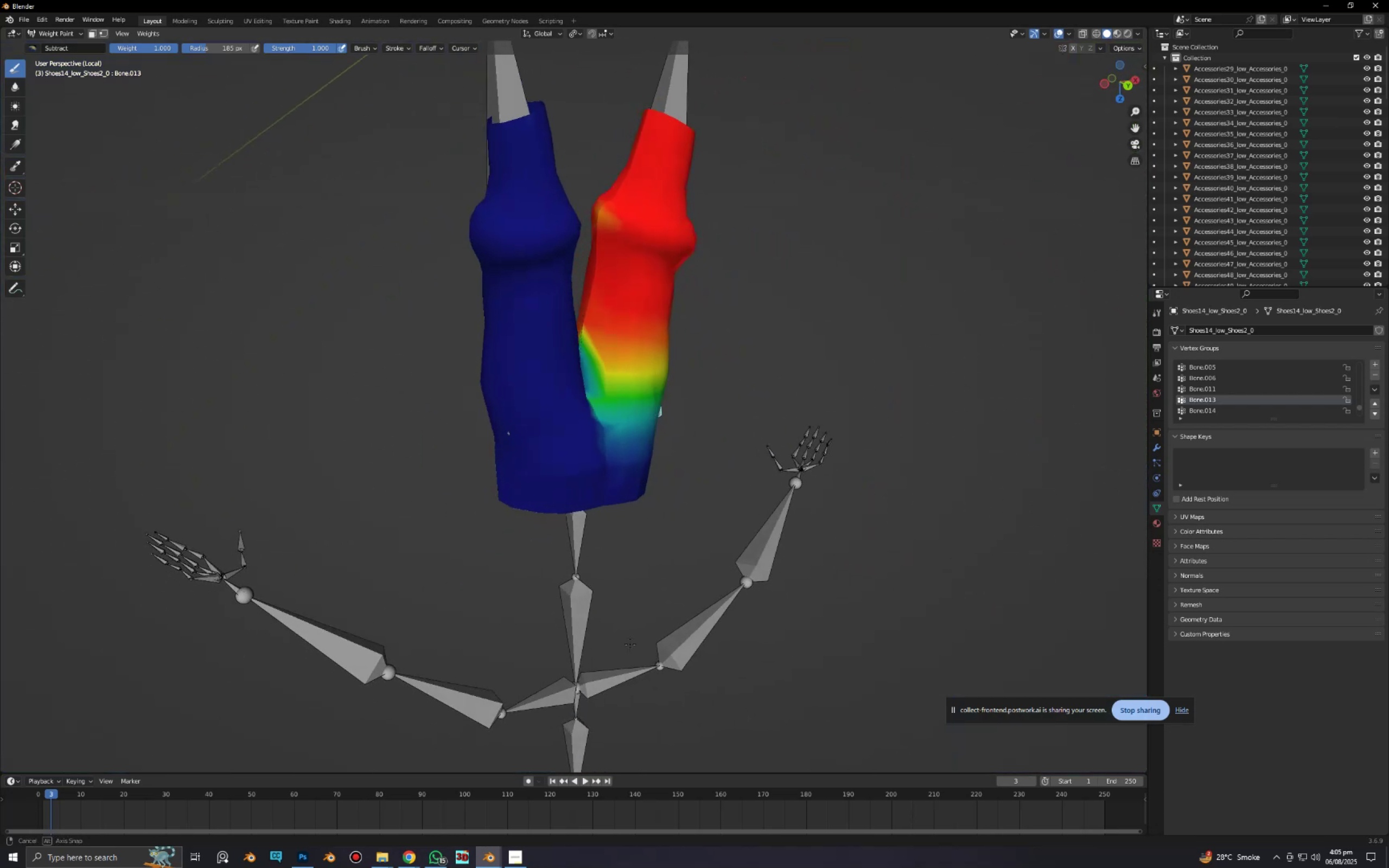 
scroll: coordinate [641, 599], scroll_direction: up, amount: 4.0
 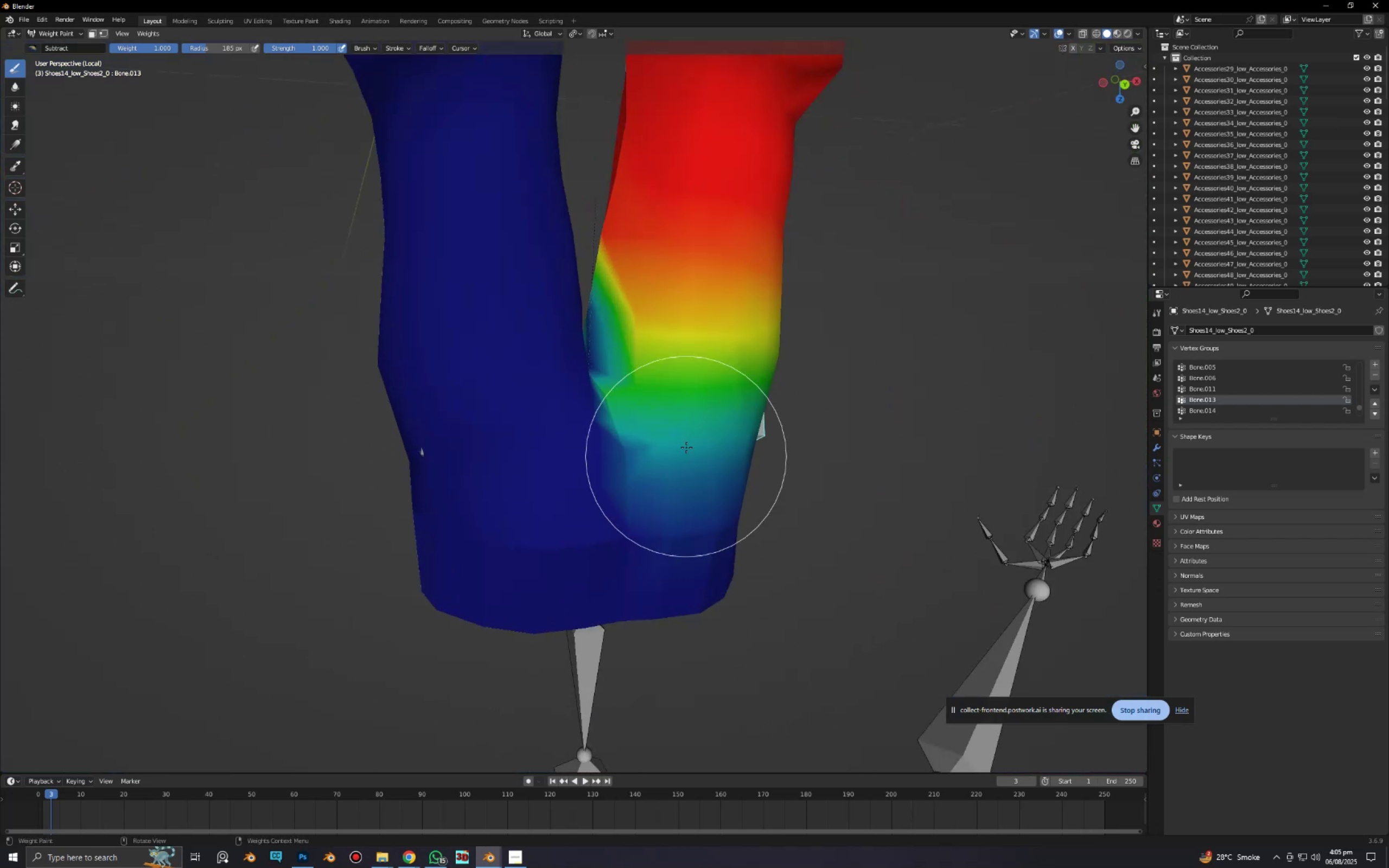 
hold_key(key=ShiftLeft, duration=0.42)
 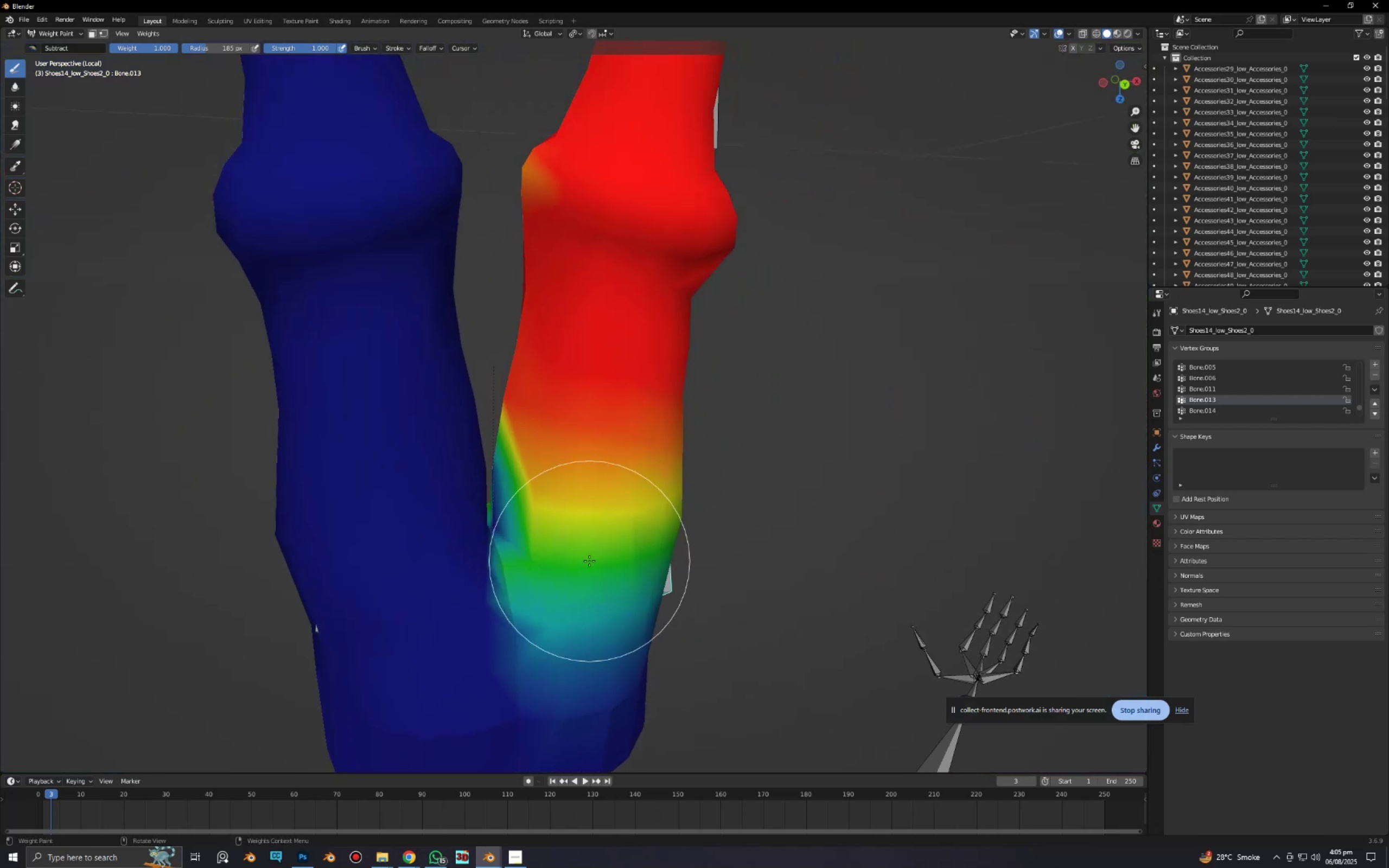 
scroll: coordinate [590, 561], scroll_direction: up, amount: 4.0
 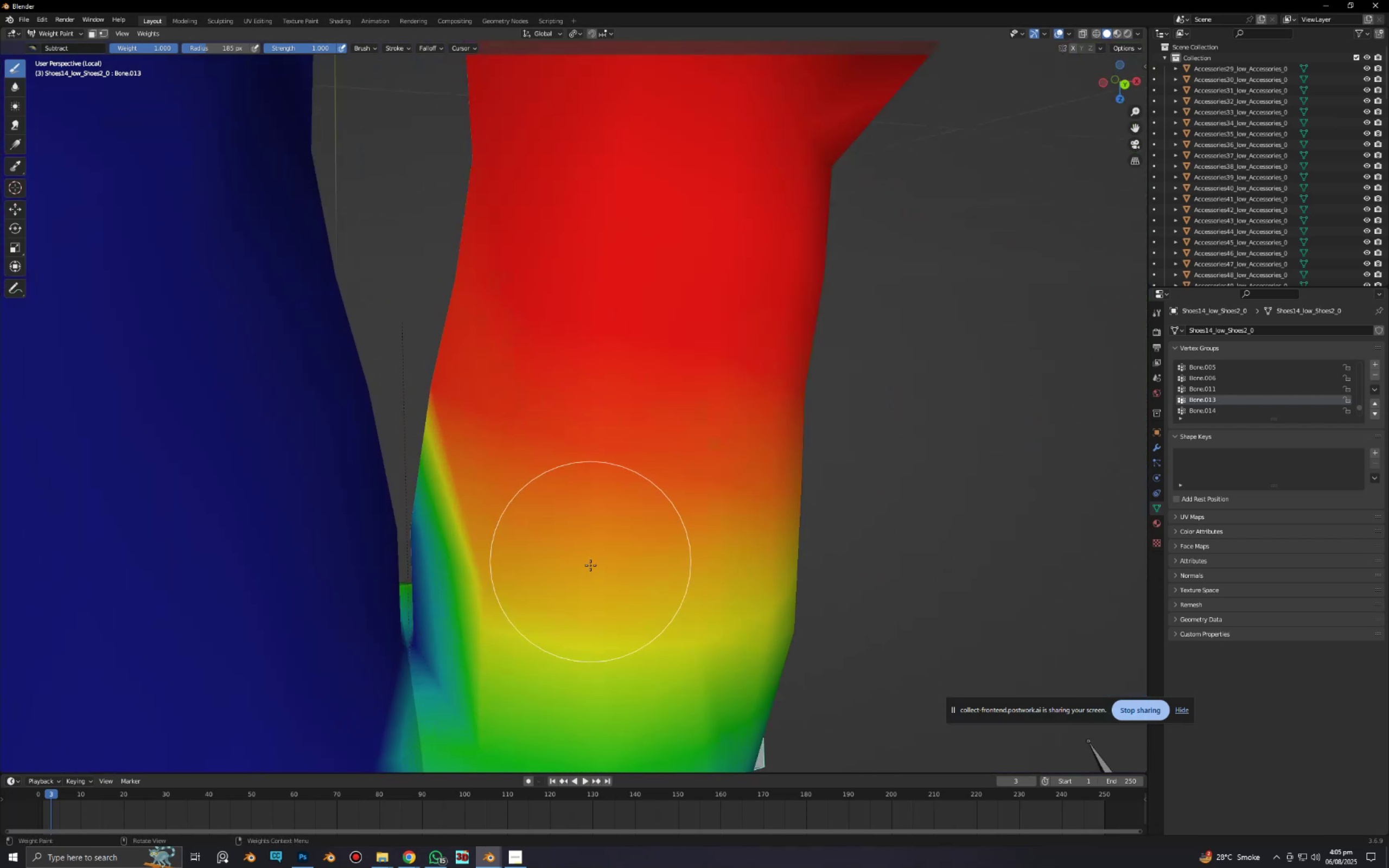 
hold_key(key=ShiftLeft, duration=0.89)
 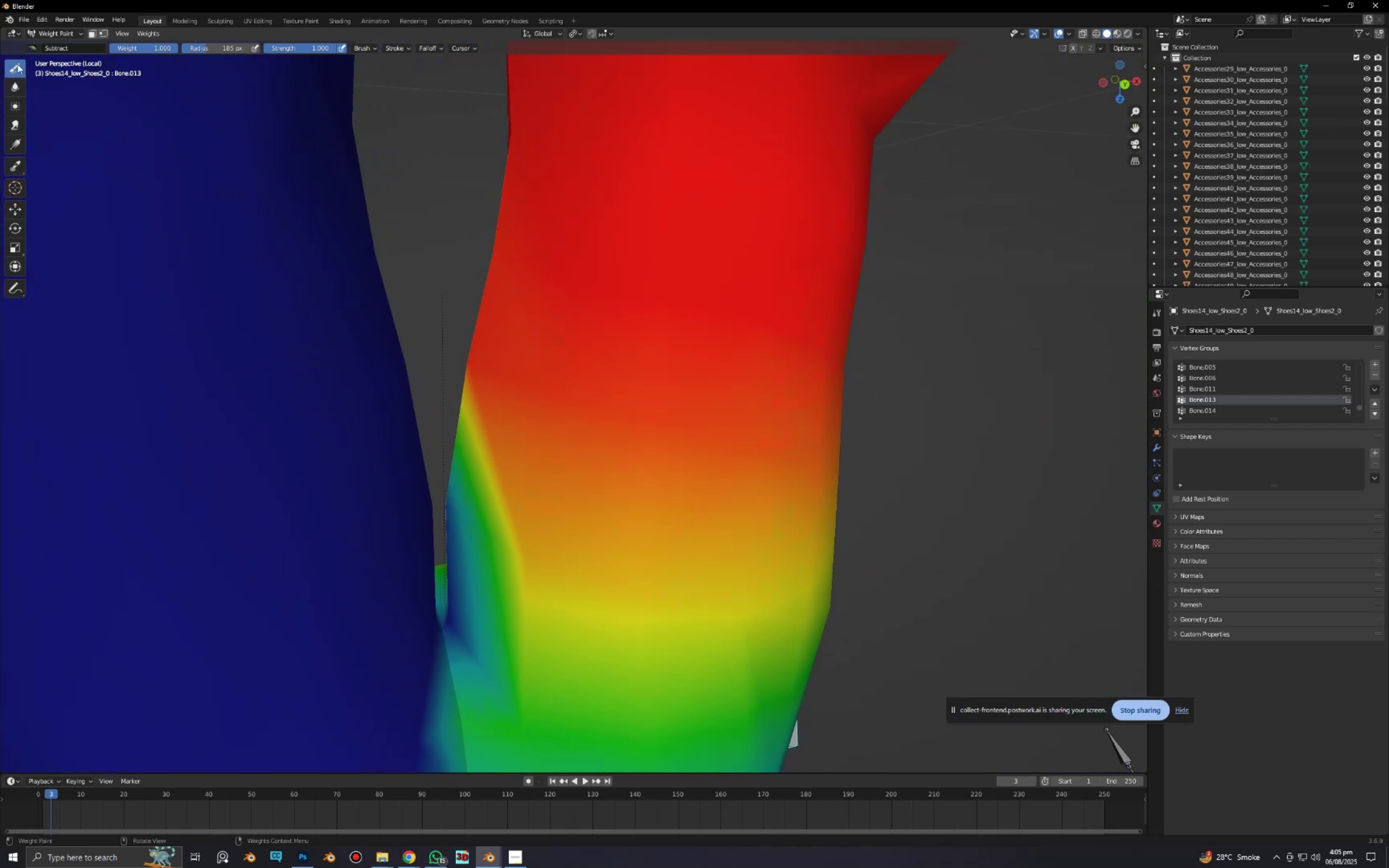 
left_click([30, 48])
 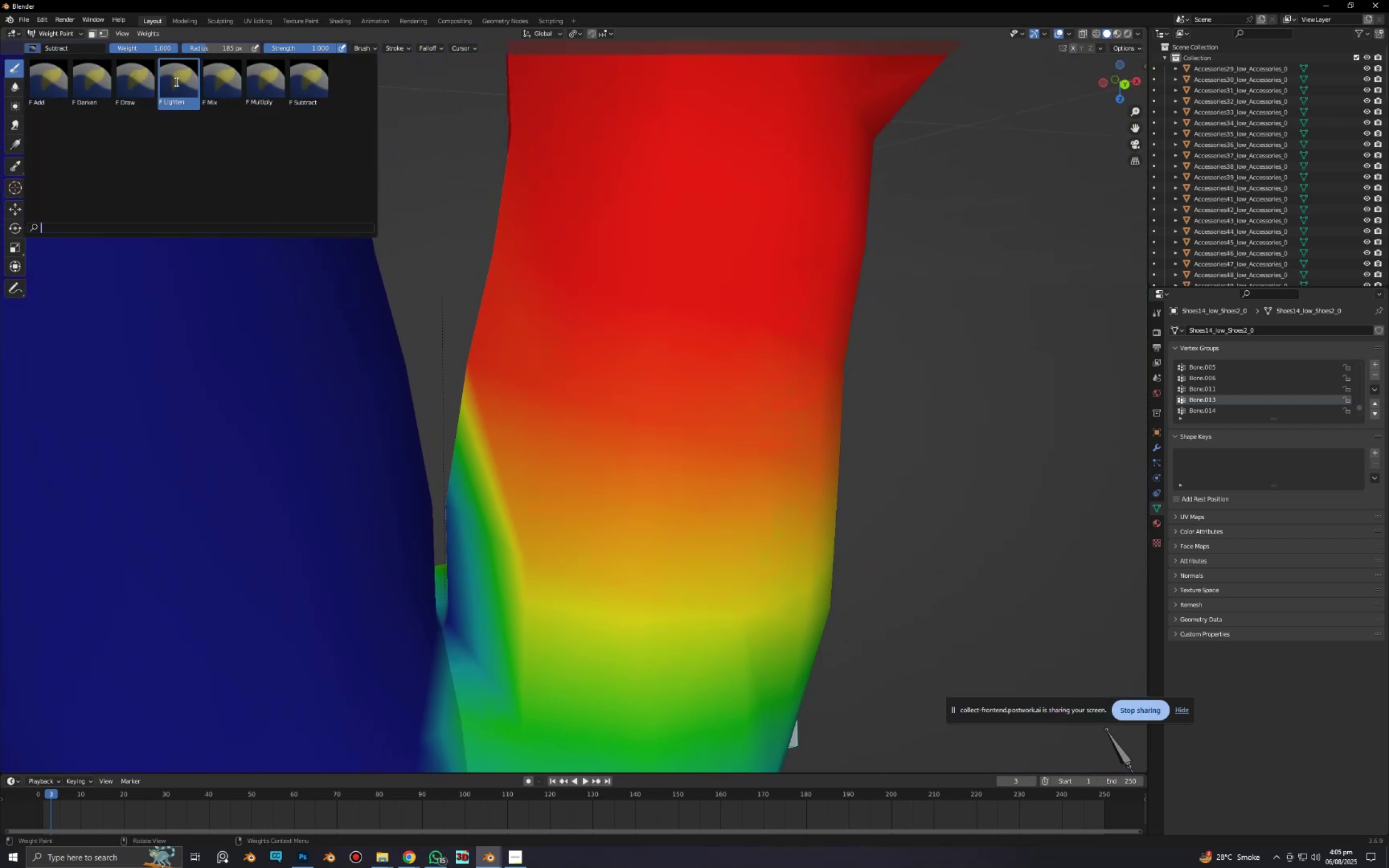 
left_click([149, 83])
 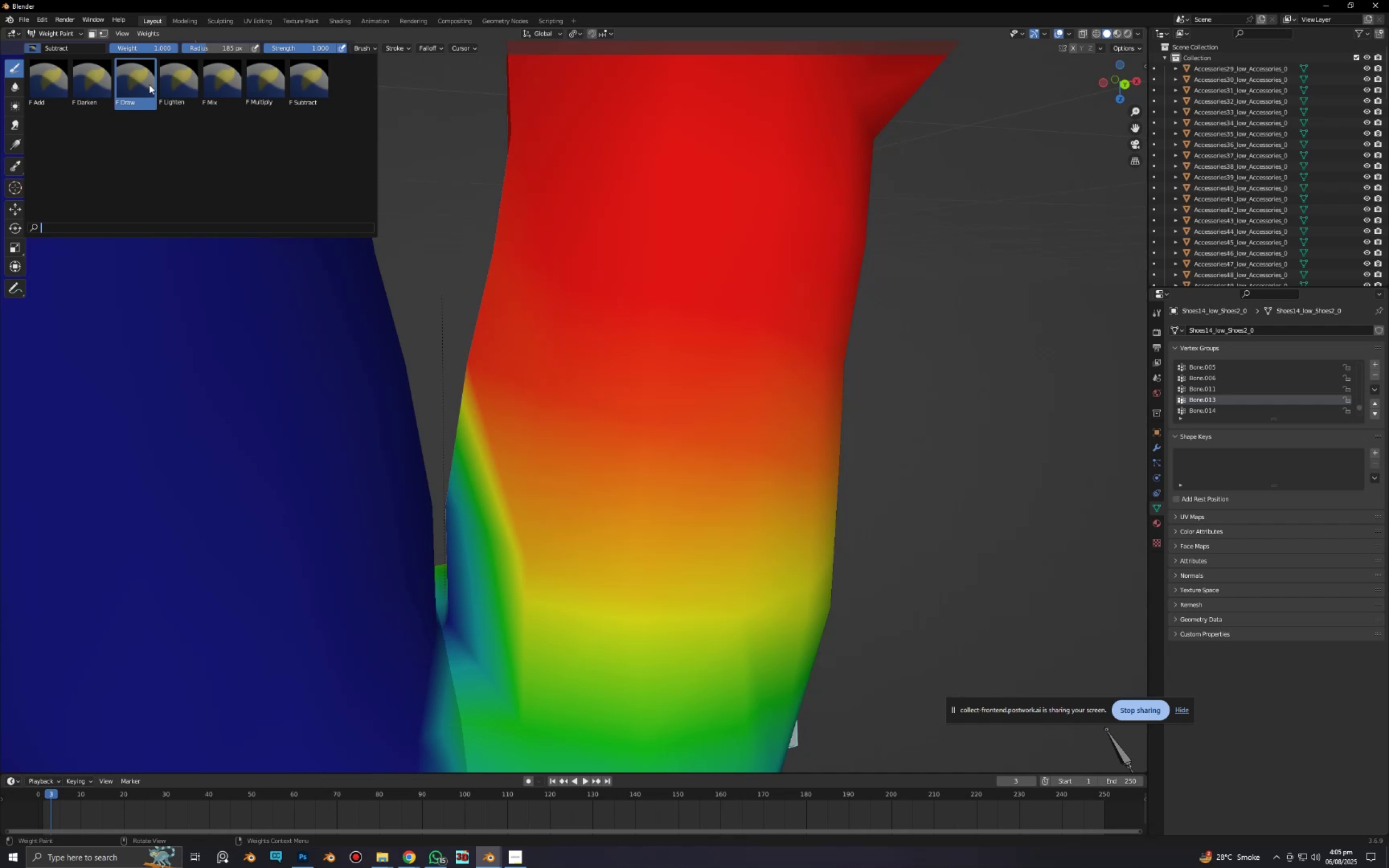 
hold_key(key=ShiftLeft, duration=0.51)
 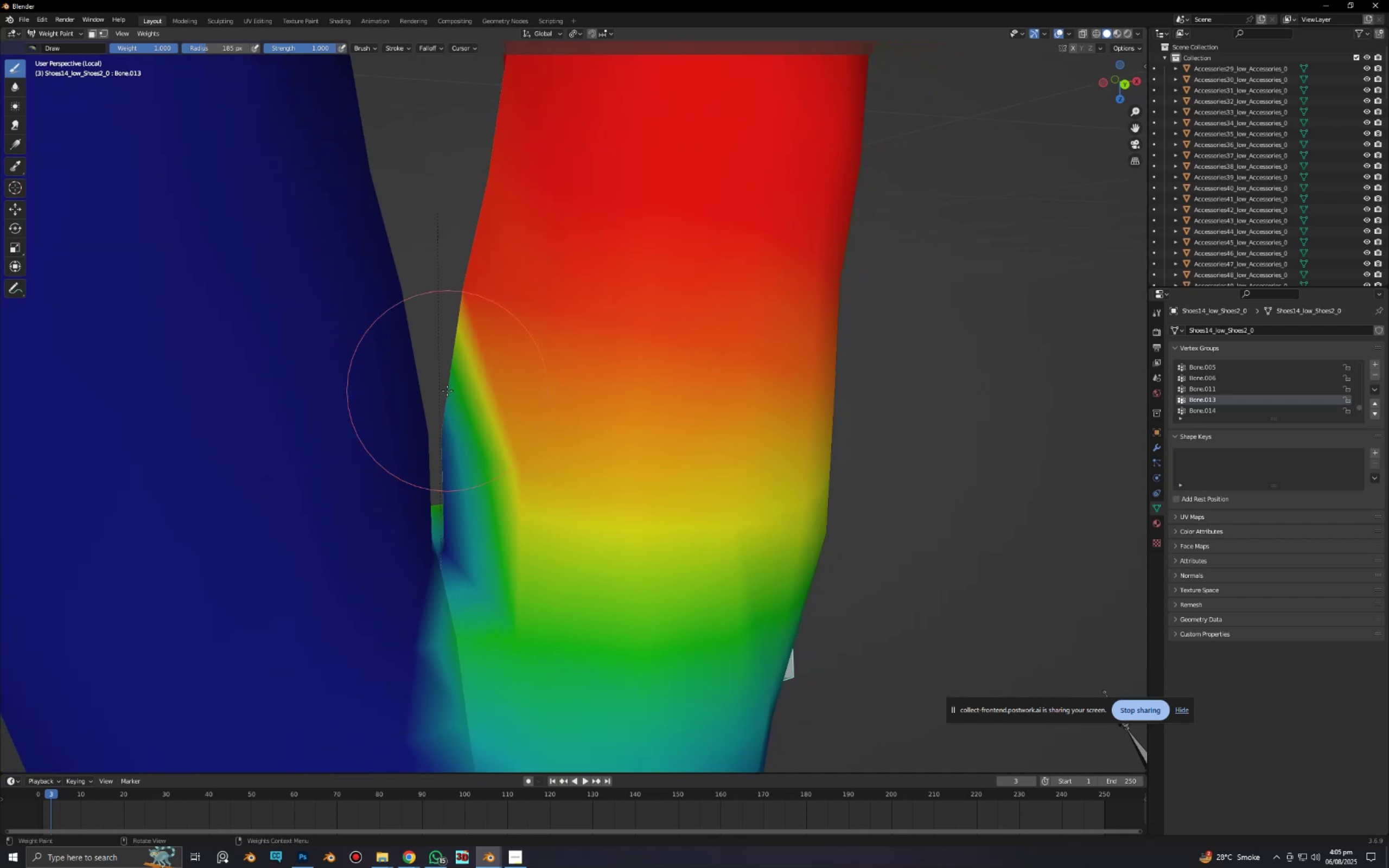 
scroll: coordinate [455, 393], scroll_direction: up, amount: 3.0
 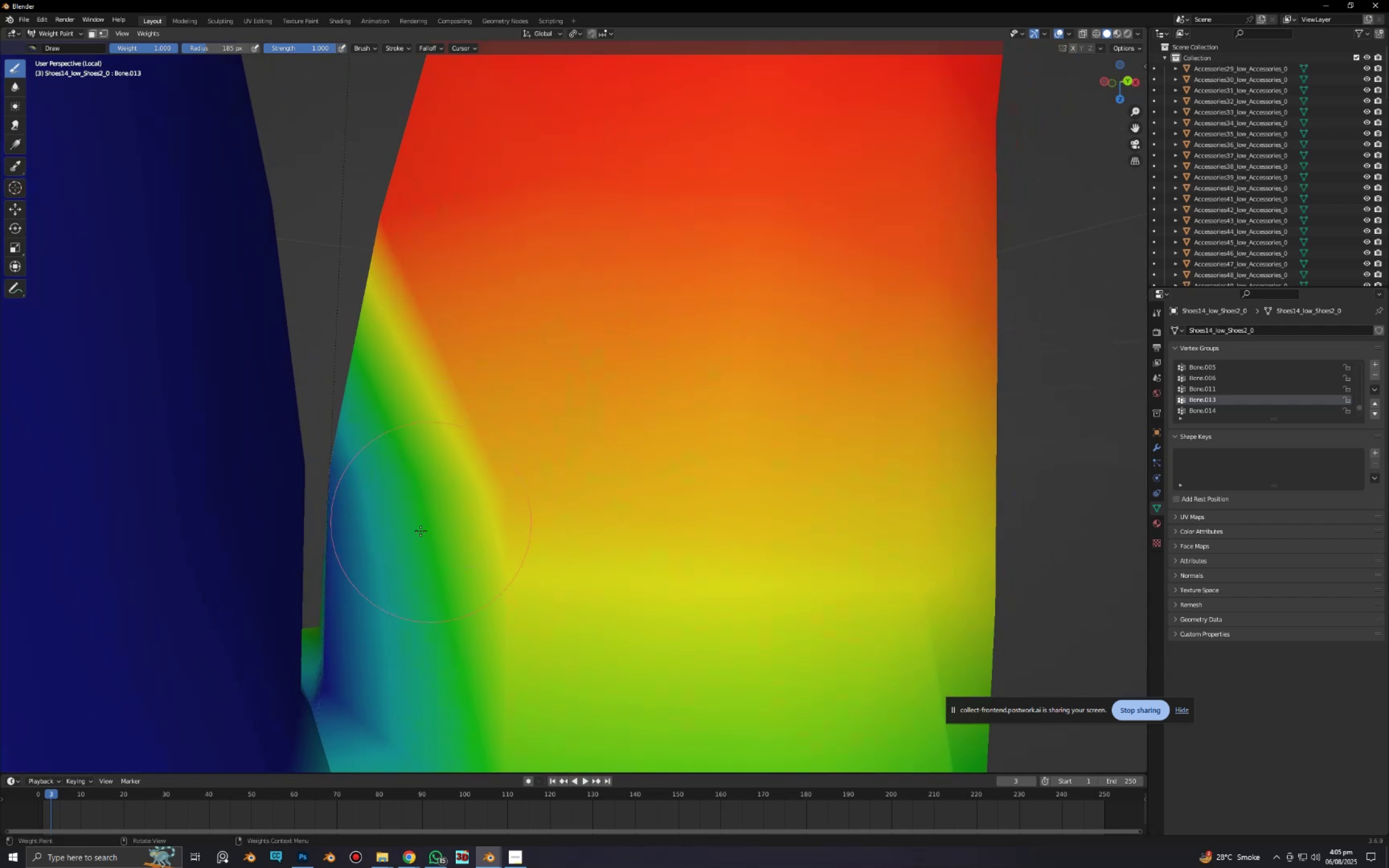 
left_click_drag(start_coordinate=[365, 531], to_coordinate=[347, 616])
 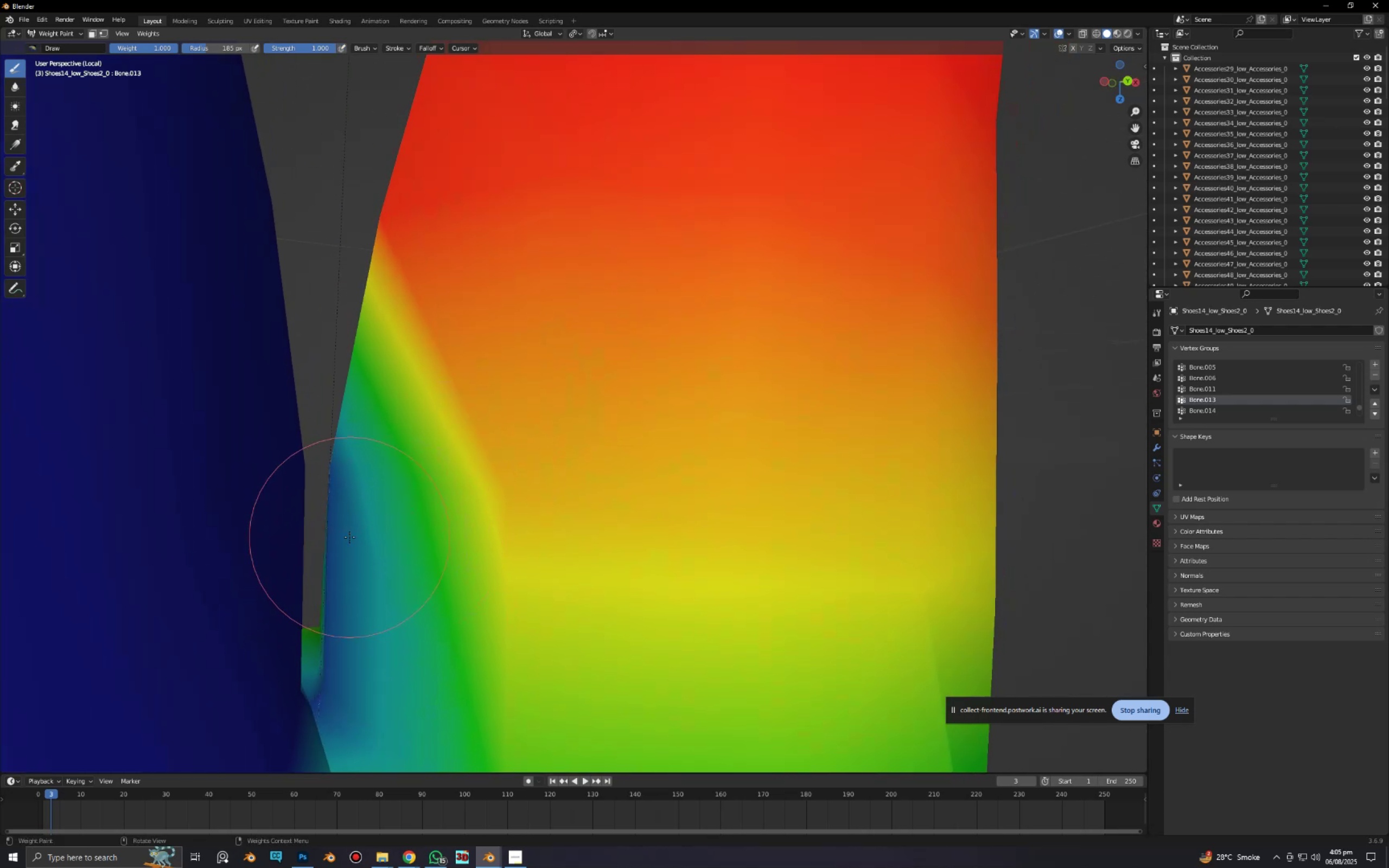 
left_click_drag(start_coordinate=[349, 539], to_coordinate=[354, 578])
 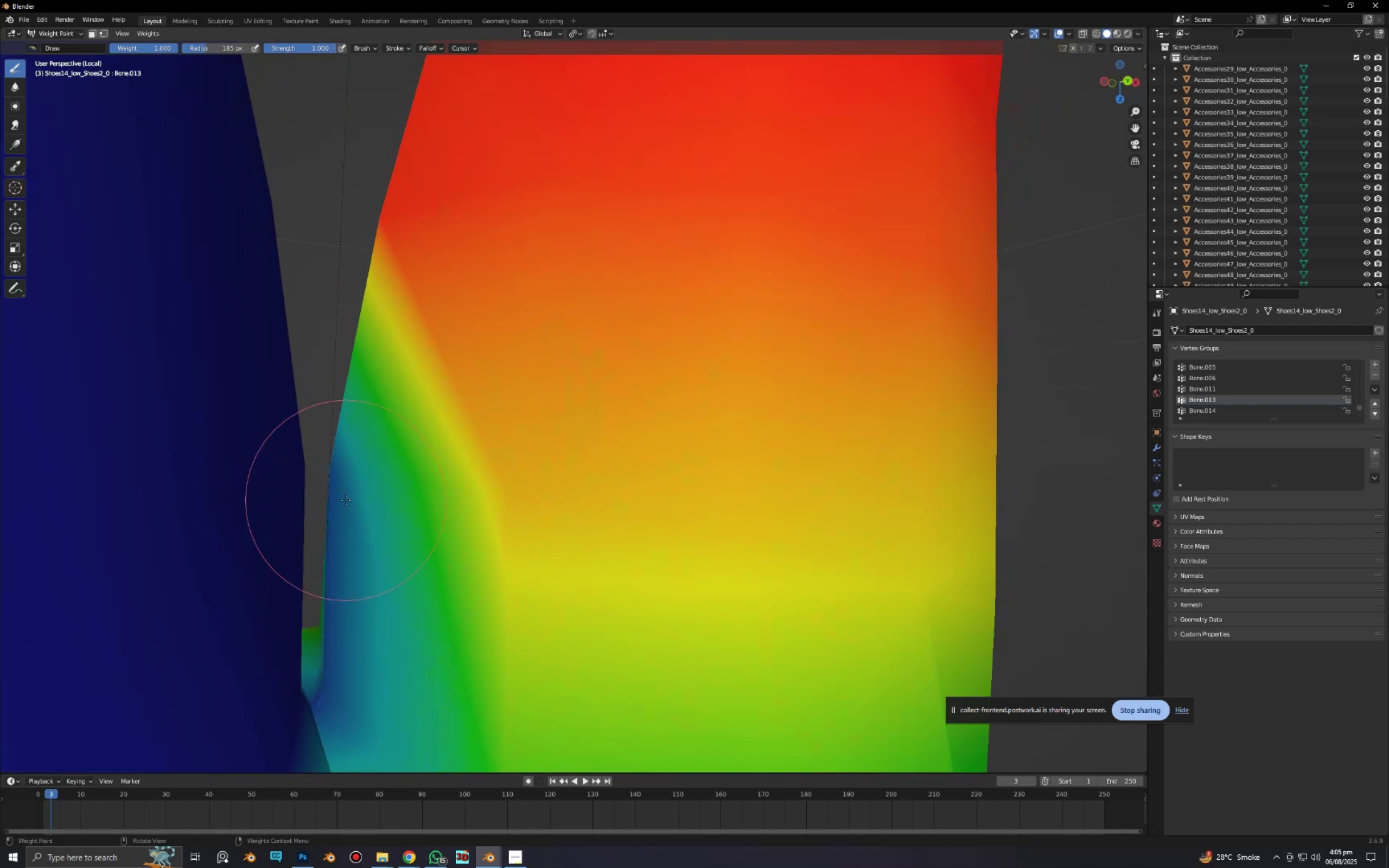 
left_click_drag(start_coordinate=[346, 500], to_coordinate=[346, 545])
 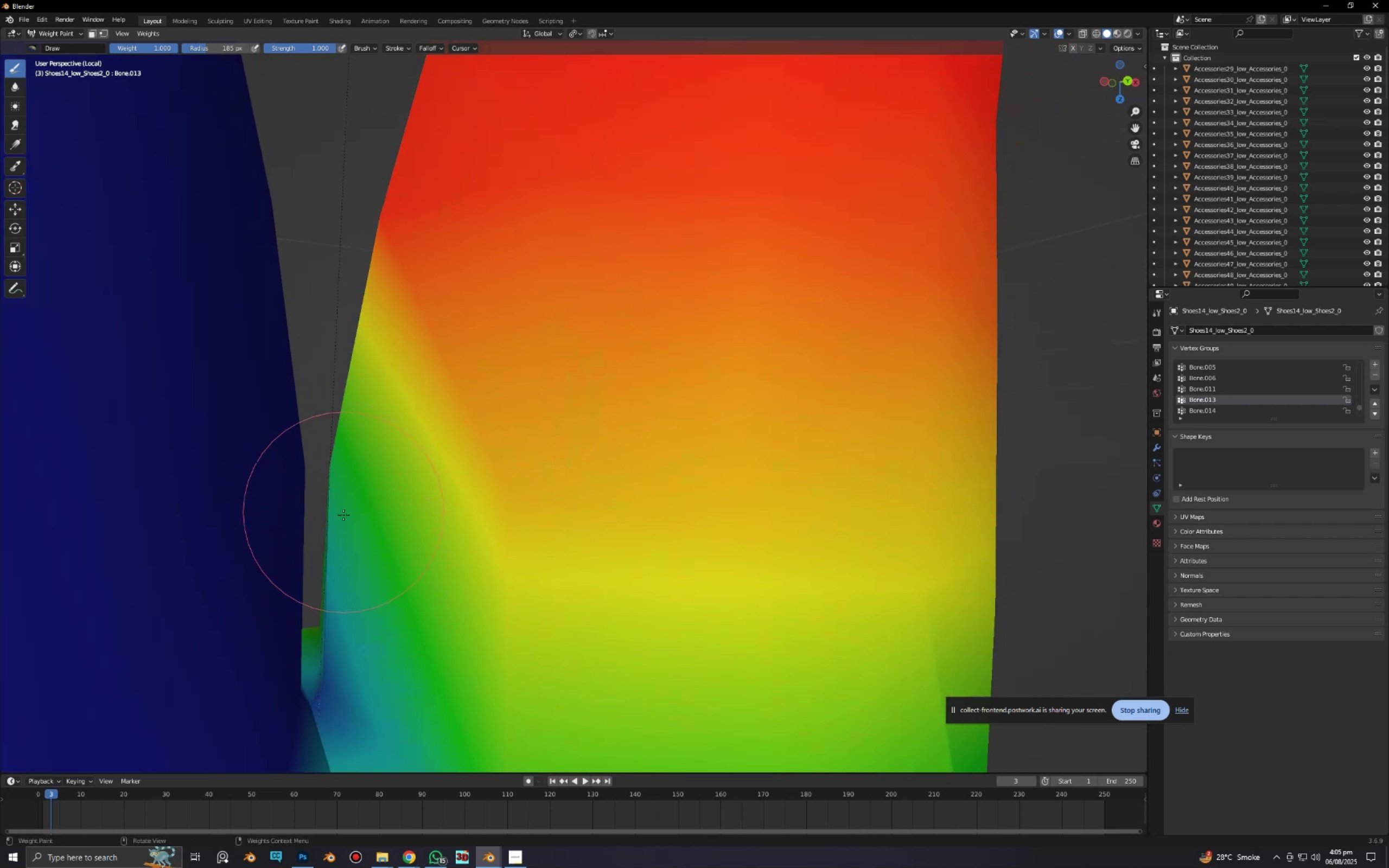 
left_click_drag(start_coordinate=[342, 556], to_coordinate=[346, 652])
 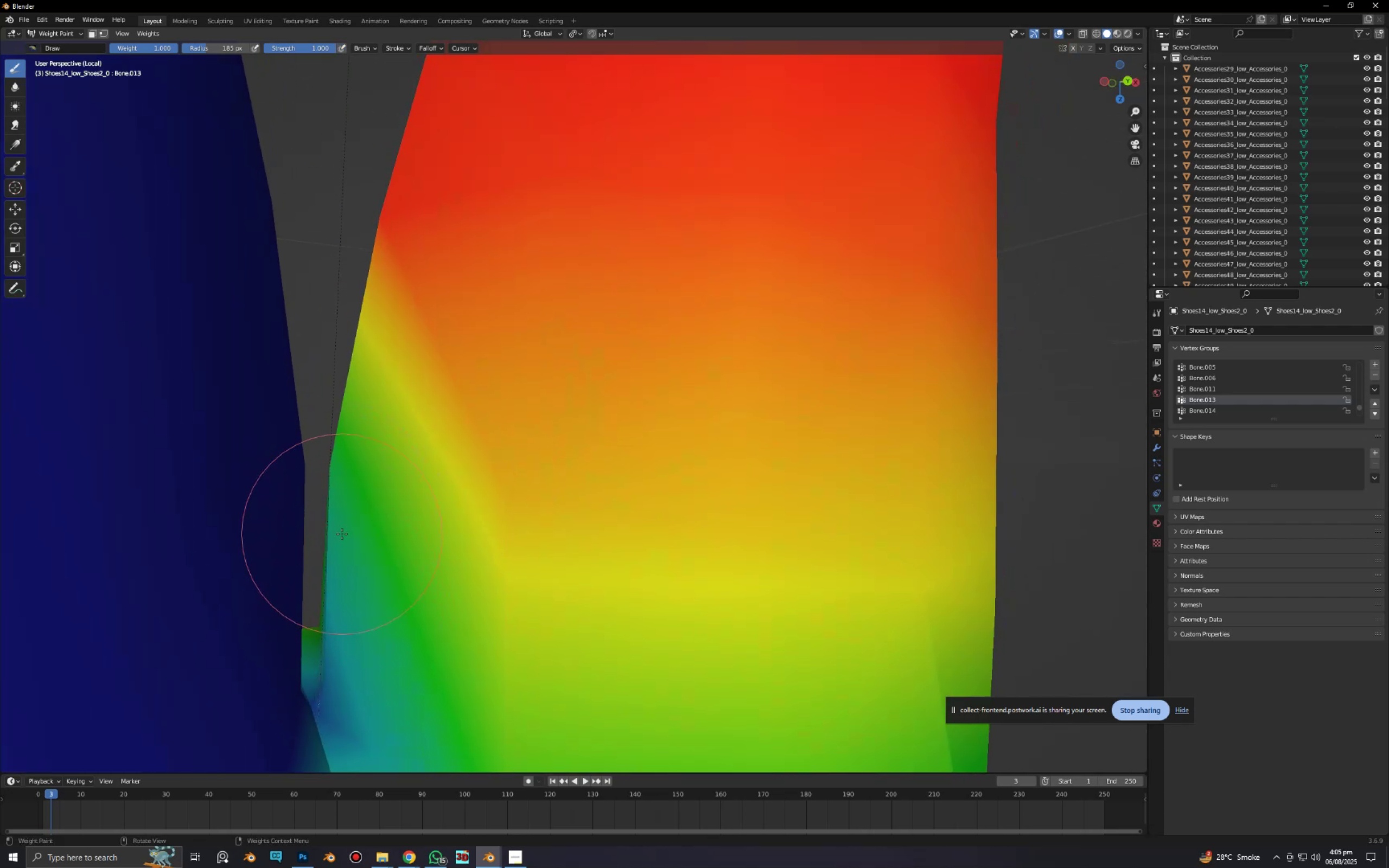 
left_click_drag(start_coordinate=[342, 533], to_coordinate=[337, 670])
 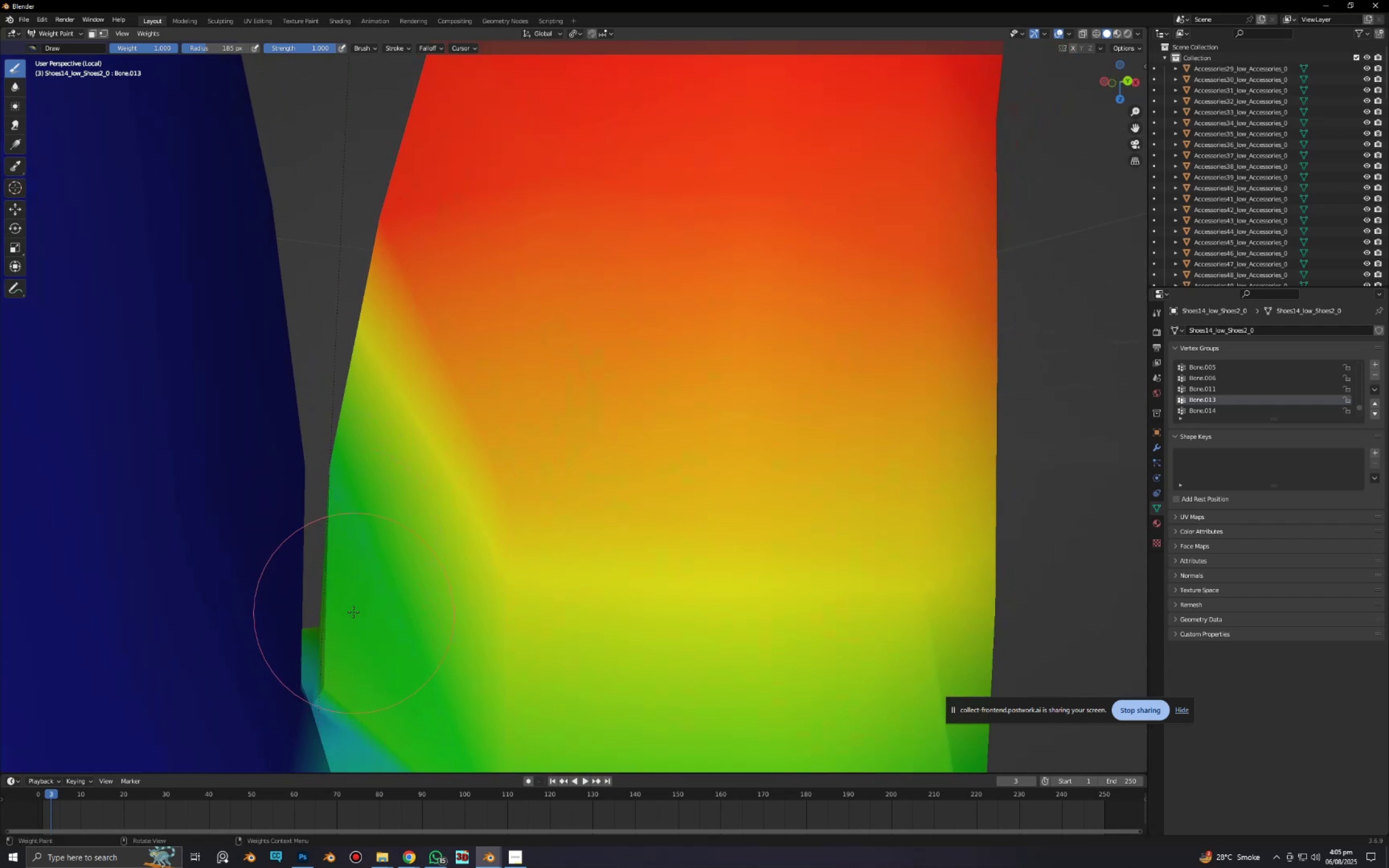 
scroll: coordinate [353, 612], scroll_direction: down, amount: 3.0
 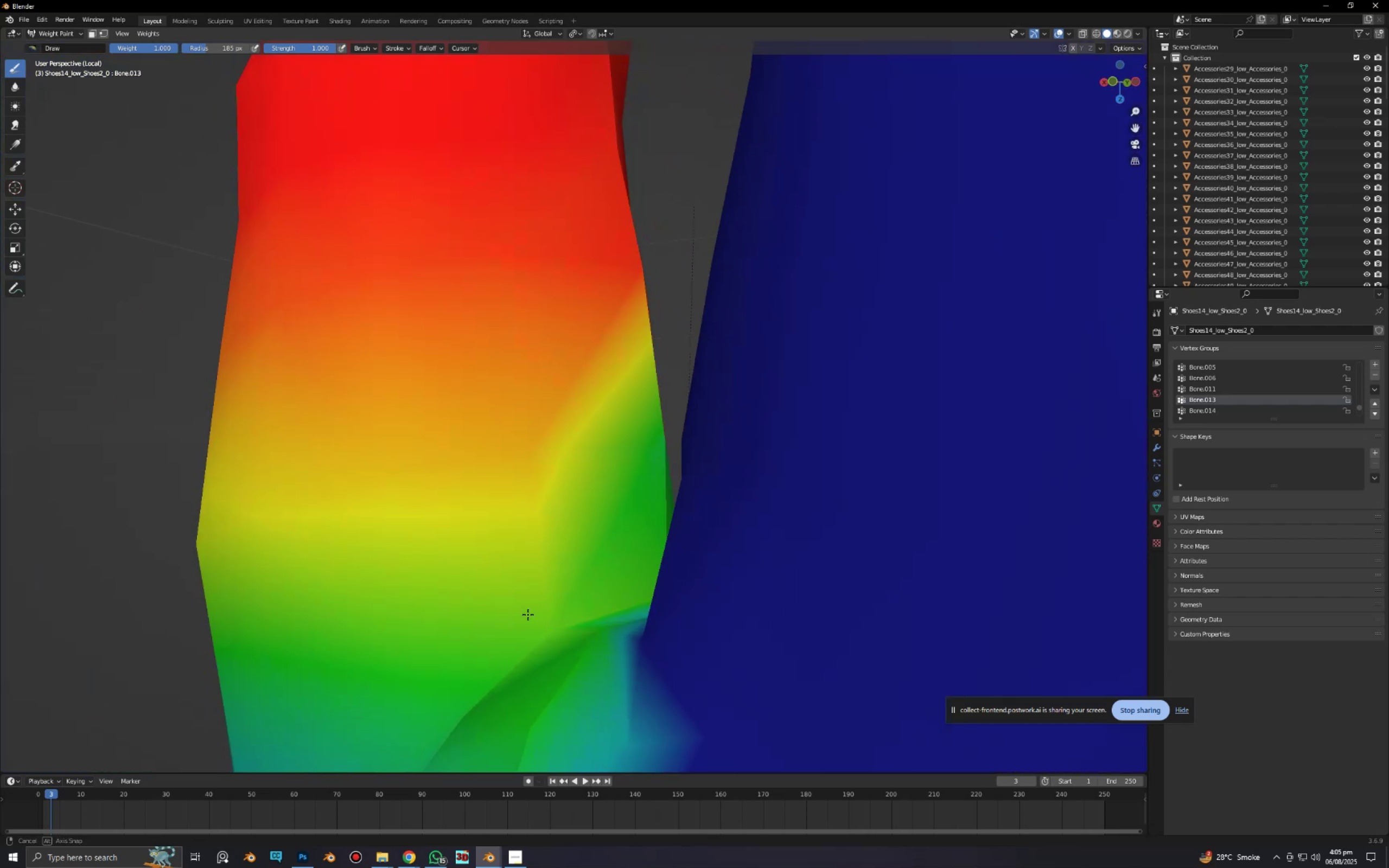 
scroll: coordinate [539, 612], scroll_direction: up, amount: 2.0
 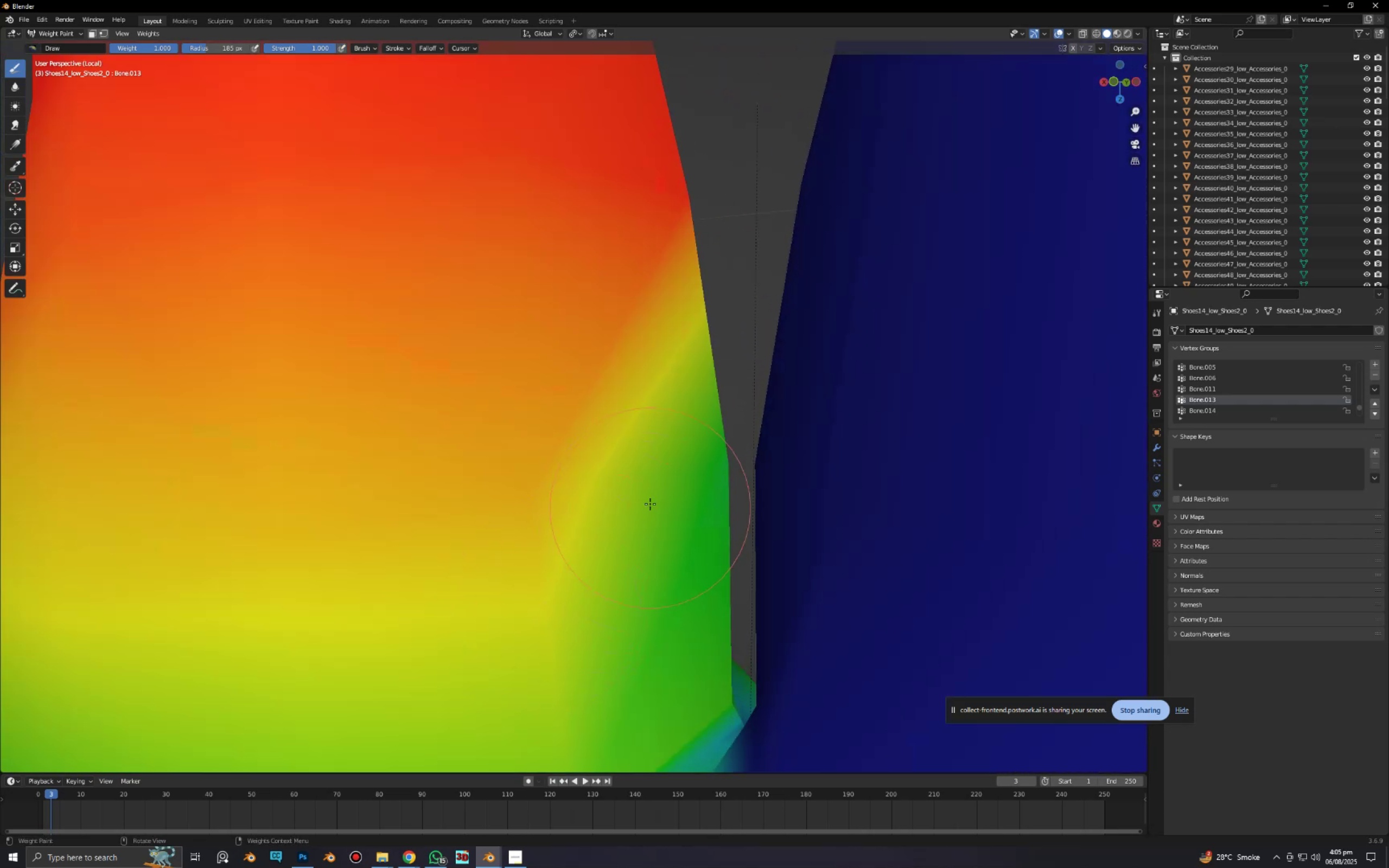 
left_click_drag(start_coordinate=[651, 497], to_coordinate=[657, 602])
 